 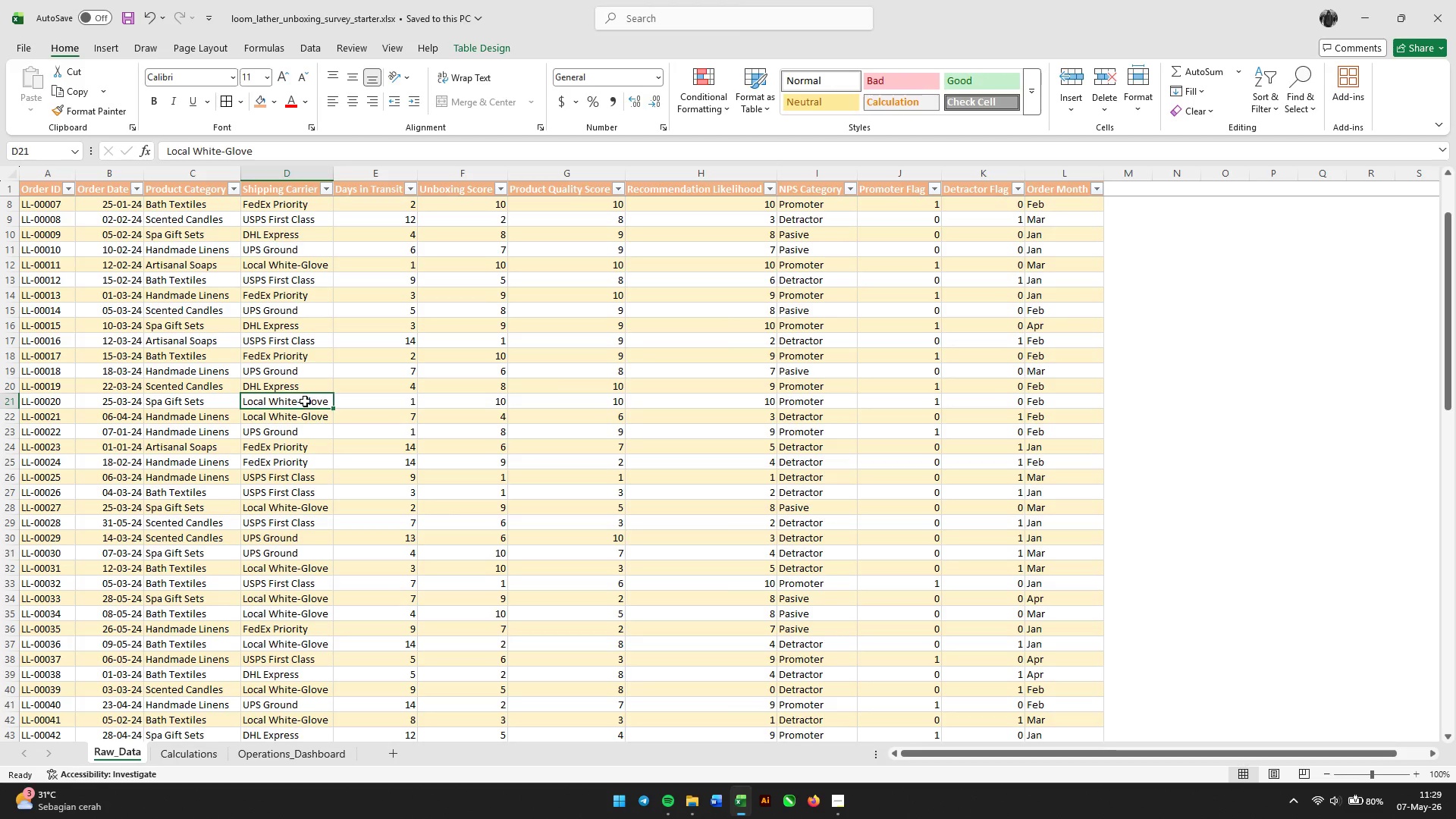 
scroll: coordinate [607, 400], scroll_direction: up, amount: 13.0
 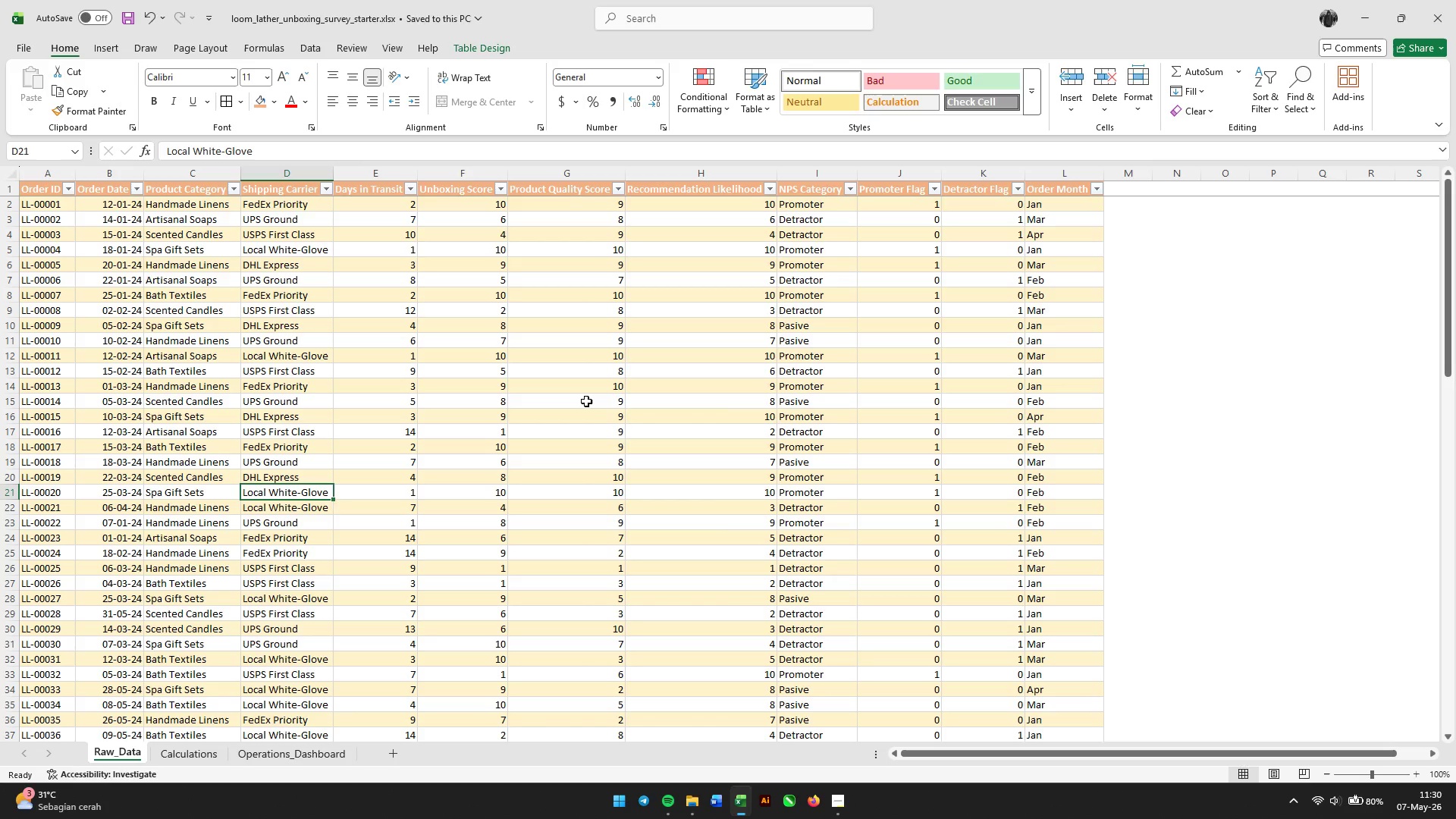 
wait(17.6)
 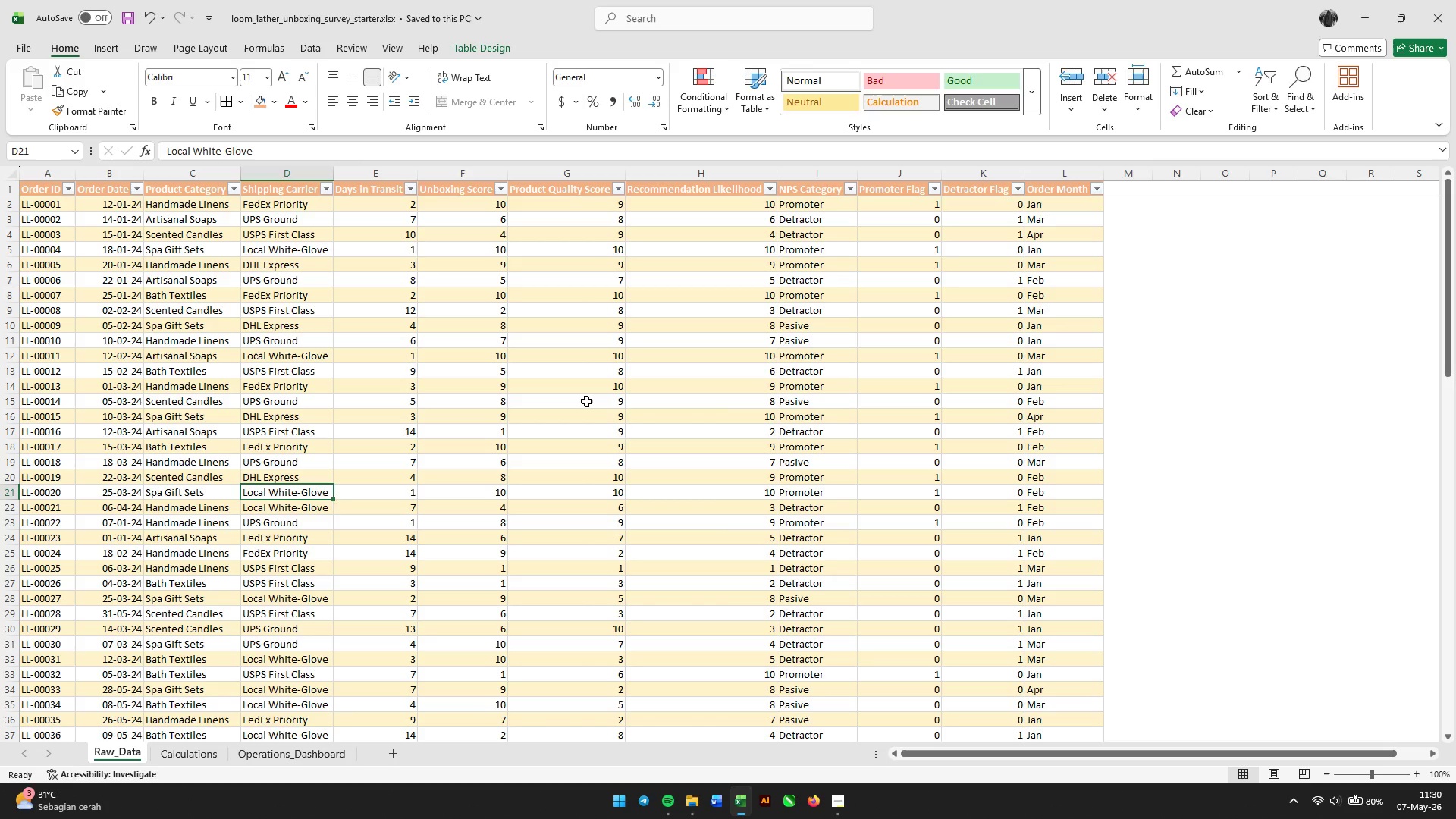 
left_click([207, 752])
 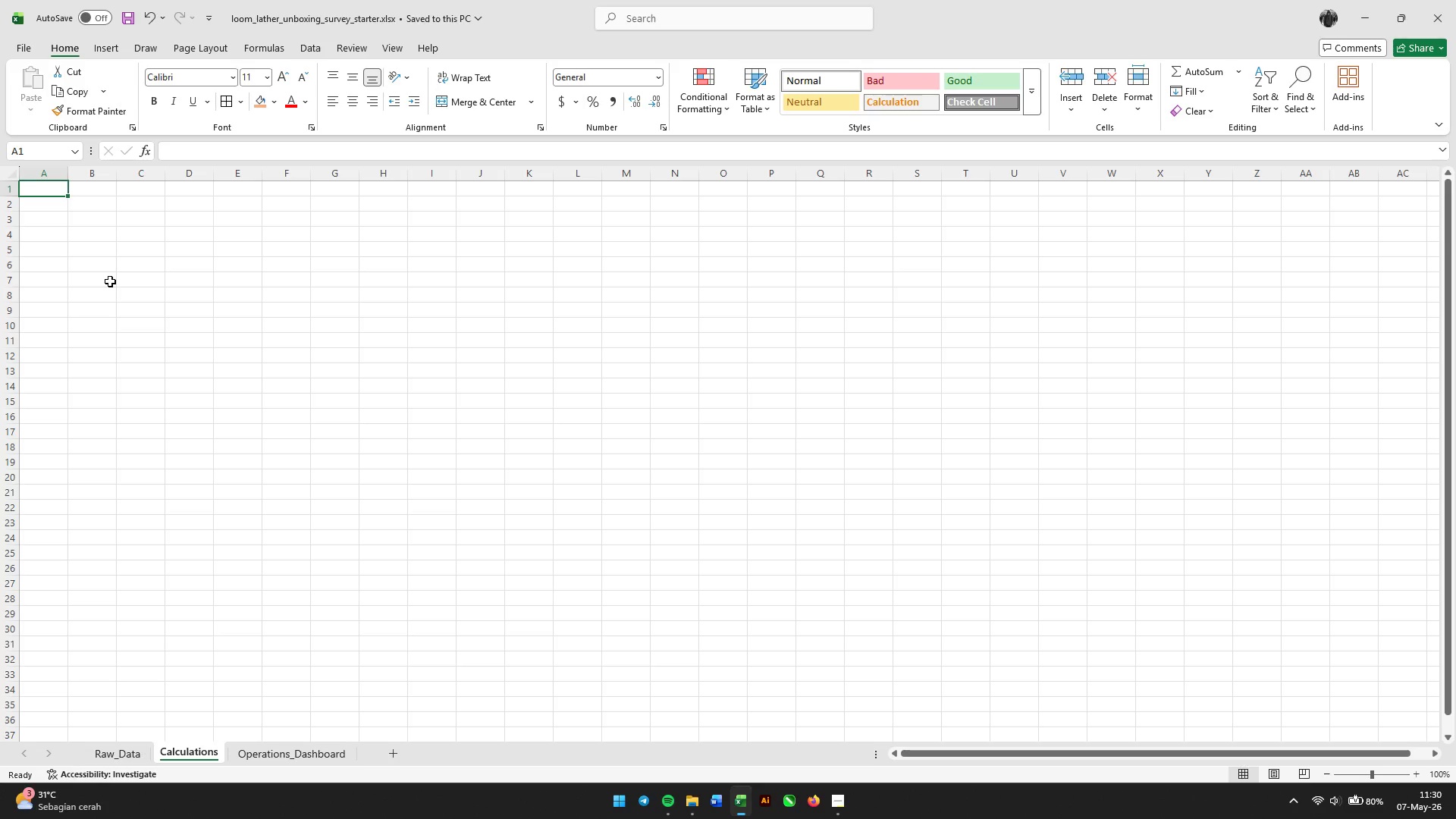 
wait(15.19)
 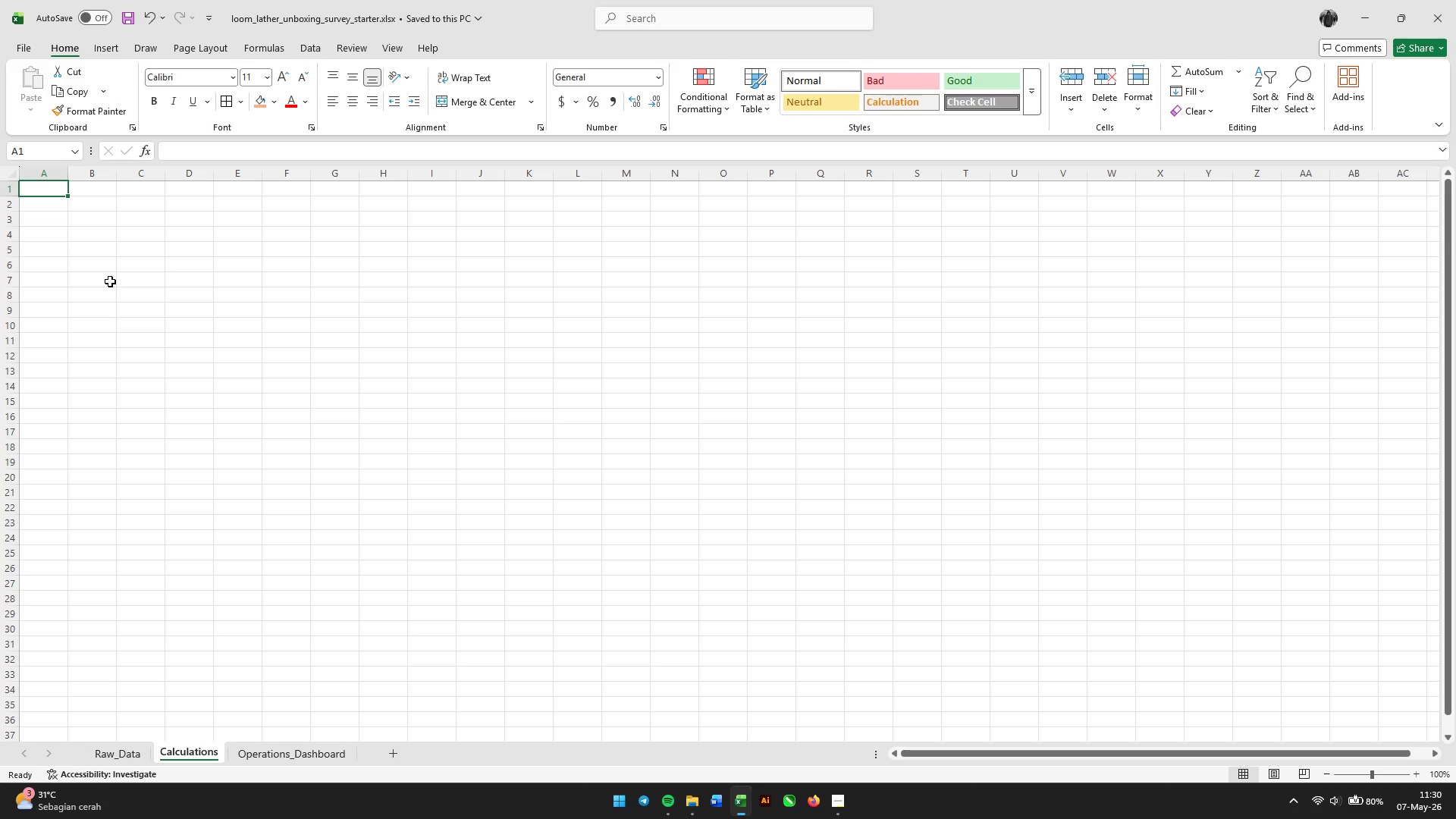 
left_click([115, 752])
 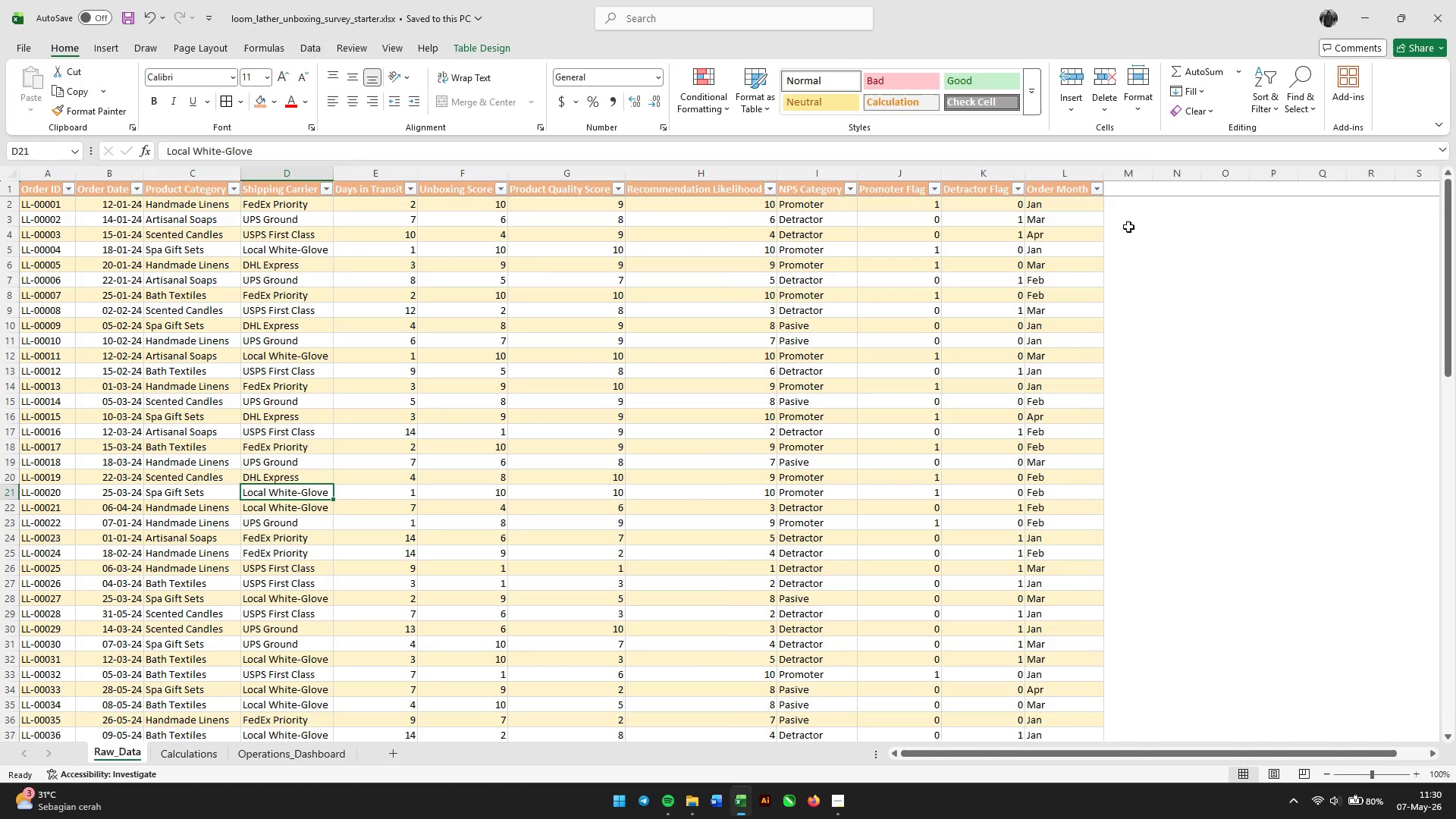 
left_click([1144, 204])
 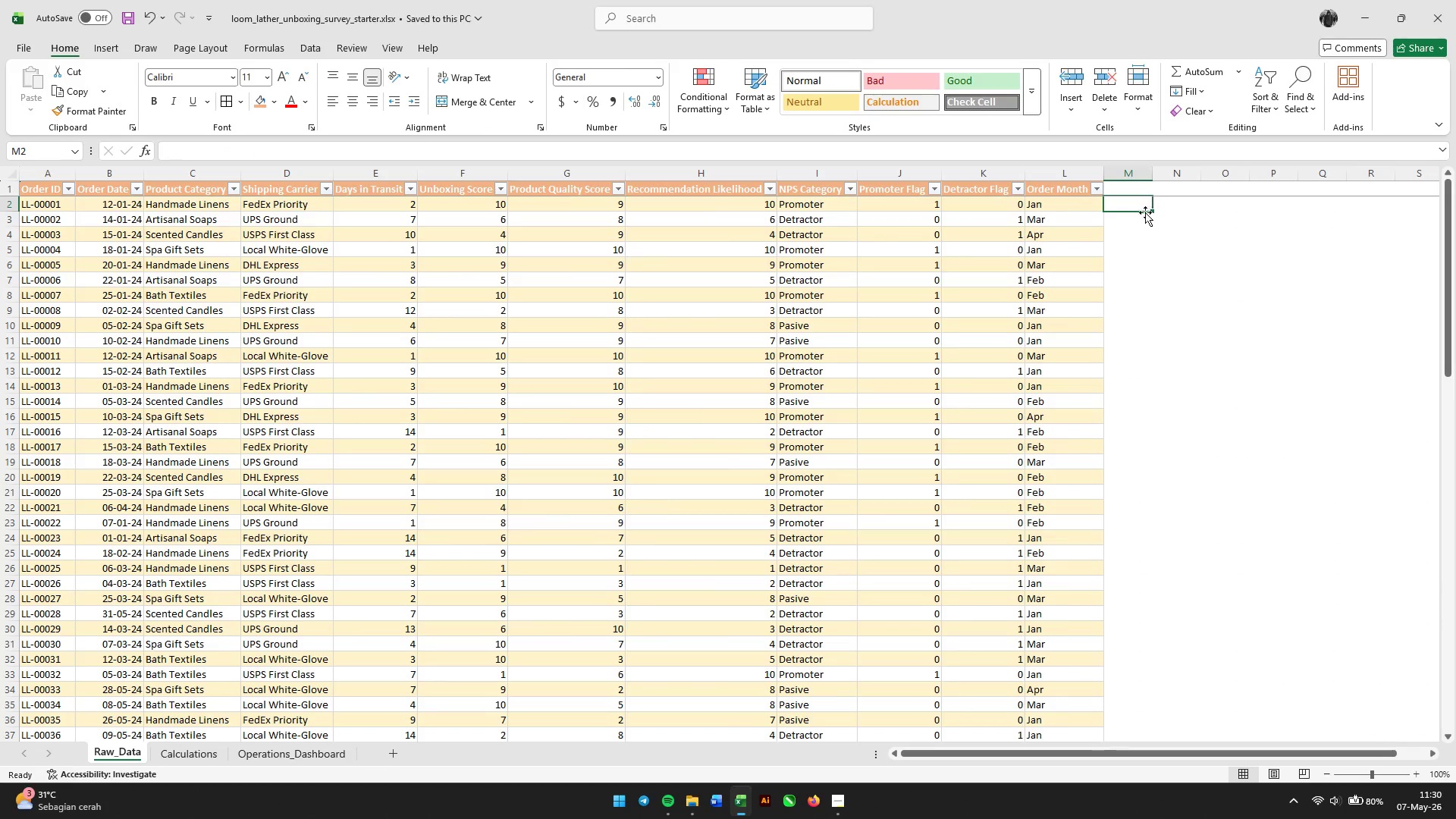 
scroll: coordinate [1147, 237], scroll_direction: up, amount: 5.0
 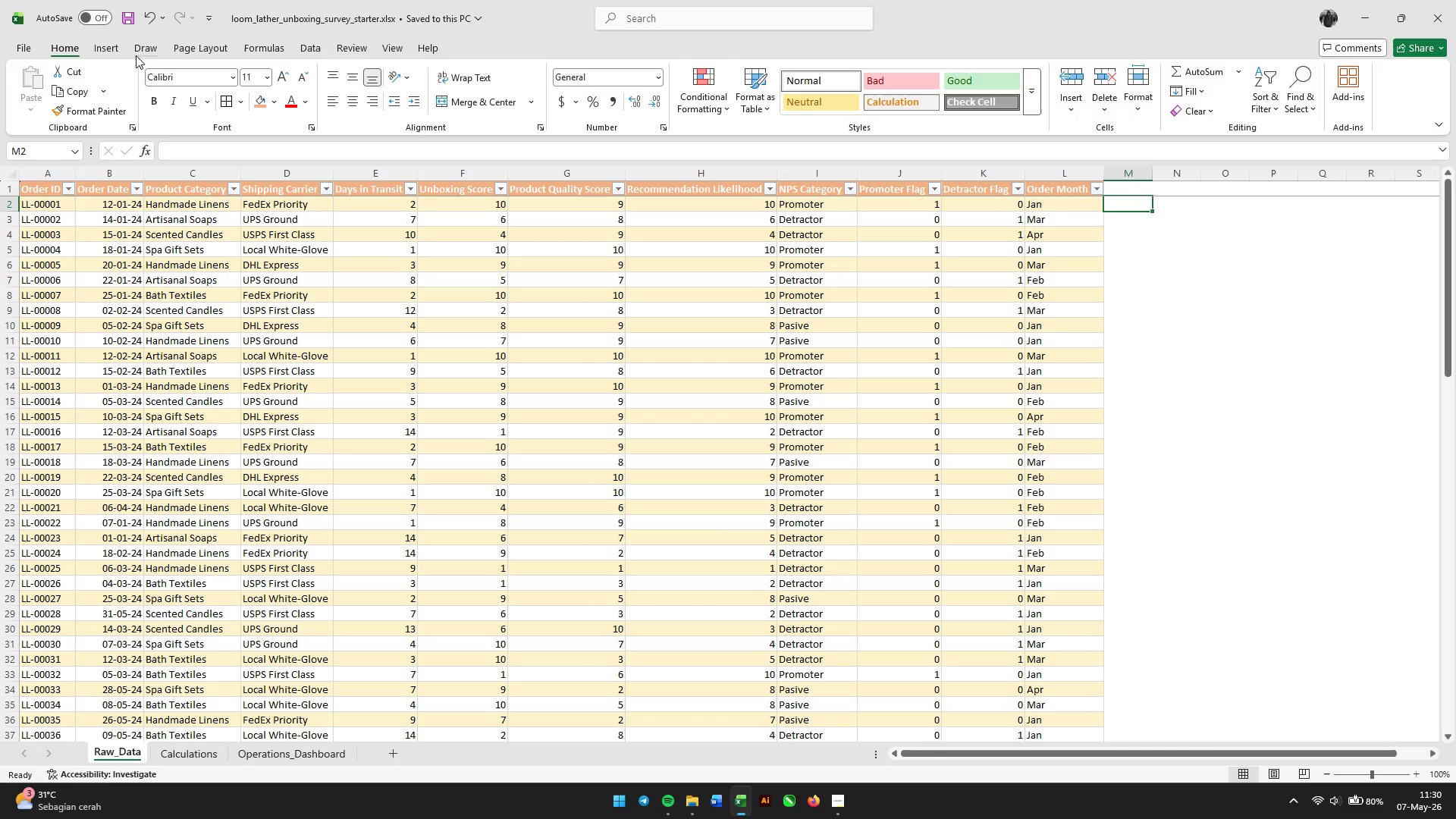 
left_click([109, 52])
 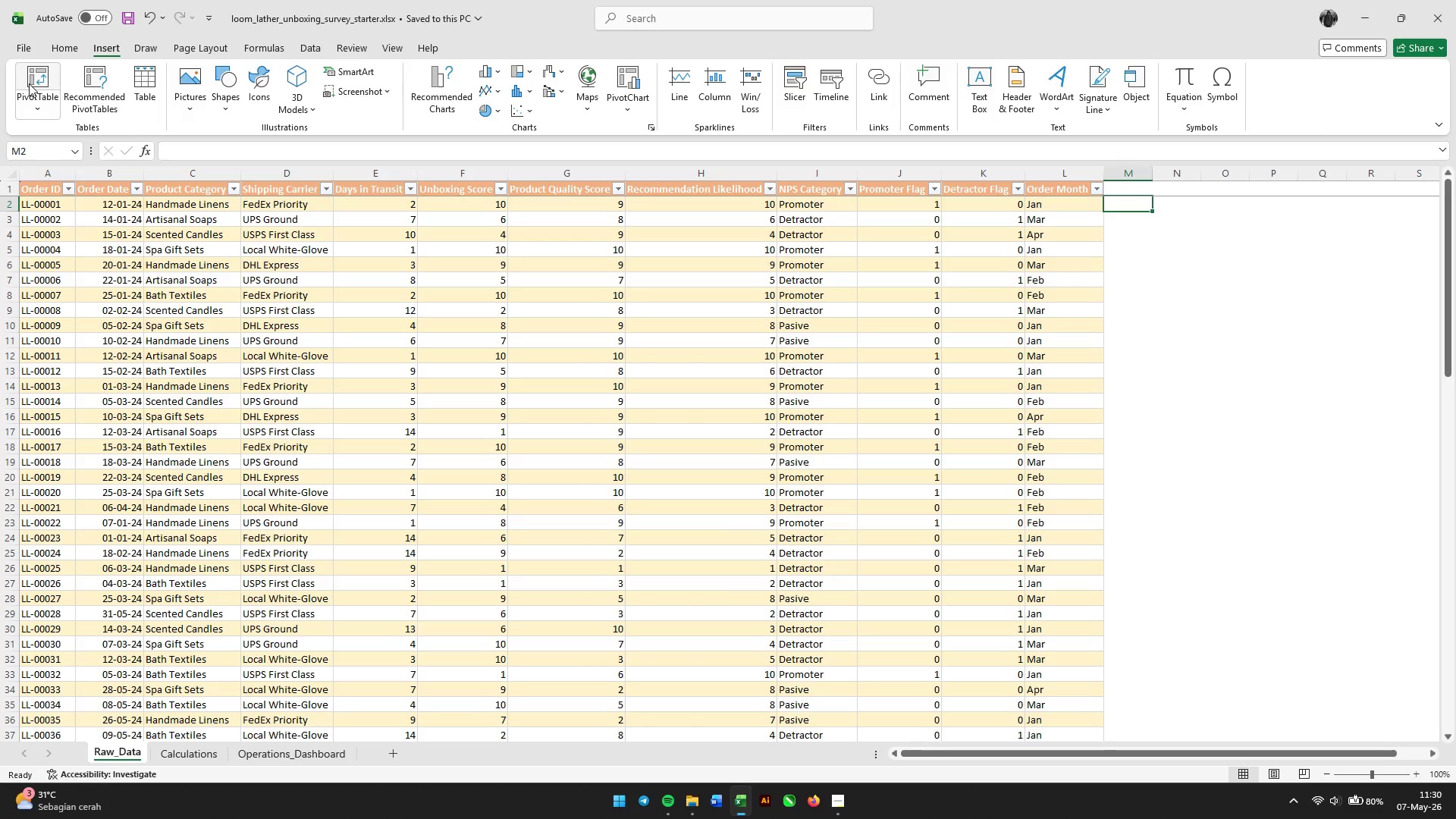 
left_click([29, 83])
 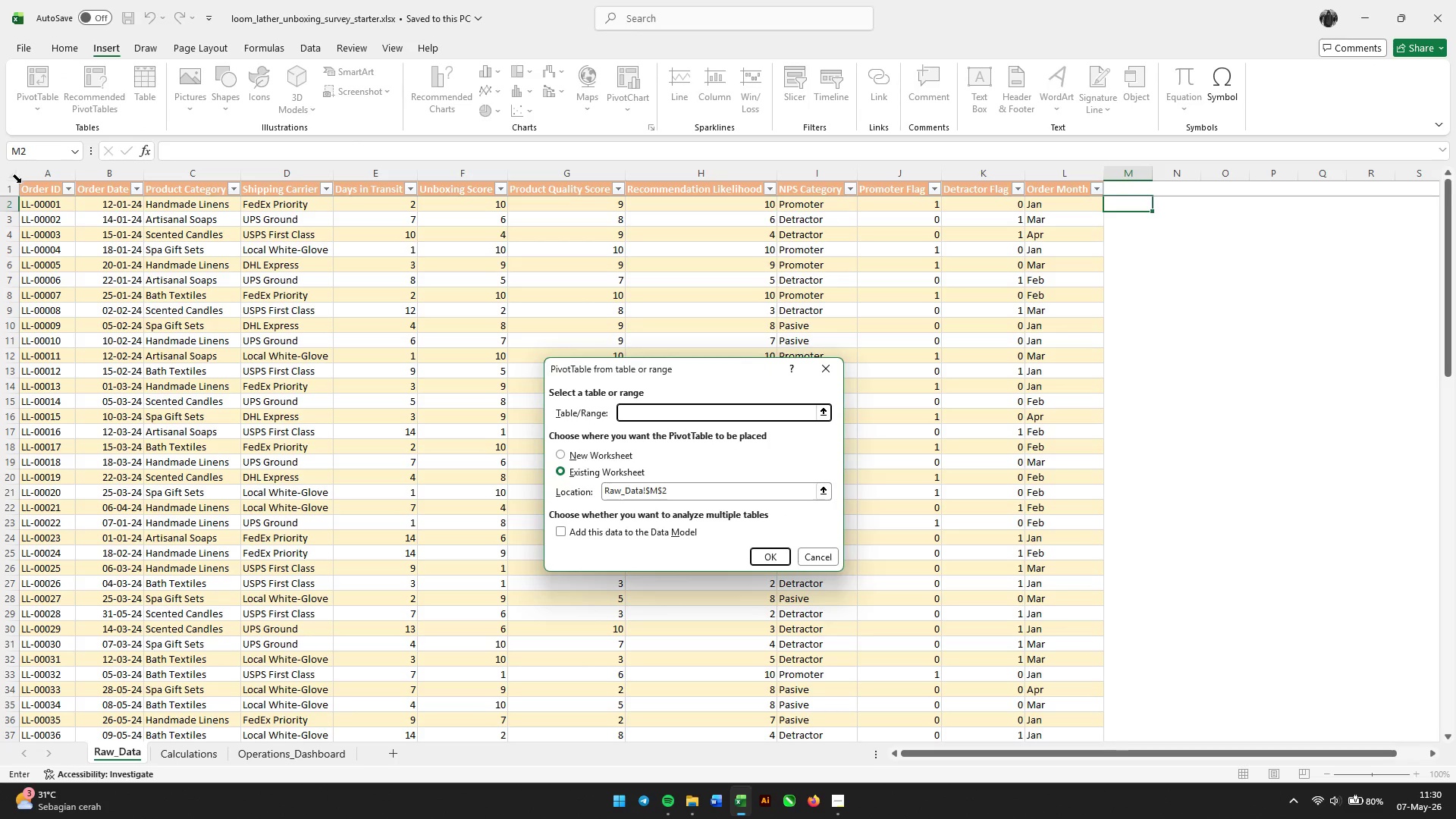 
wait(5.3)
 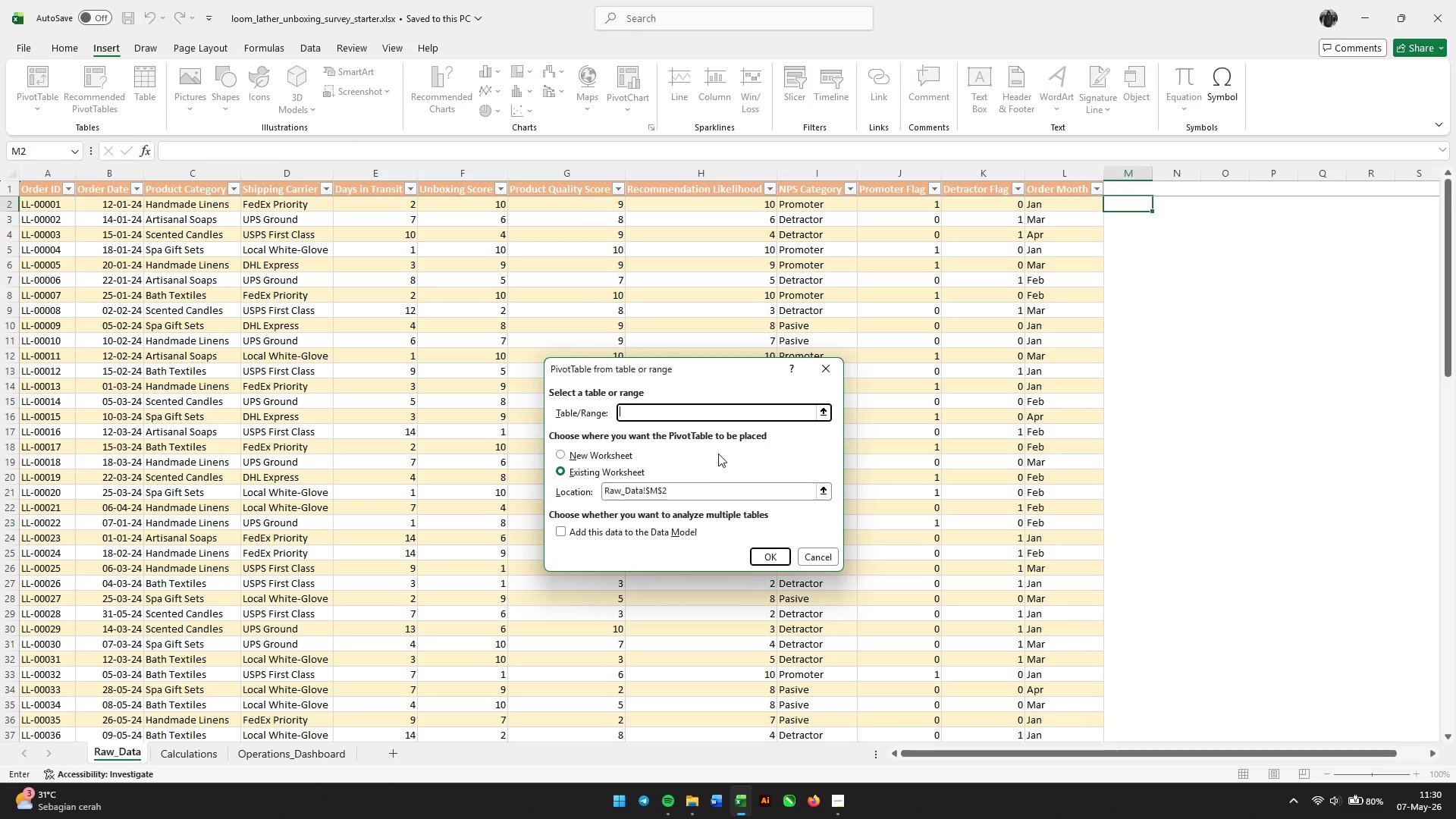 
left_click_drag(start_coordinate=[35, 188], to_coordinate=[1074, 679])
 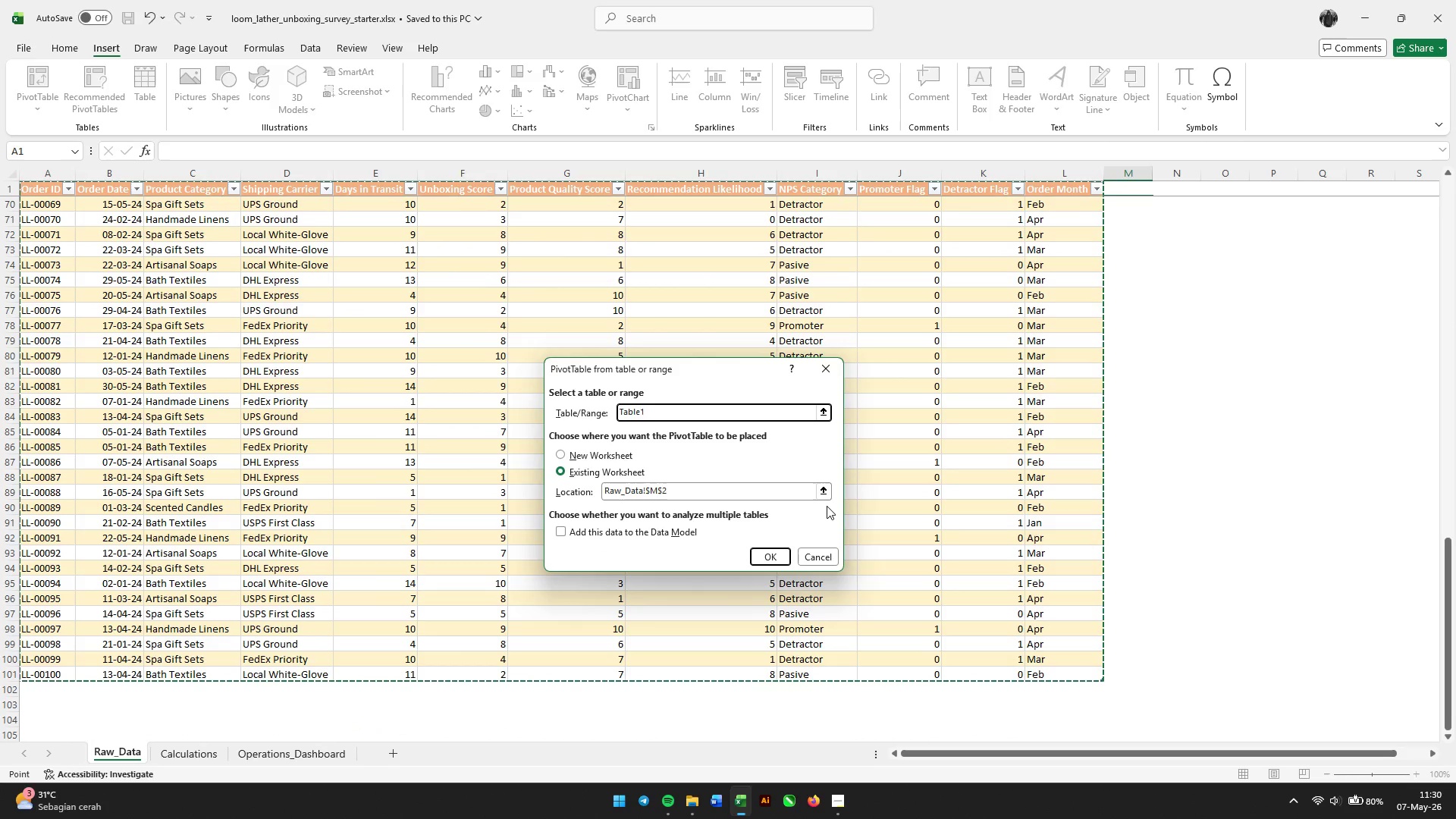 
left_click([828, 488])
 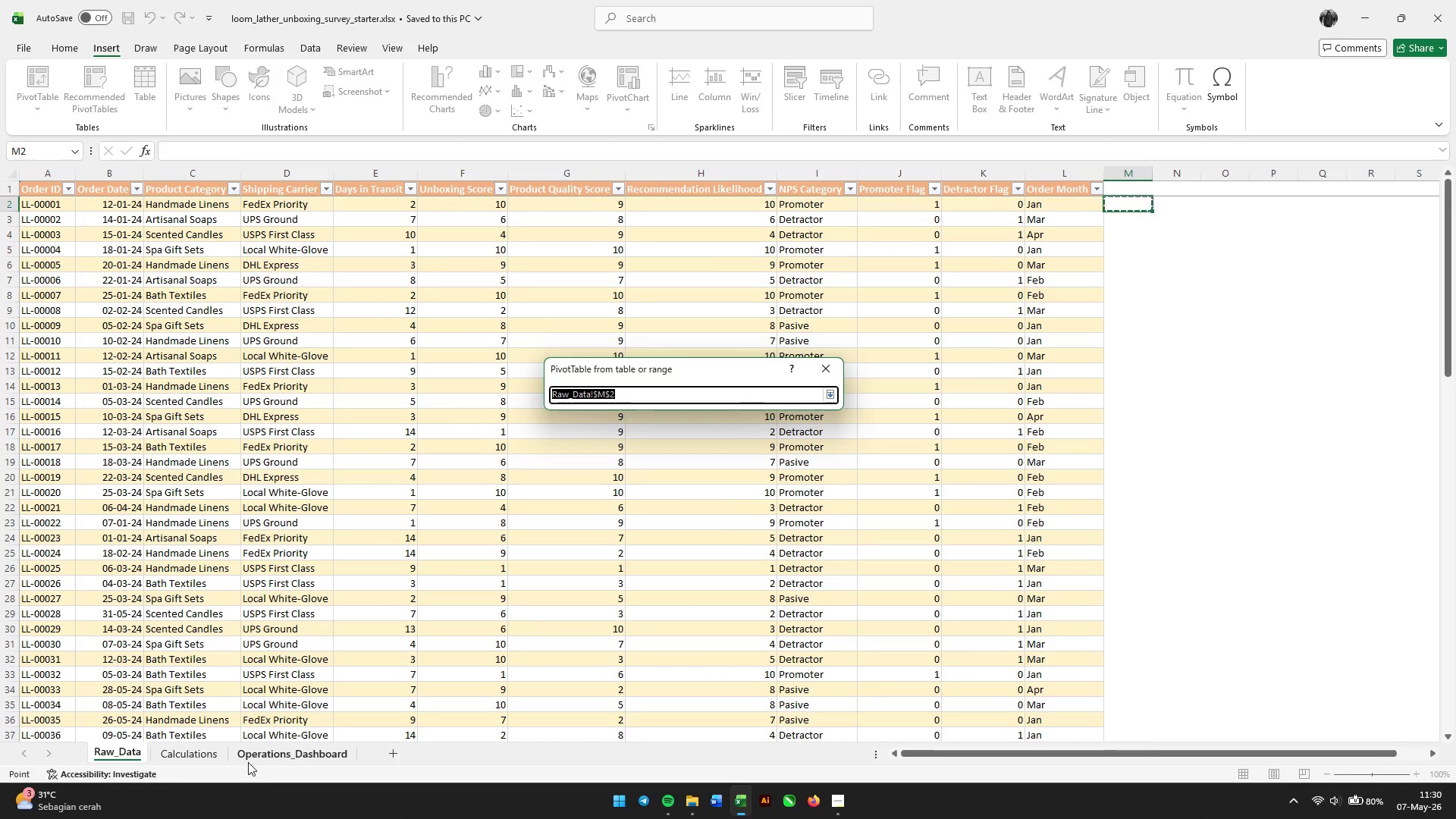 
left_click([204, 761])
 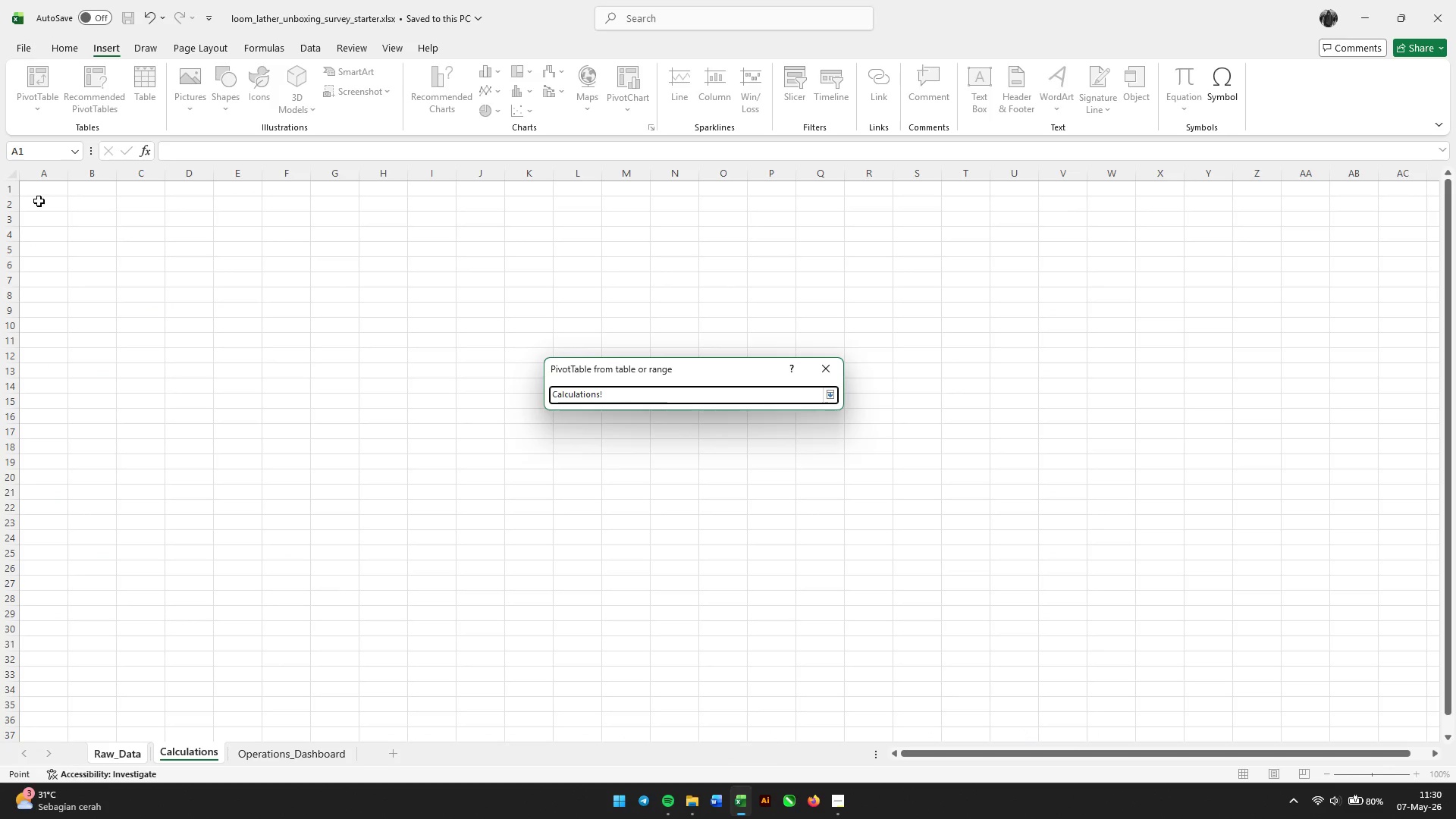 
left_click([39, 201])
 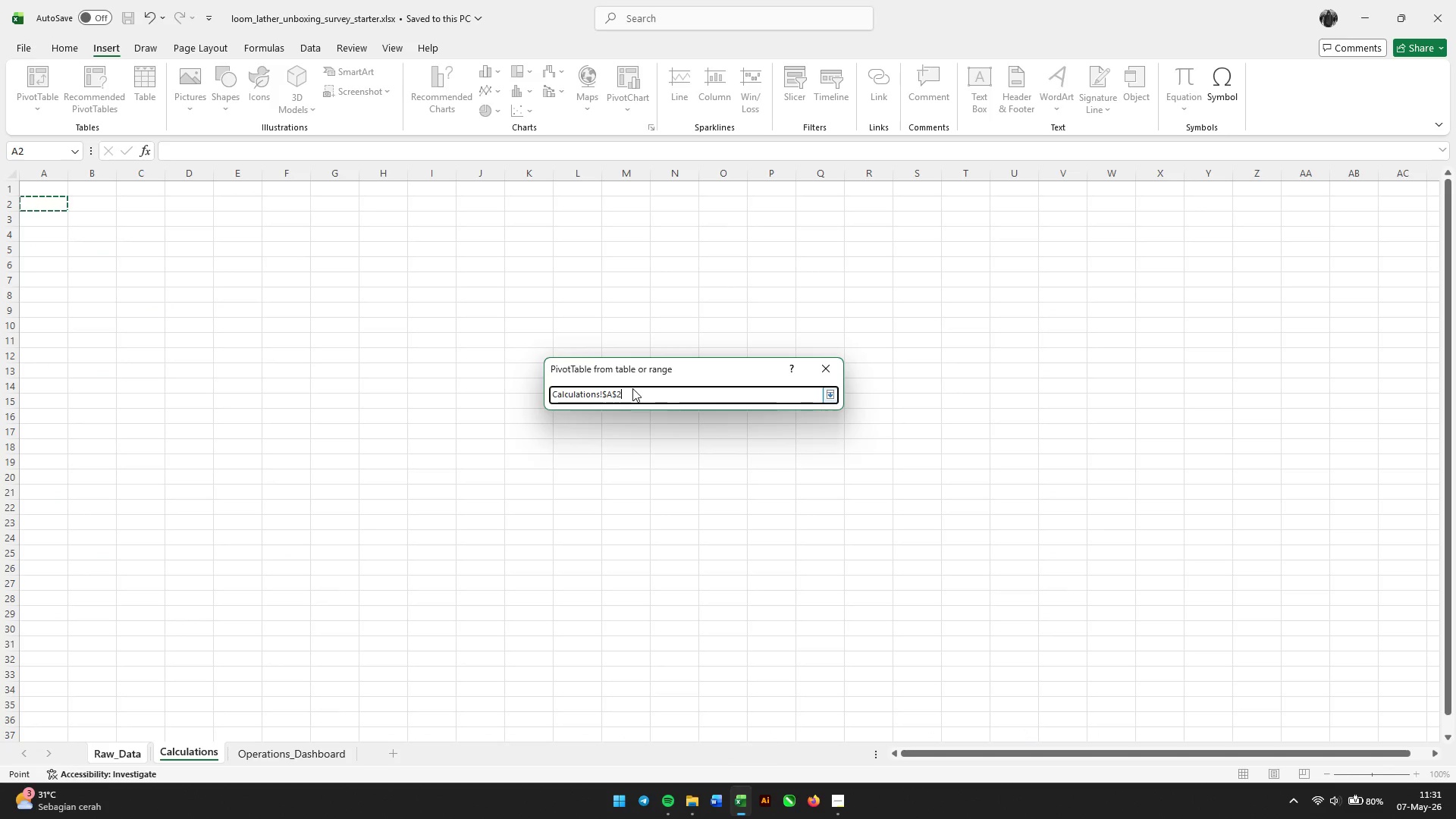 
key(Enter)
 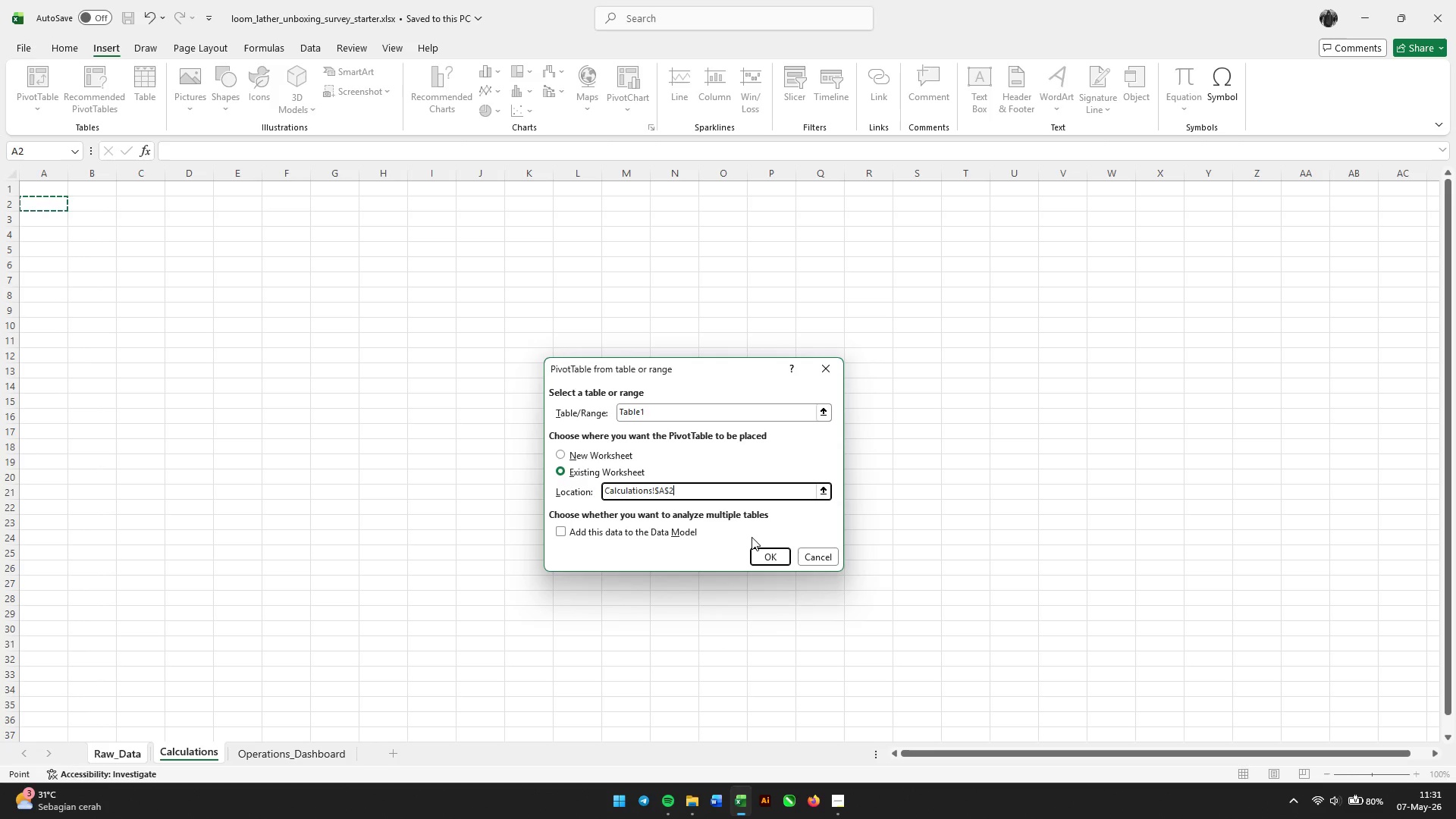 
left_click([761, 554])
 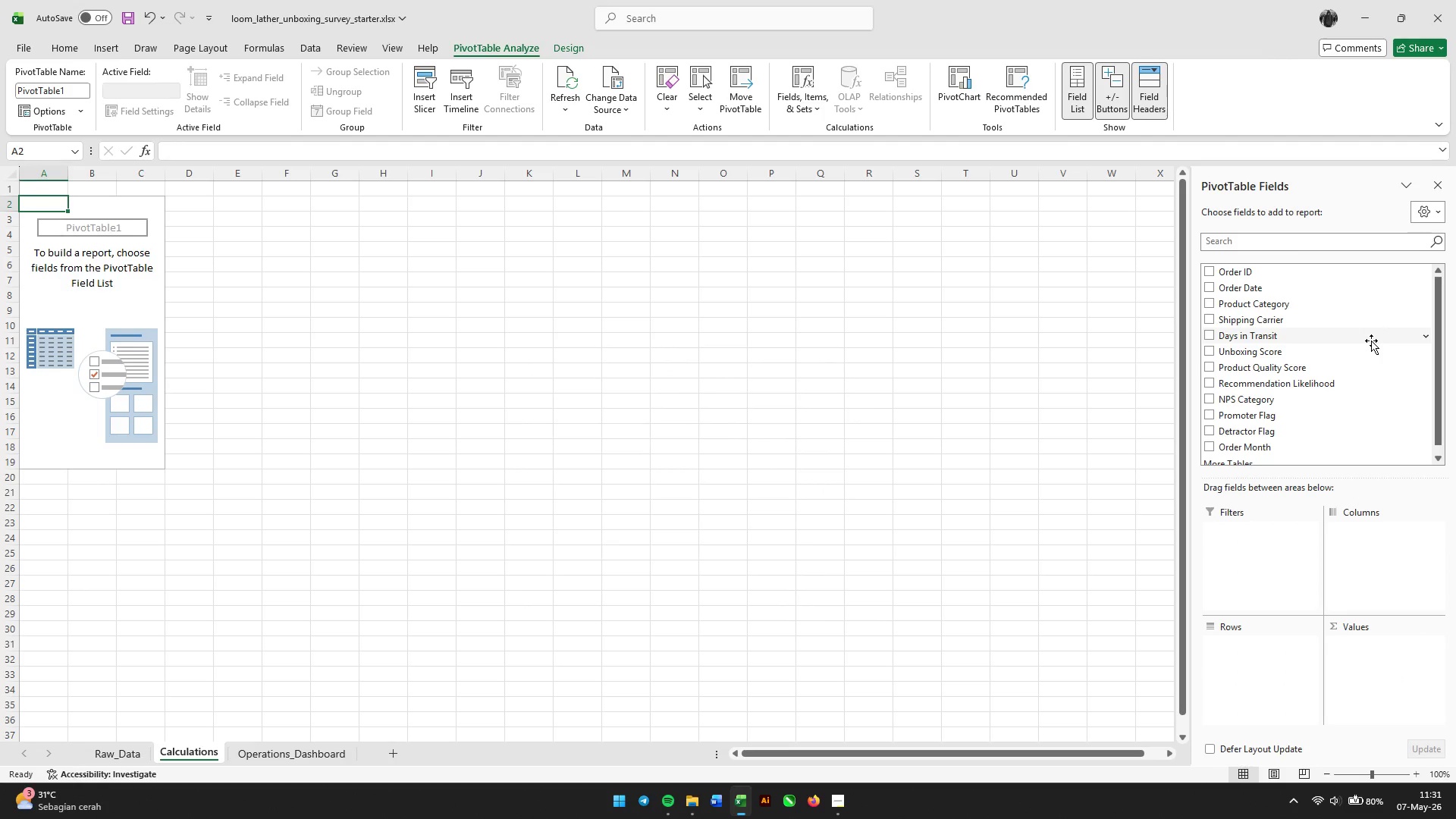 
scroll: coordinate [1371, 340], scroll_direction: up, amount: 4.0
 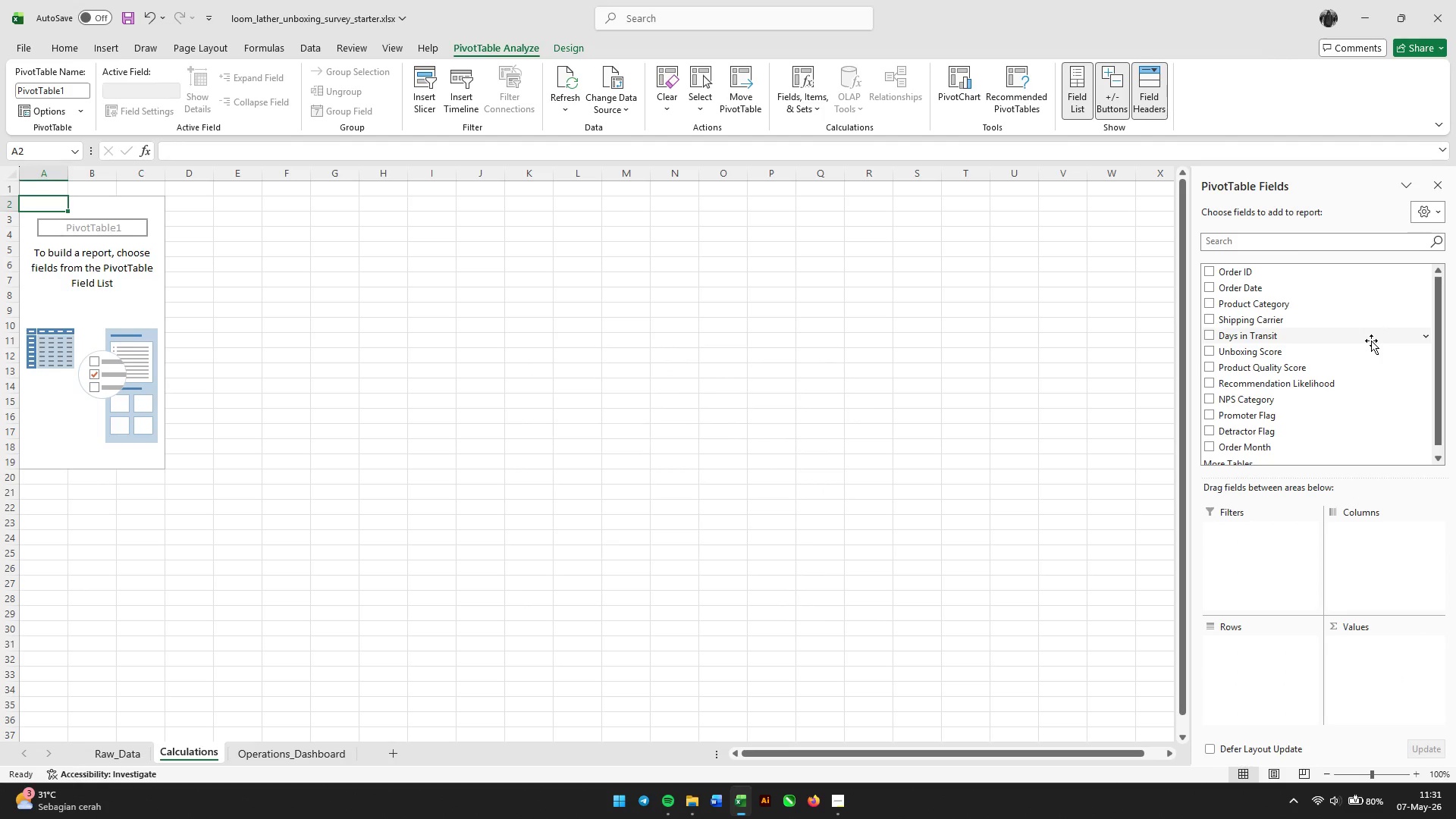 
scroll: coordinate [1371, 340], scroll_direction: down, amount: 1.0
 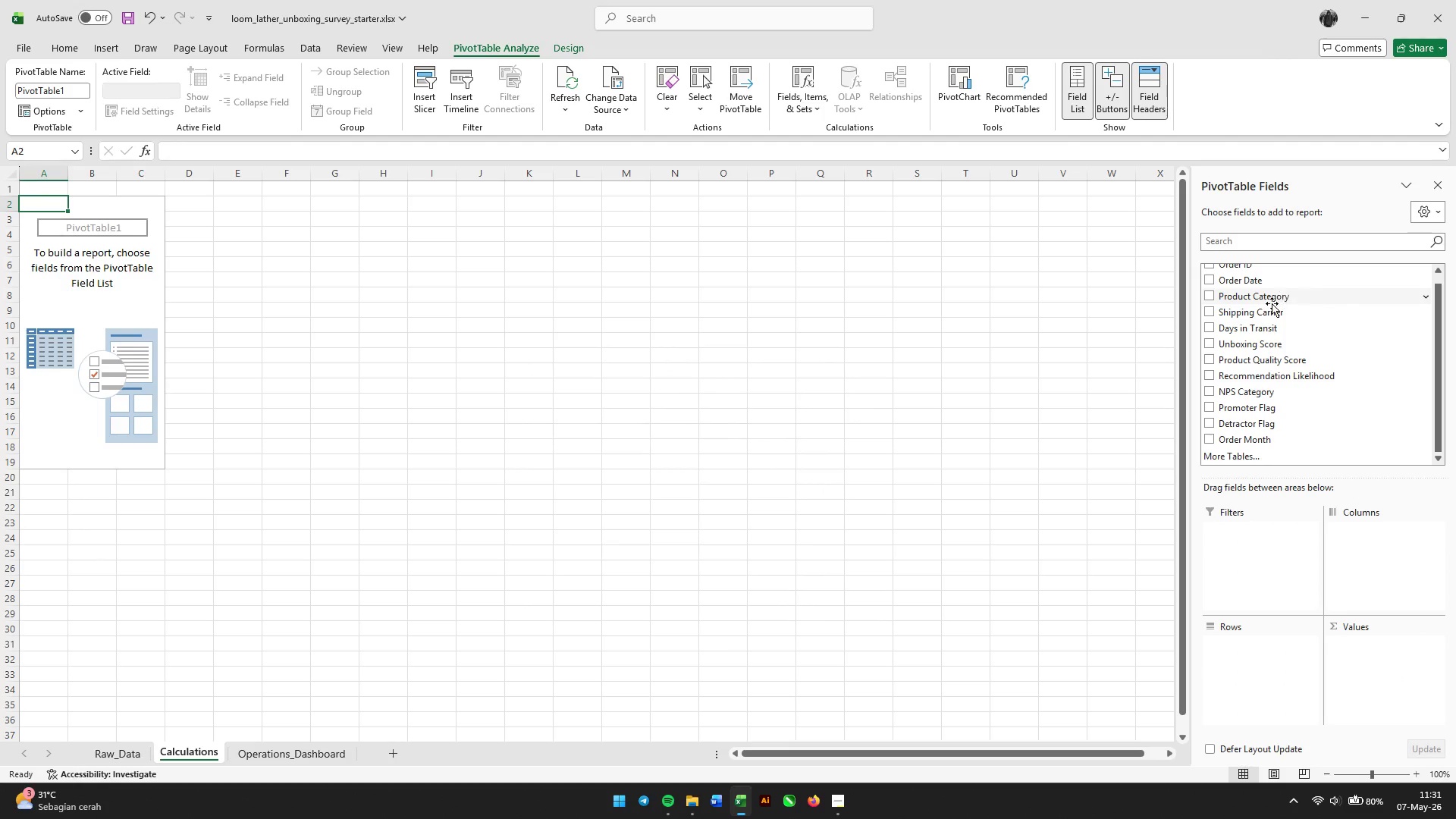 
left_click_drag(start_coordinate=[1269, 312], to_coordinate=[1257, 646])
 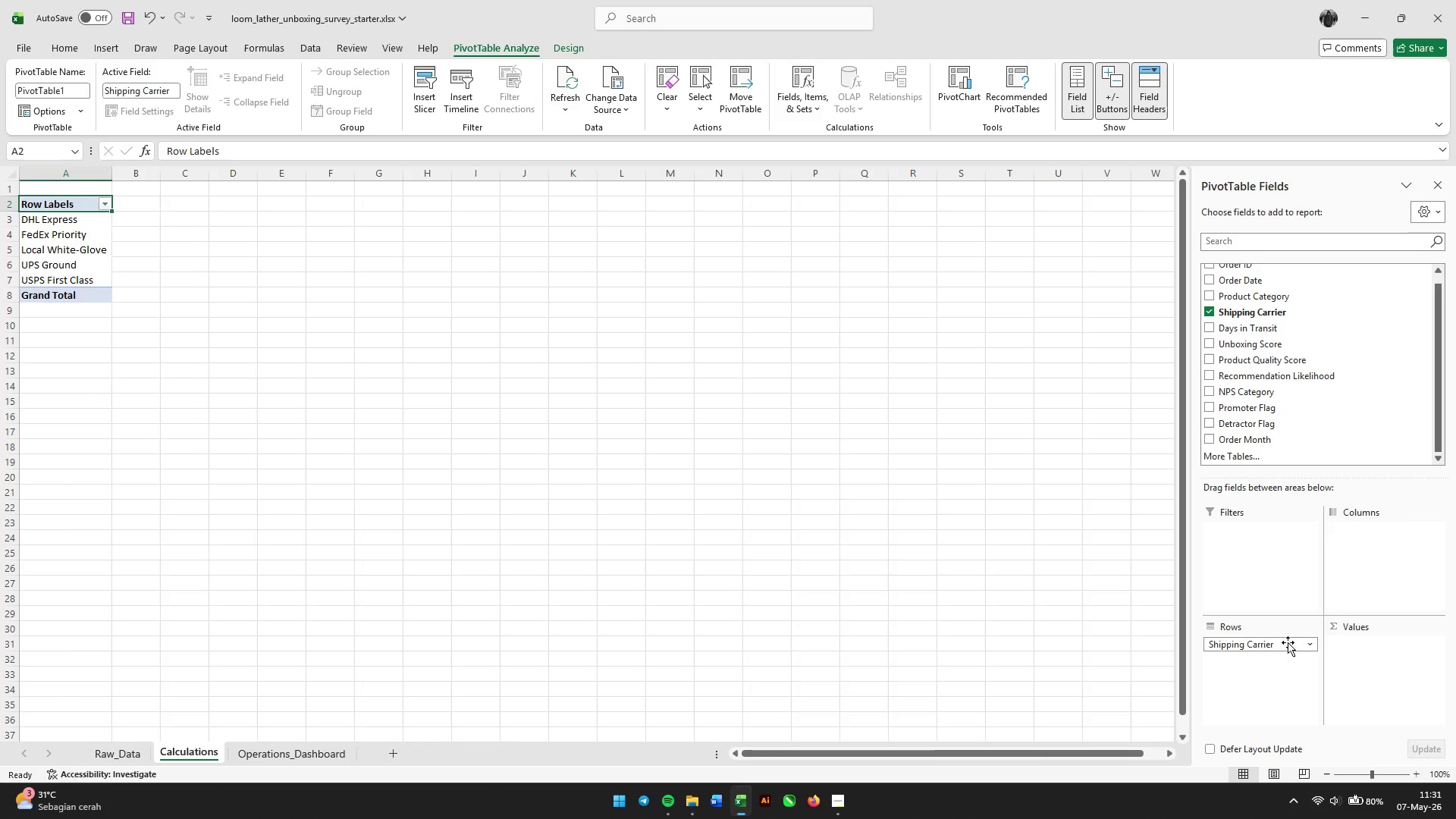 
left_click([1311, 644])
 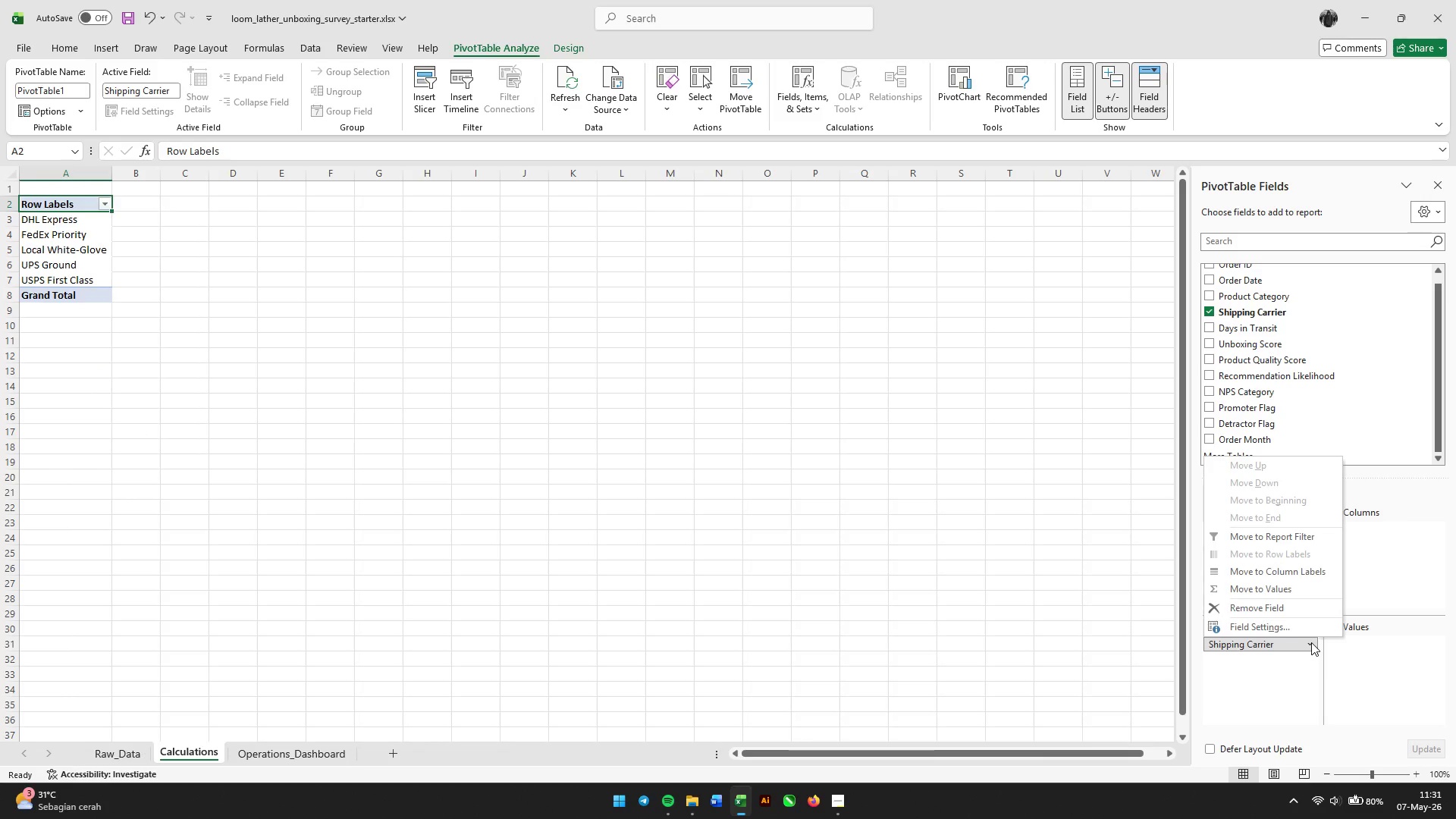 
left_click([1311, 631])
 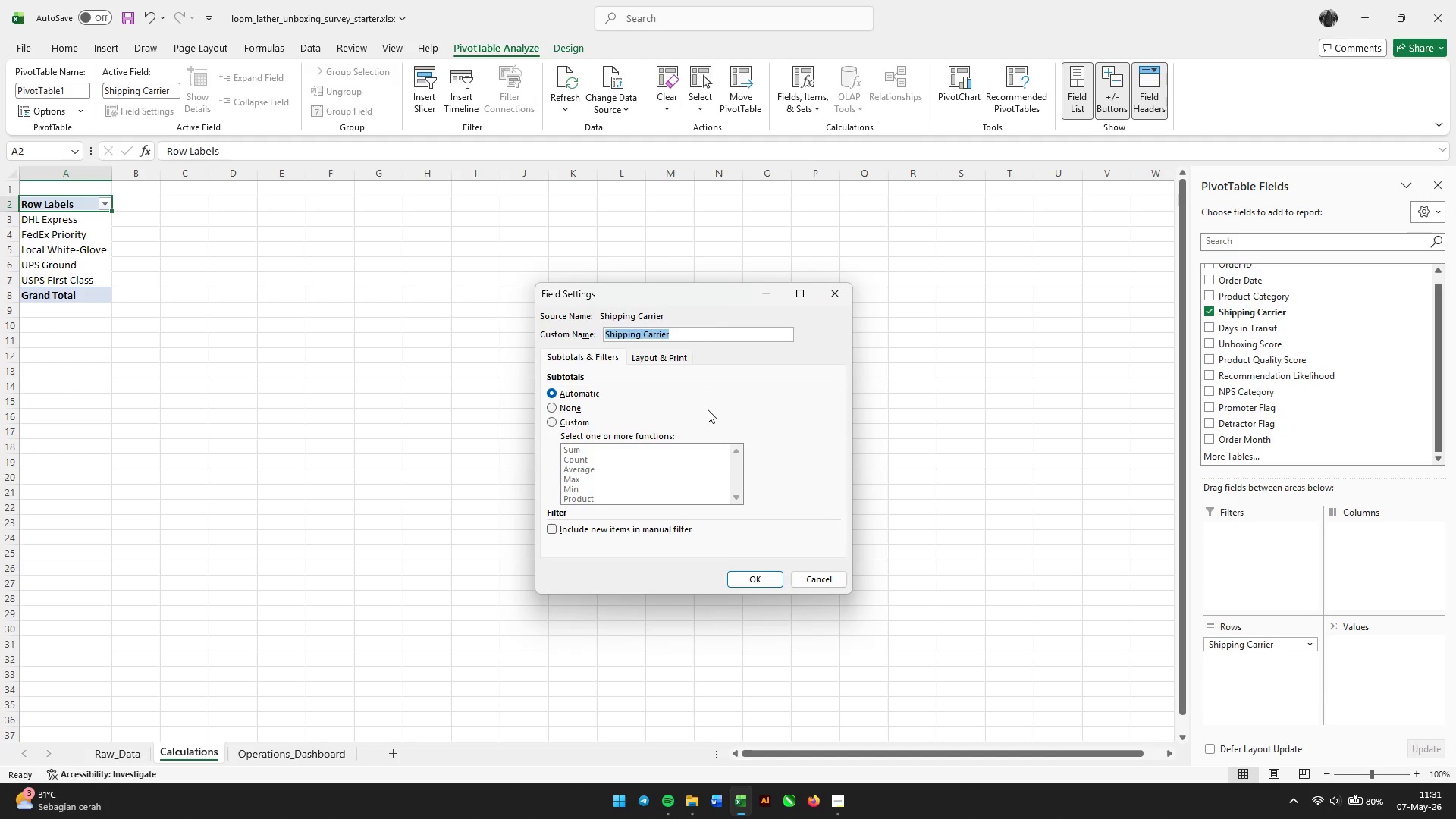 
wait(6.19)
 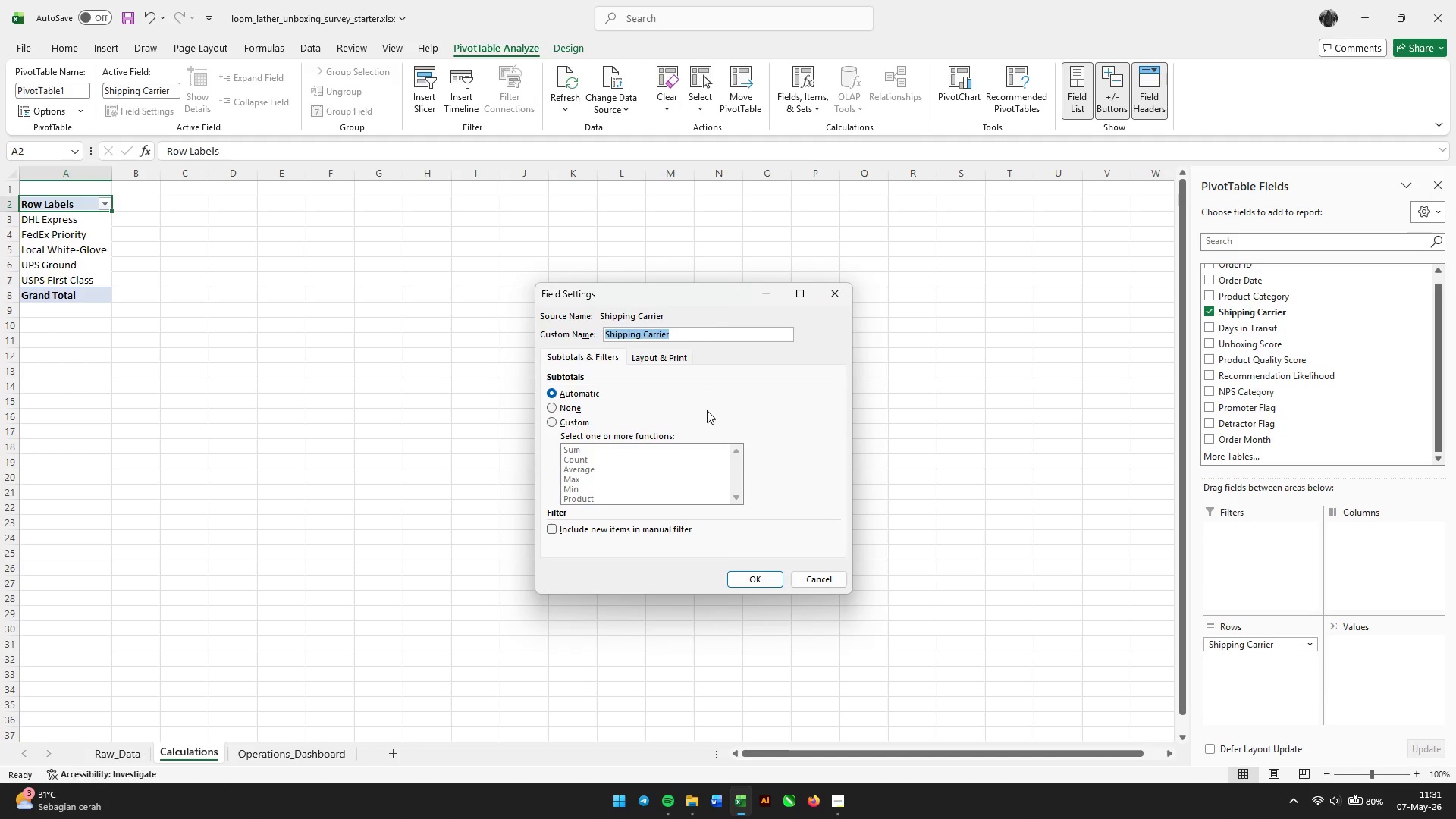 
left_click([818, 576])
 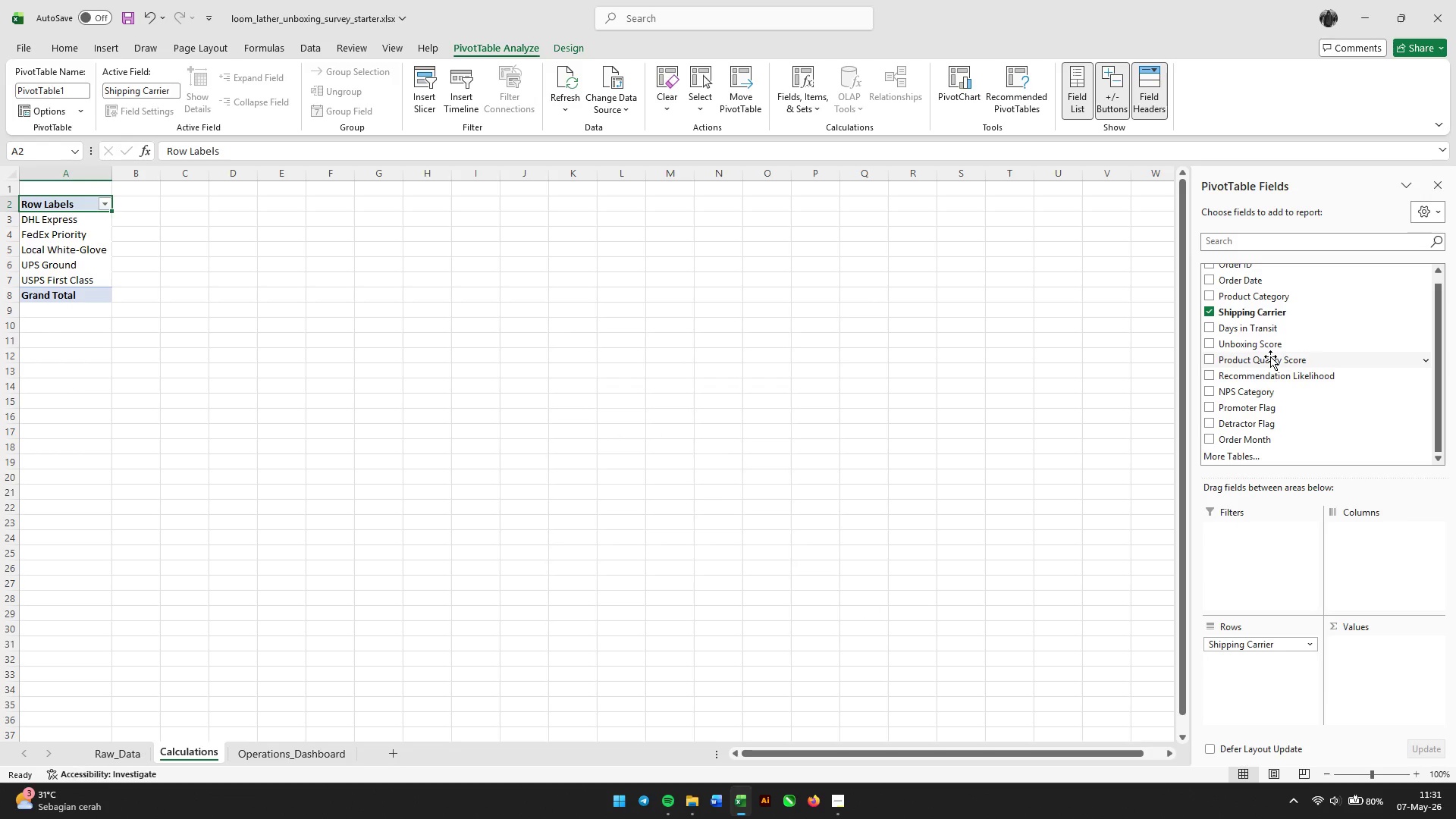 
left_click_drag(start_coordinate=[1270, 356], to_coordinate=[1377, 652])
 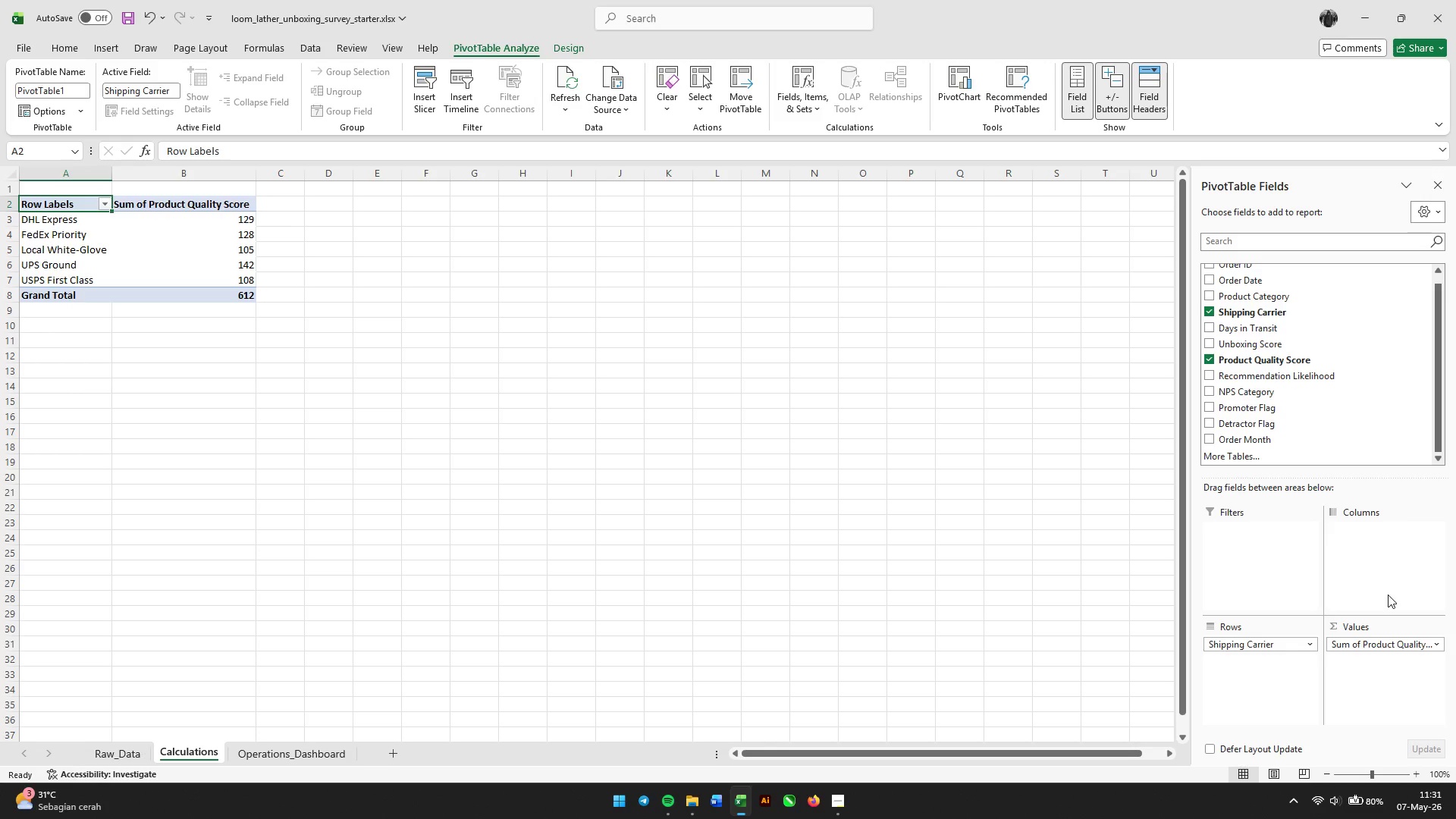 
wait(9.16)
 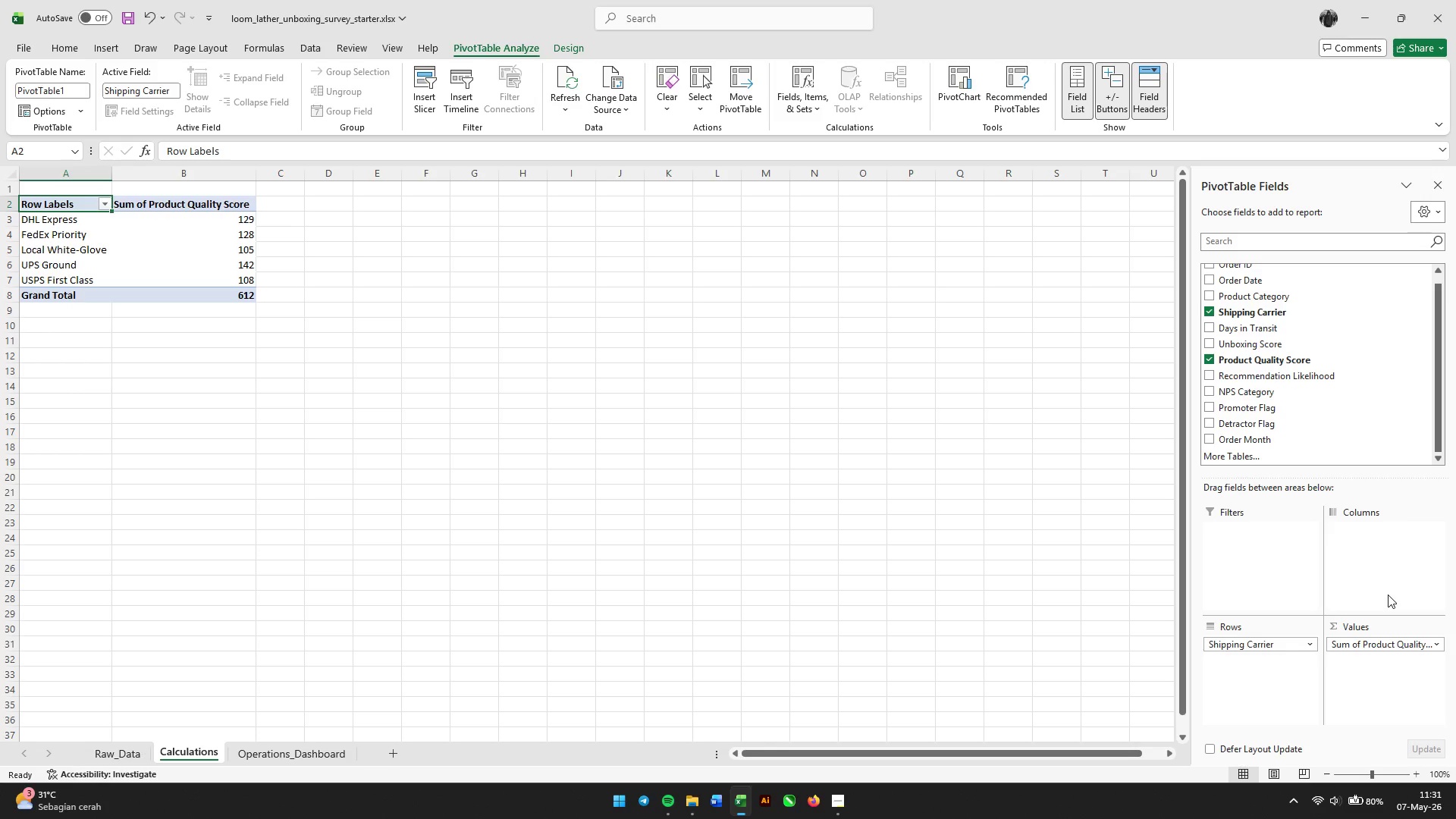 
scroll: coordinate [1414, 410], scroll_direction: up, amount: 4.0
 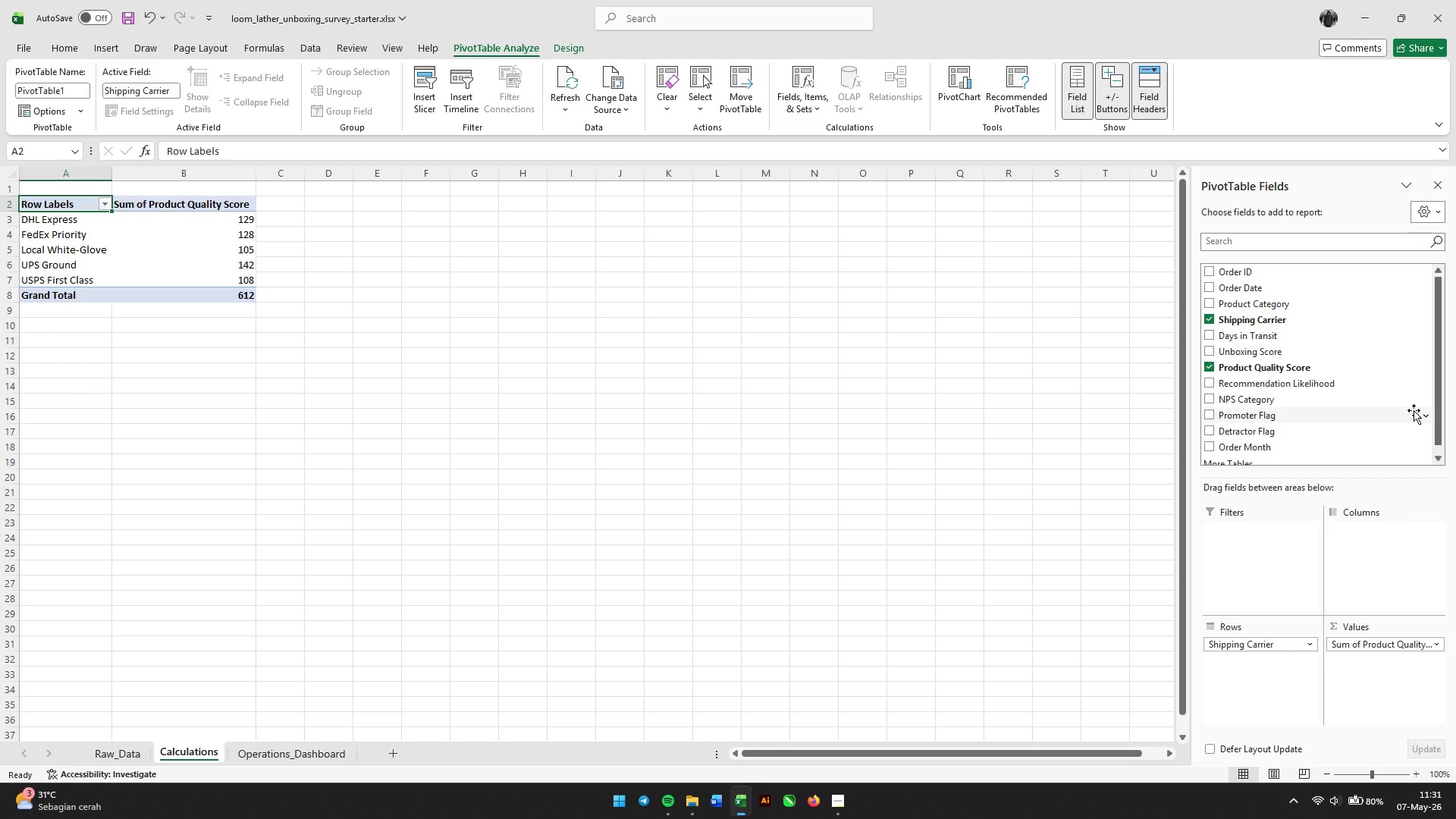 
wait(5.53)
 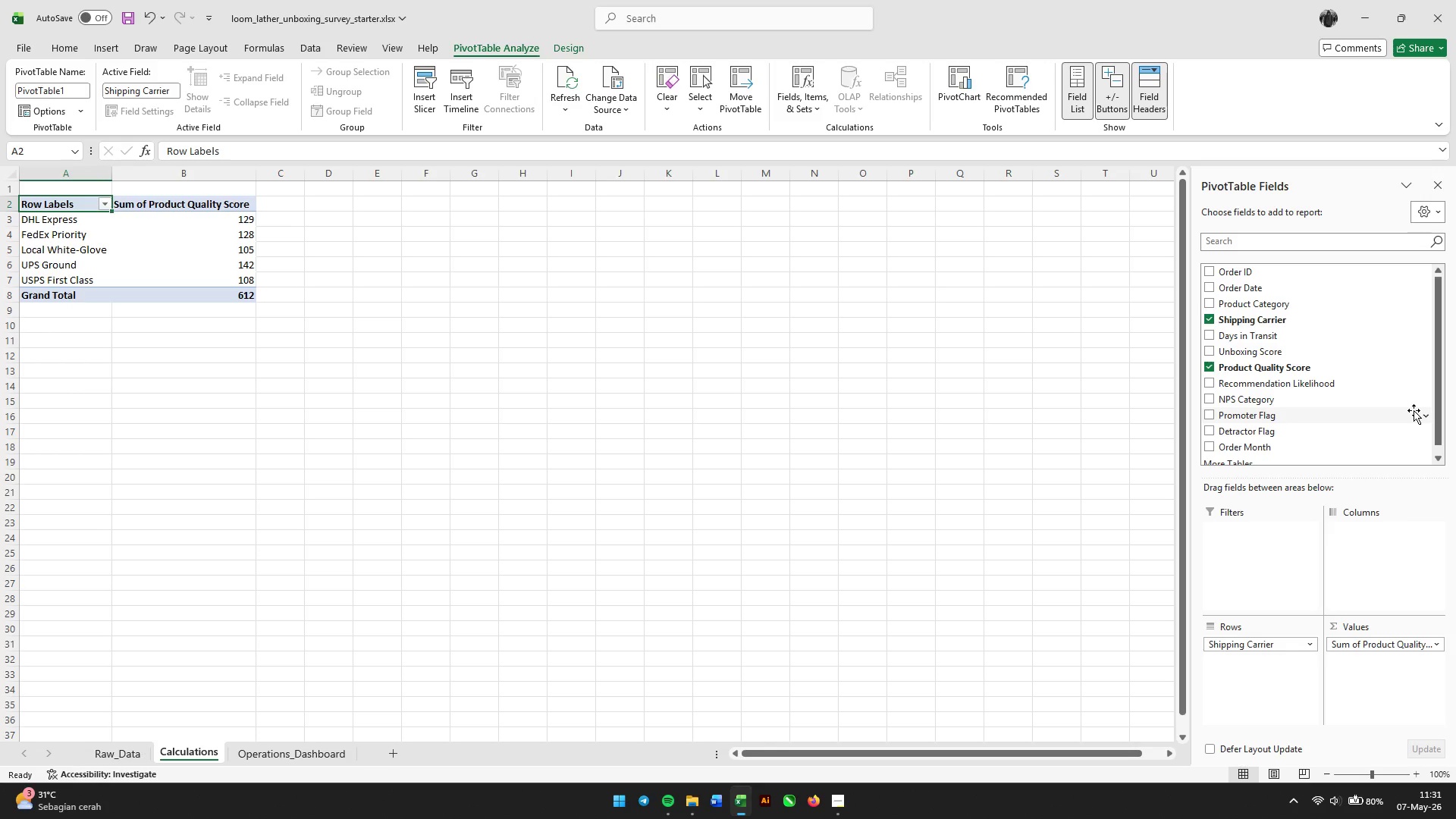 
scroll: coordinate [1414, 410], scroll_direction: down, amount: 4.0
 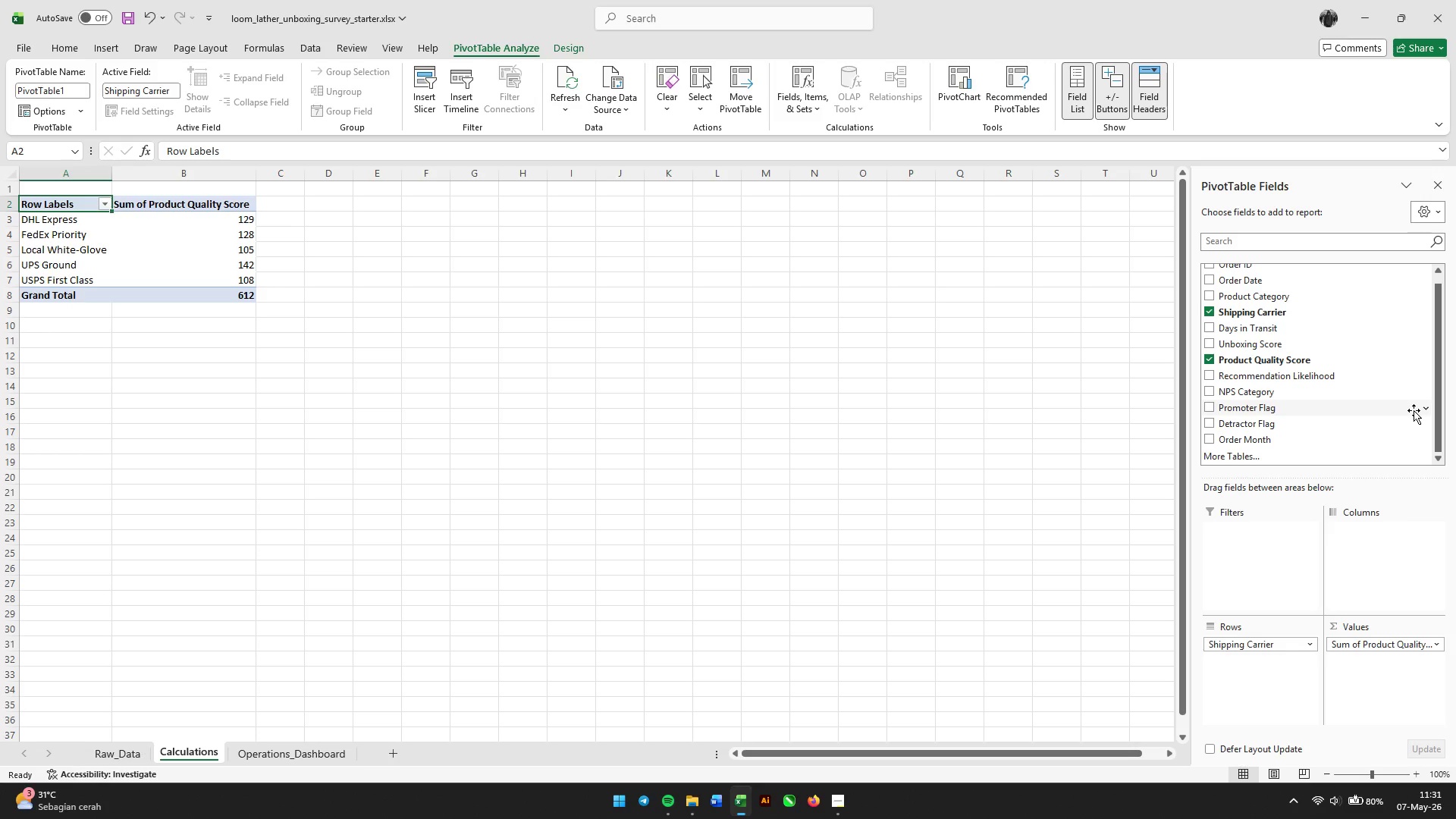 
scroll: coordinate [1414, 410], scroll_direction: up, amount: 3.0
 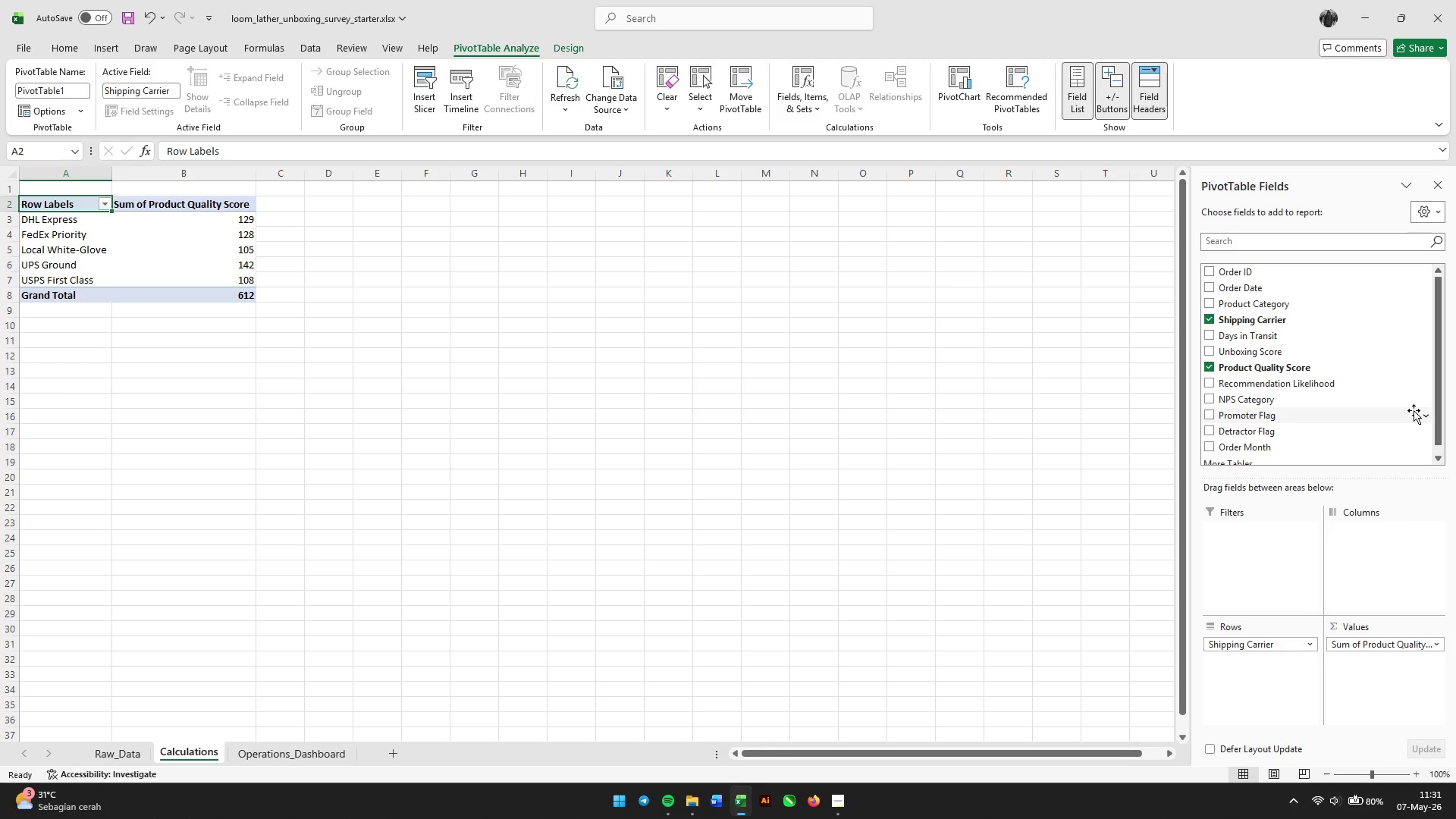 
wait(5.47)
 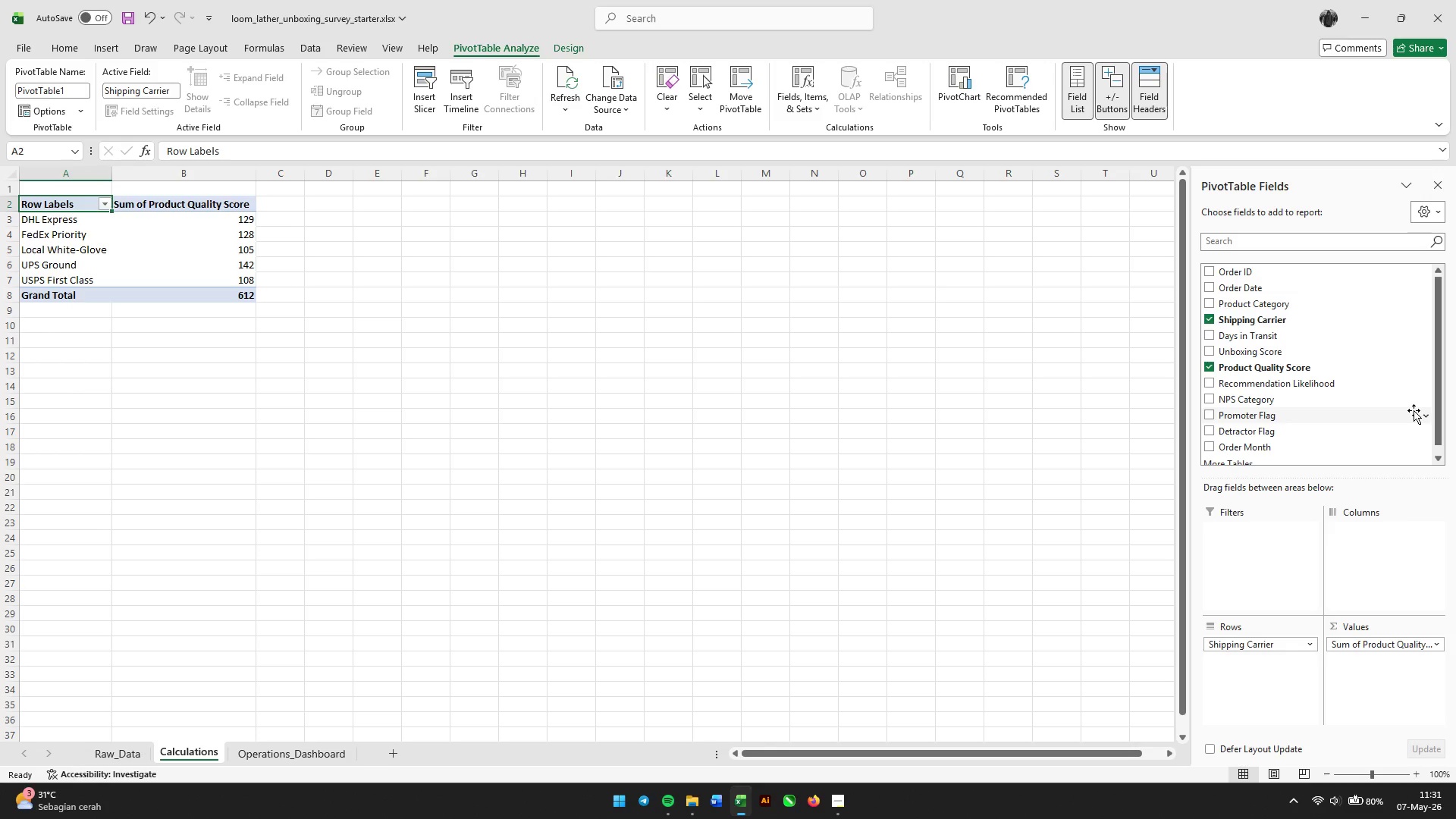 
scroll: coordinate [1376, 359], scroll_direction: up, amount: 4.0
 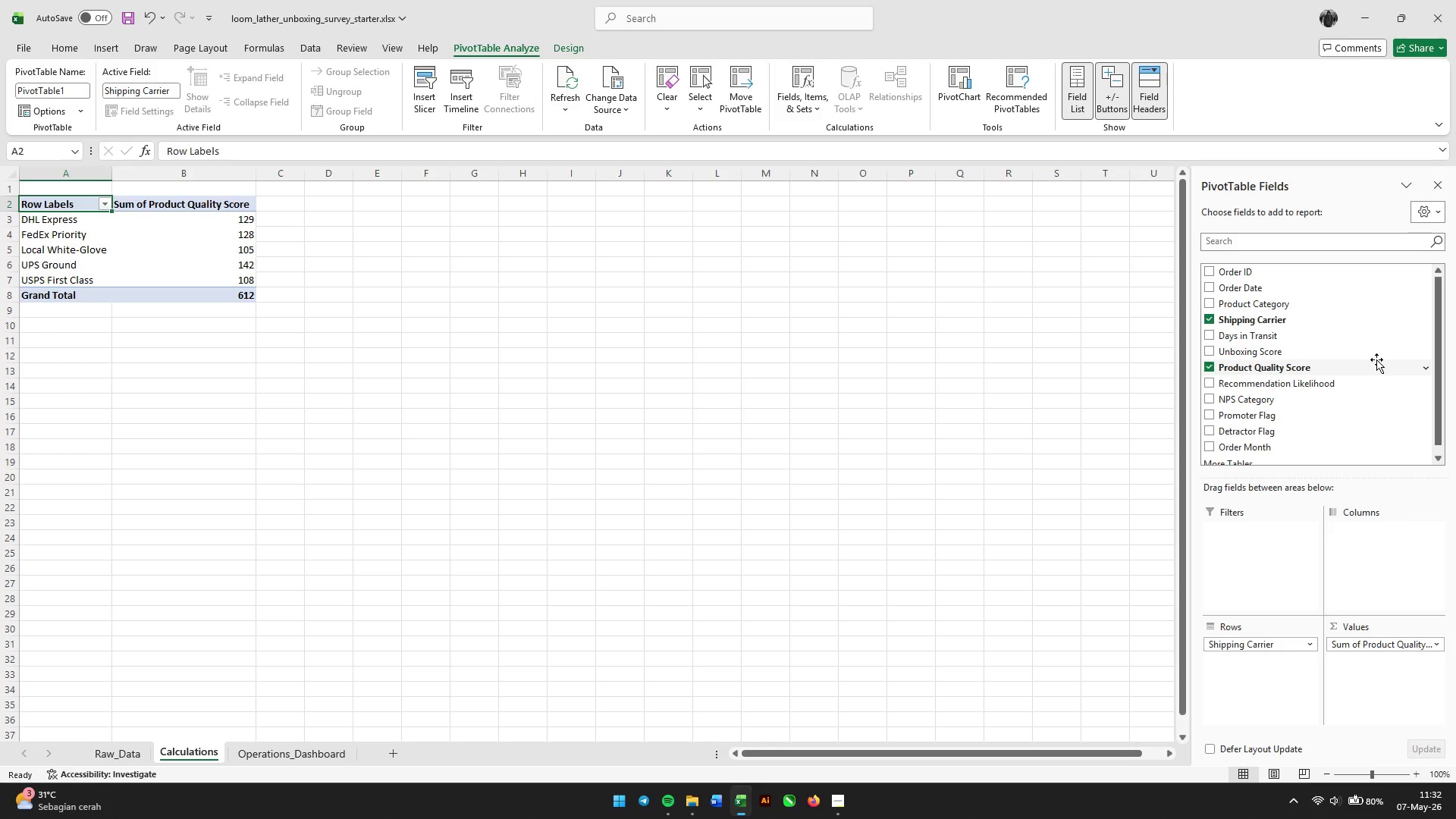 
wait(7.73)
 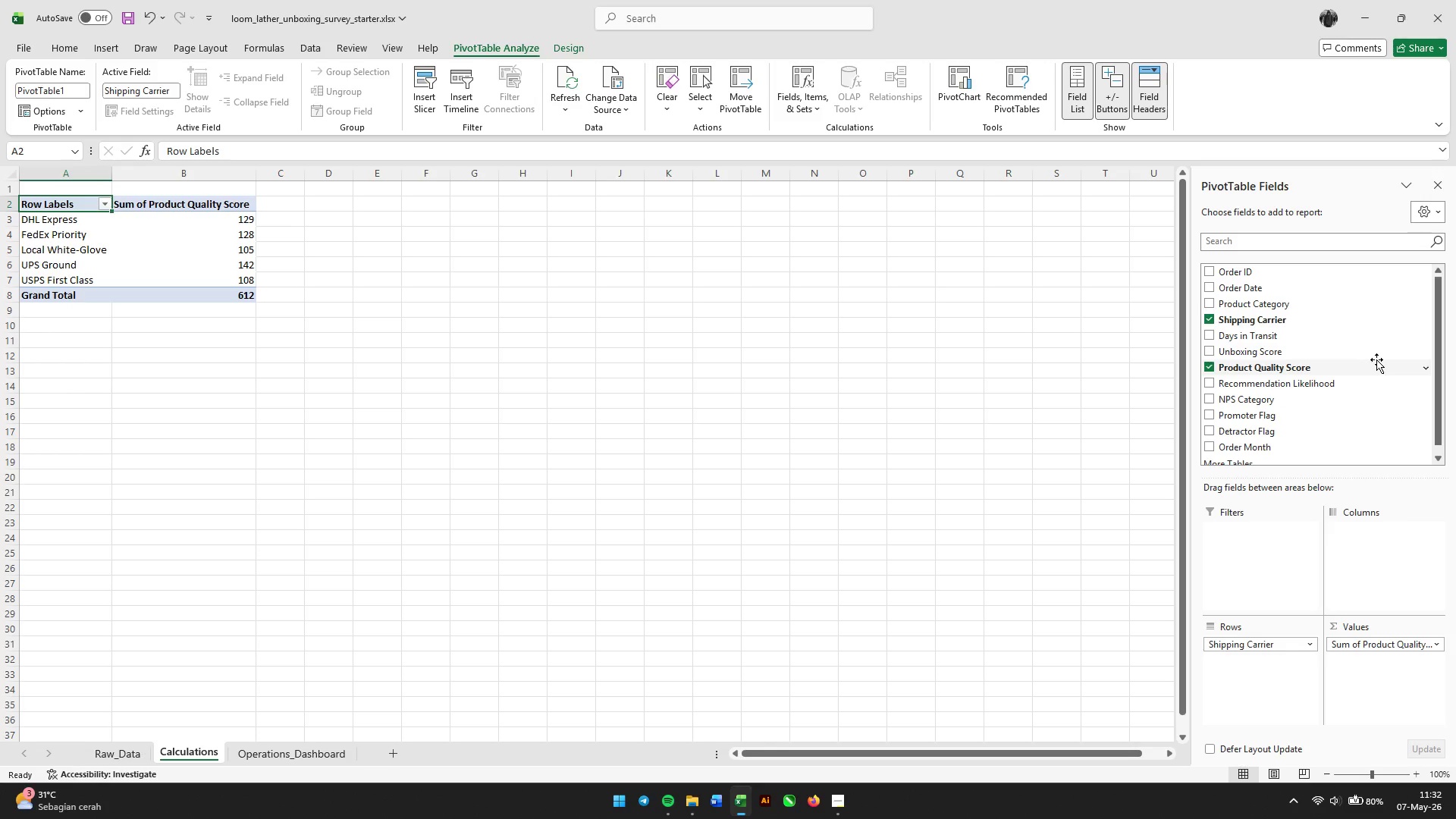 
left_click_drag(start_coordinate=[1266, 359], to_coordinate=[1370, 663])
 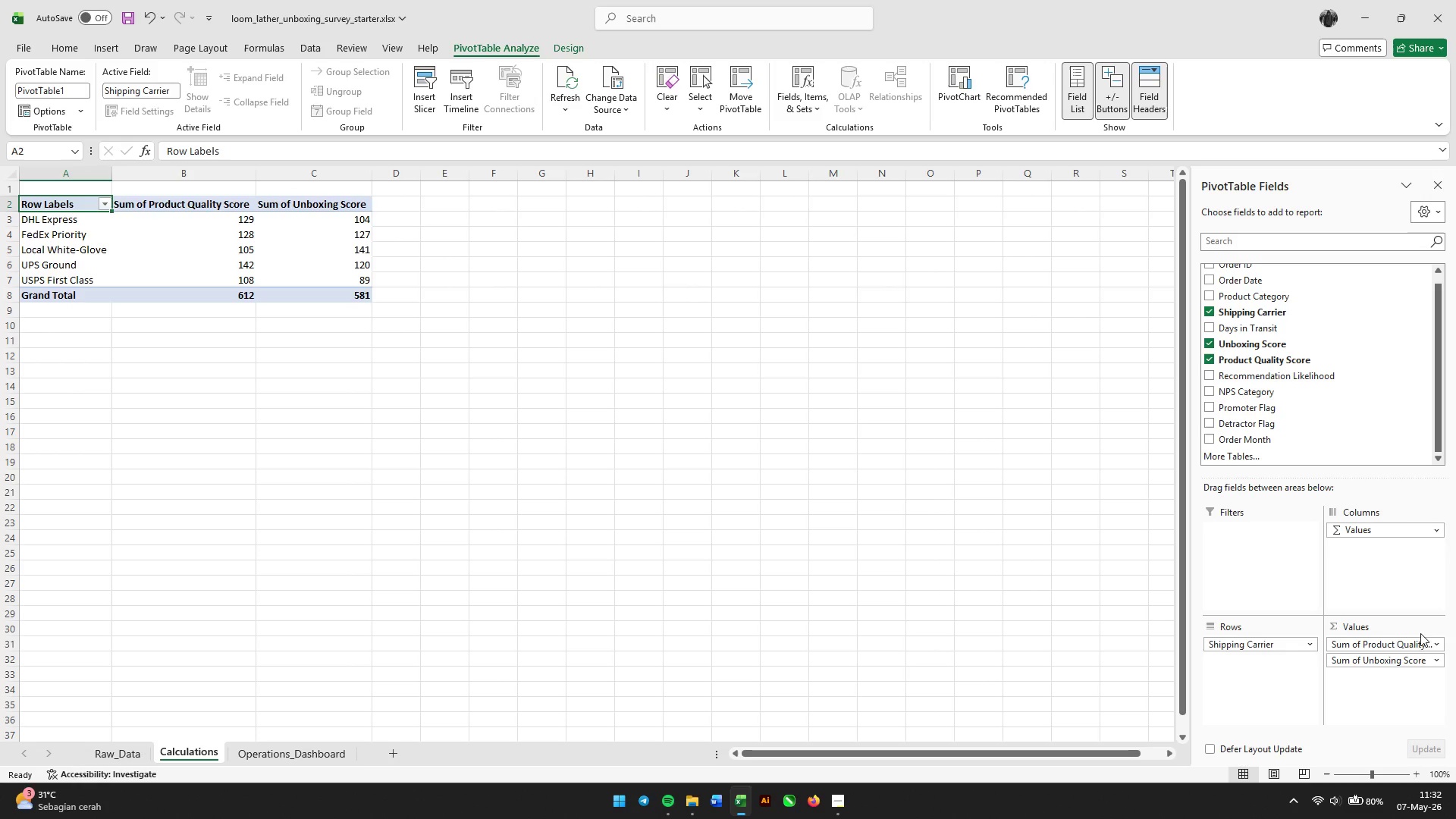 
left_click_drag(start_coordinate=[1415, 645], to_coordinate=[1412, 670])
 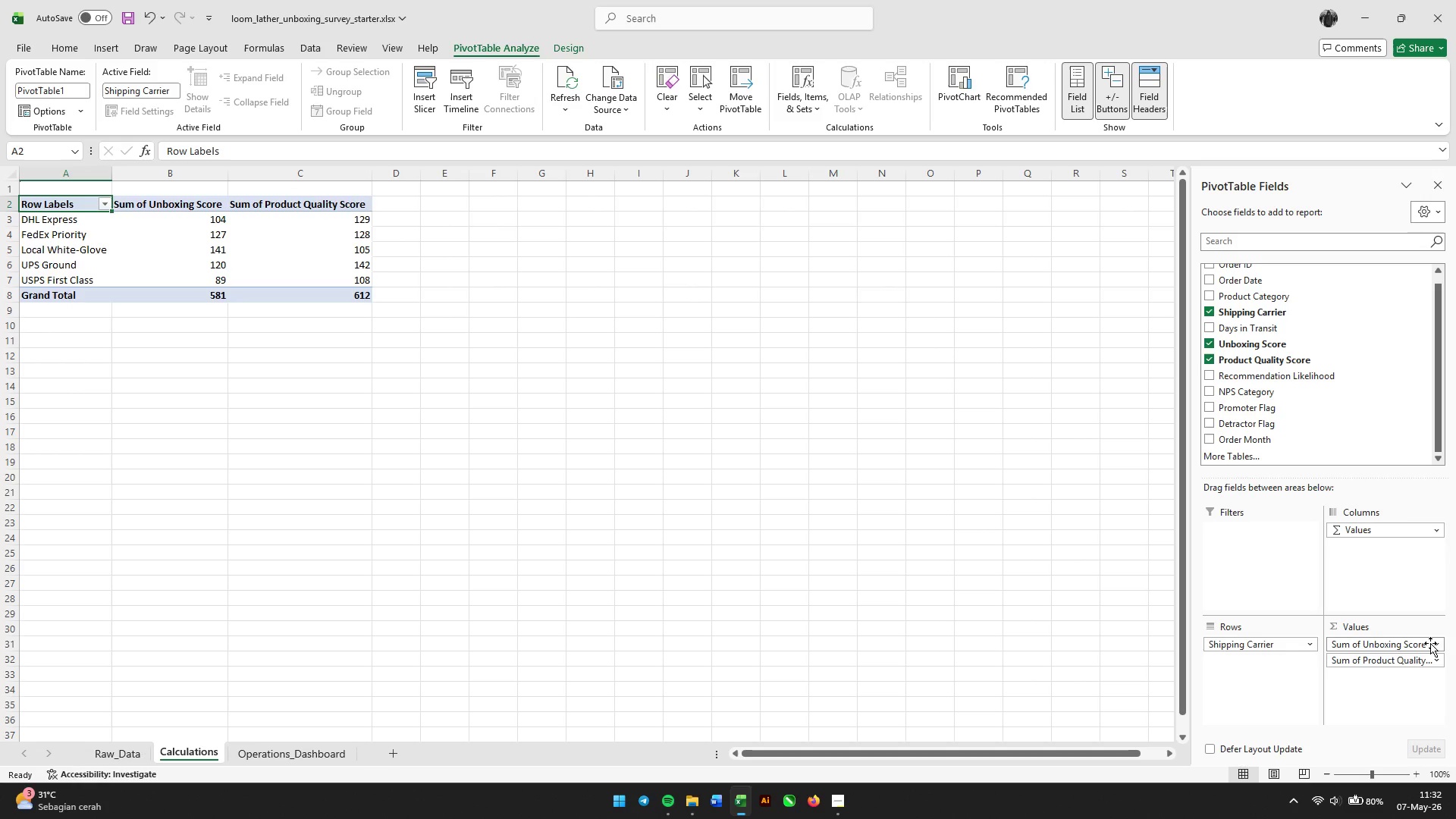 
left_click([1430, 643])
 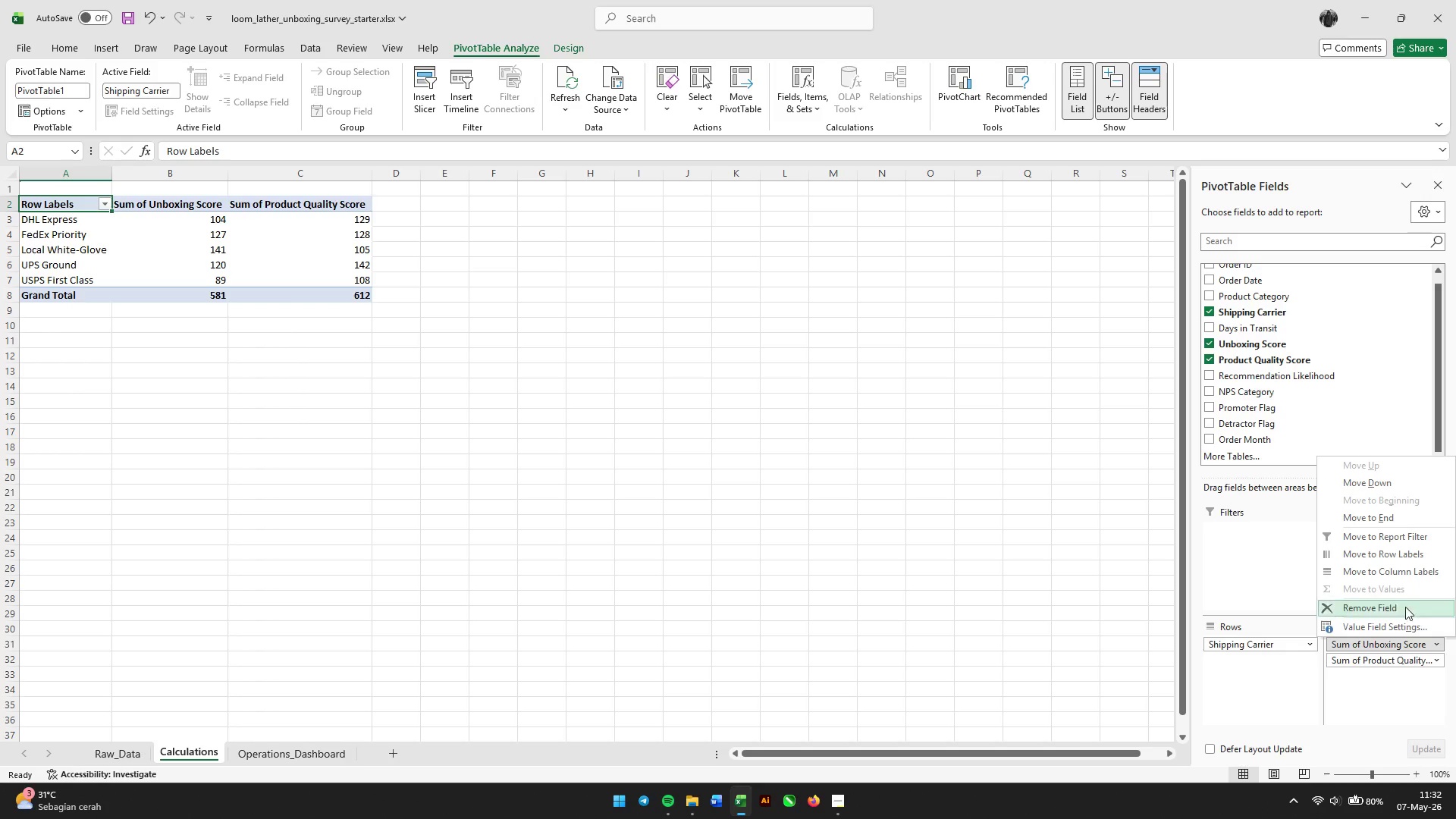 
left_click([1393, 628])
 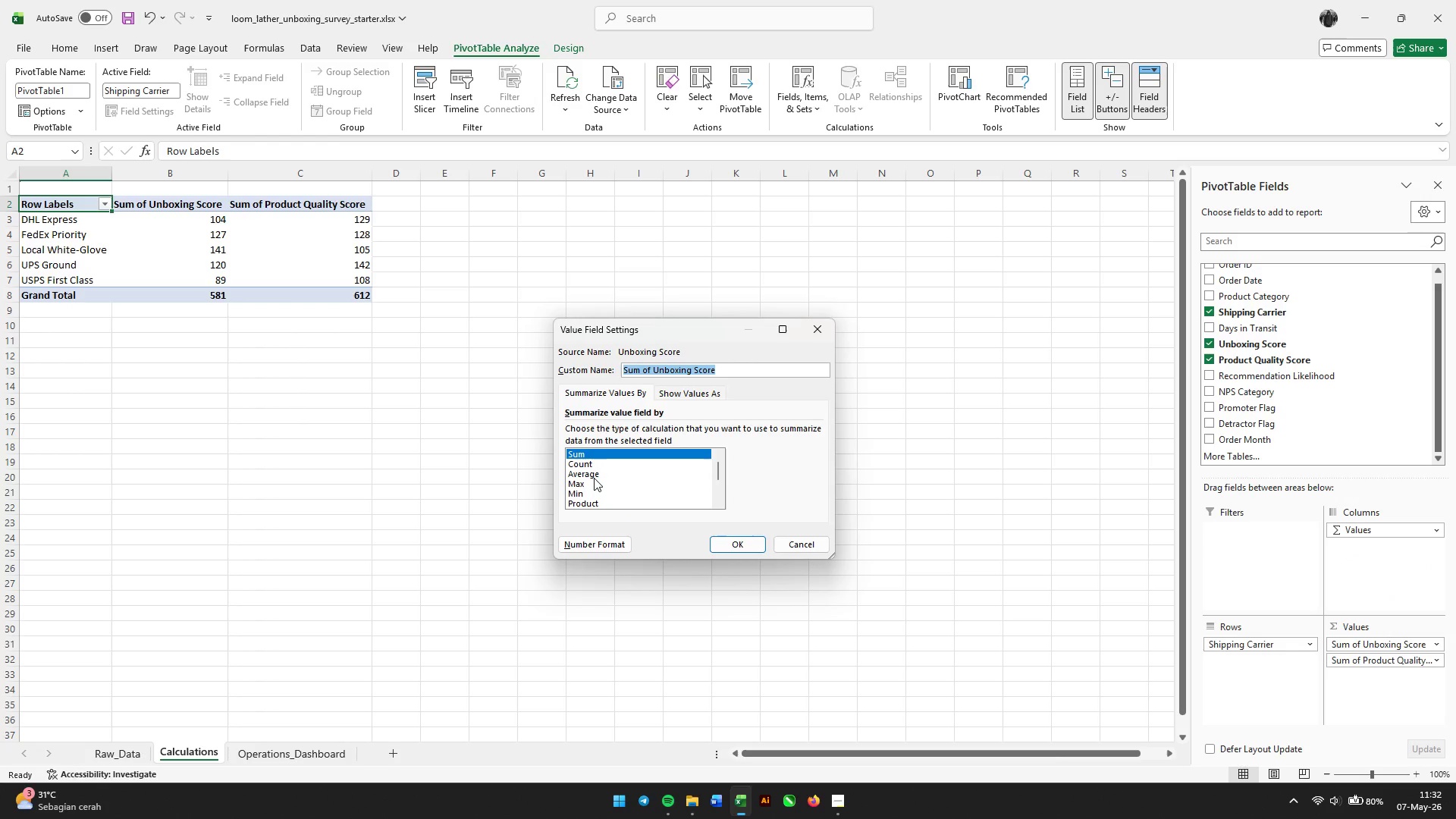 
left_click([591, 477])
 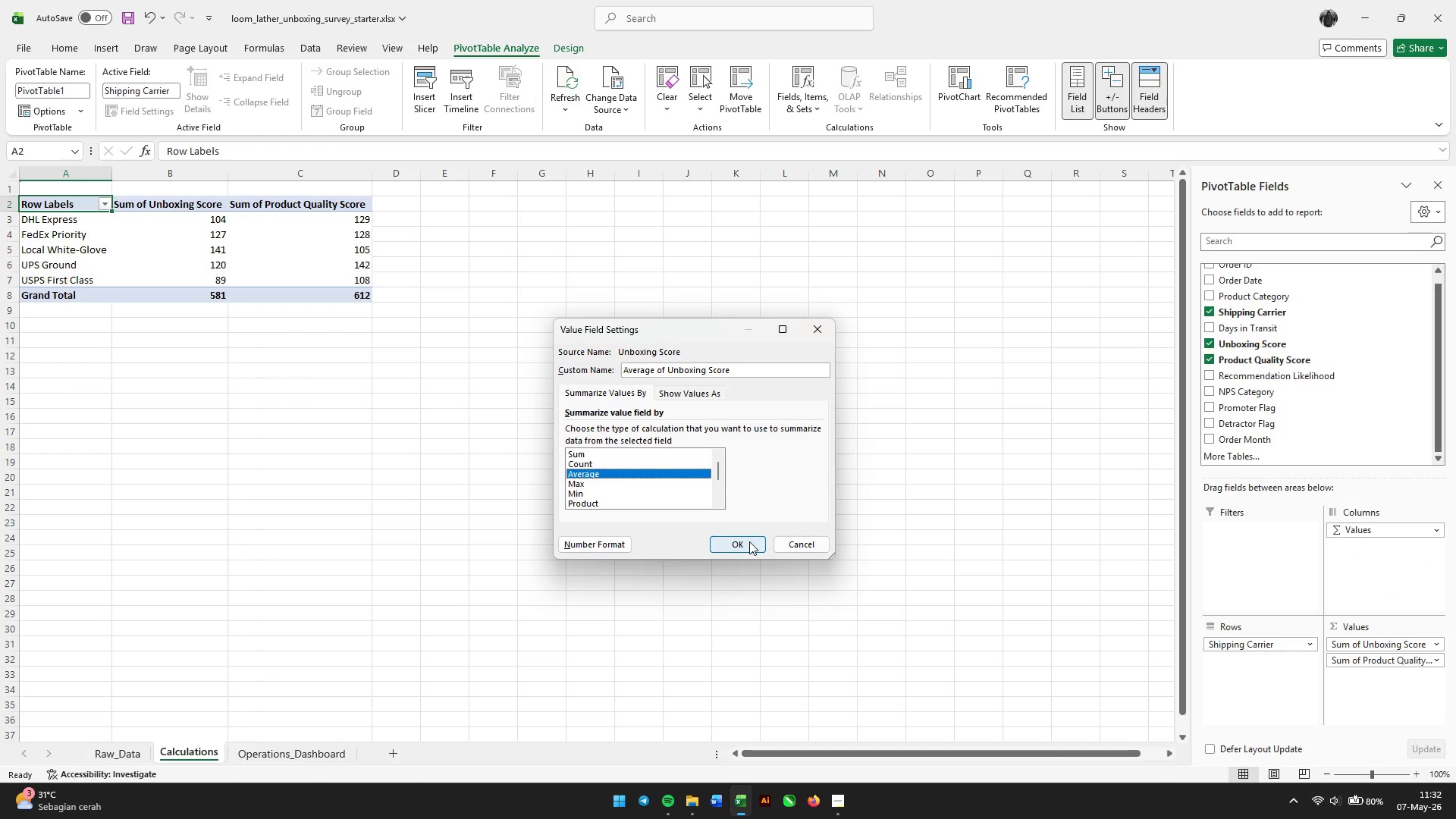 
left_click([749, 541])
 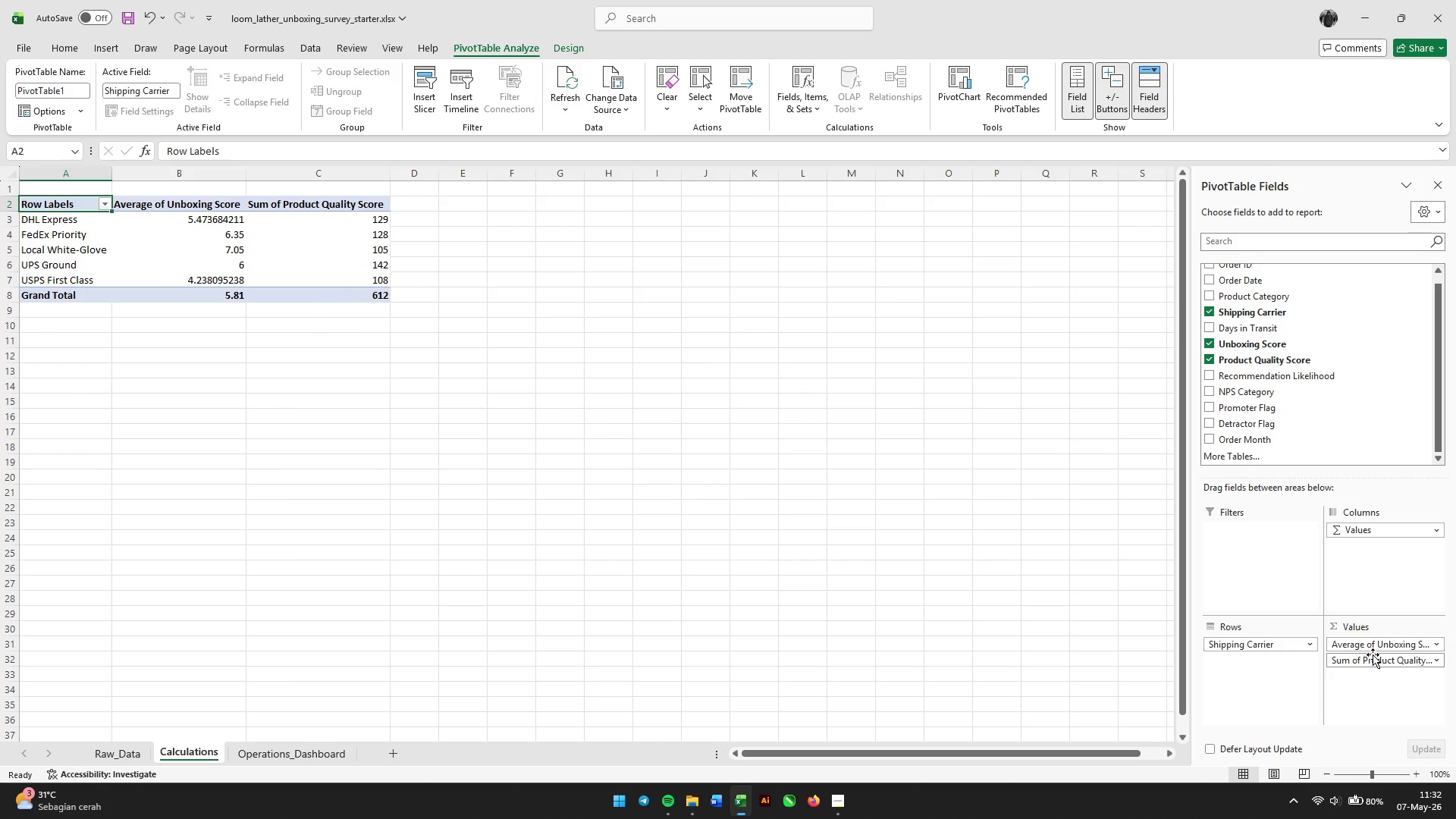 
left_click([1423, 656])
 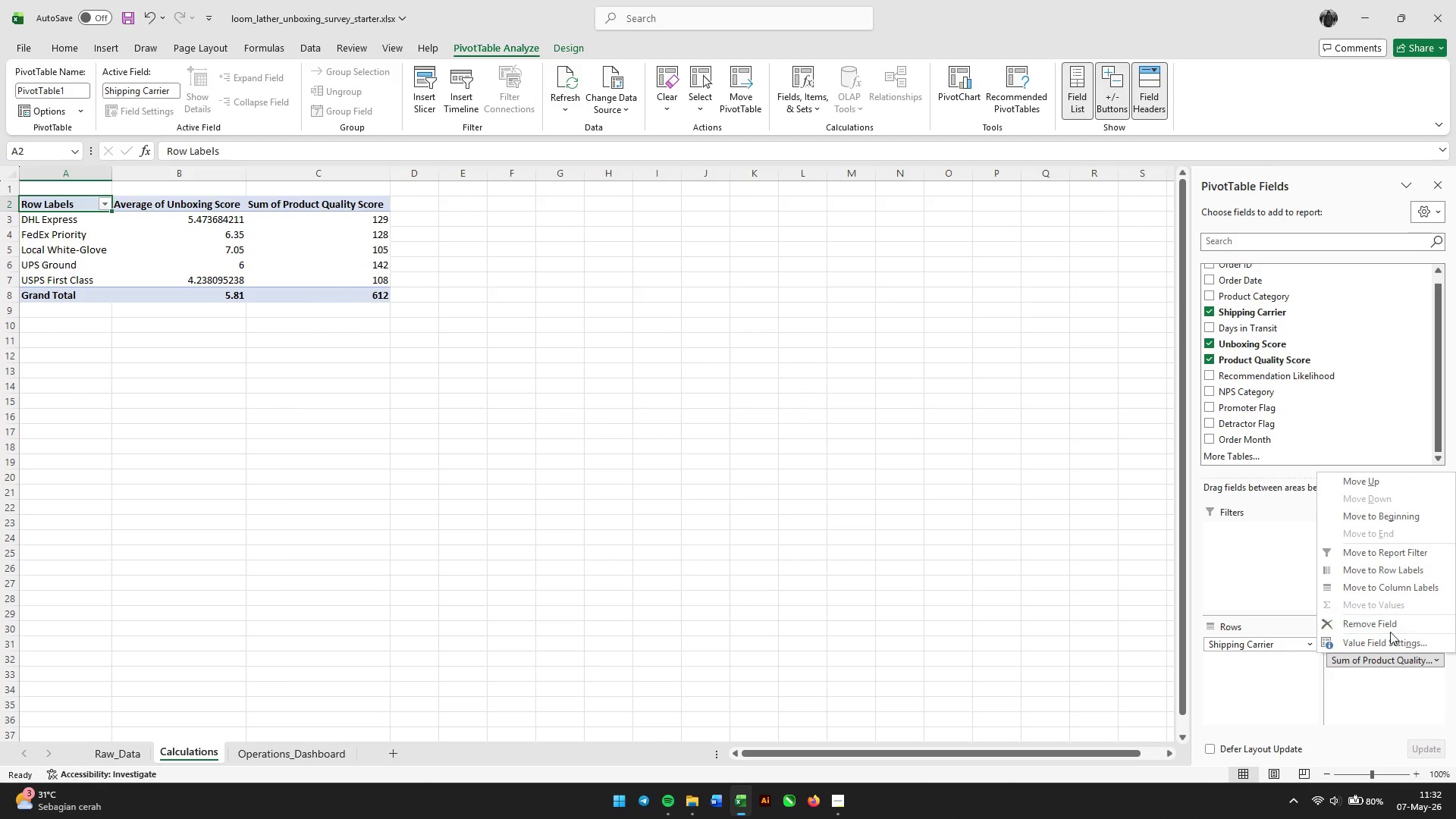 
left_click([1385, 645])
 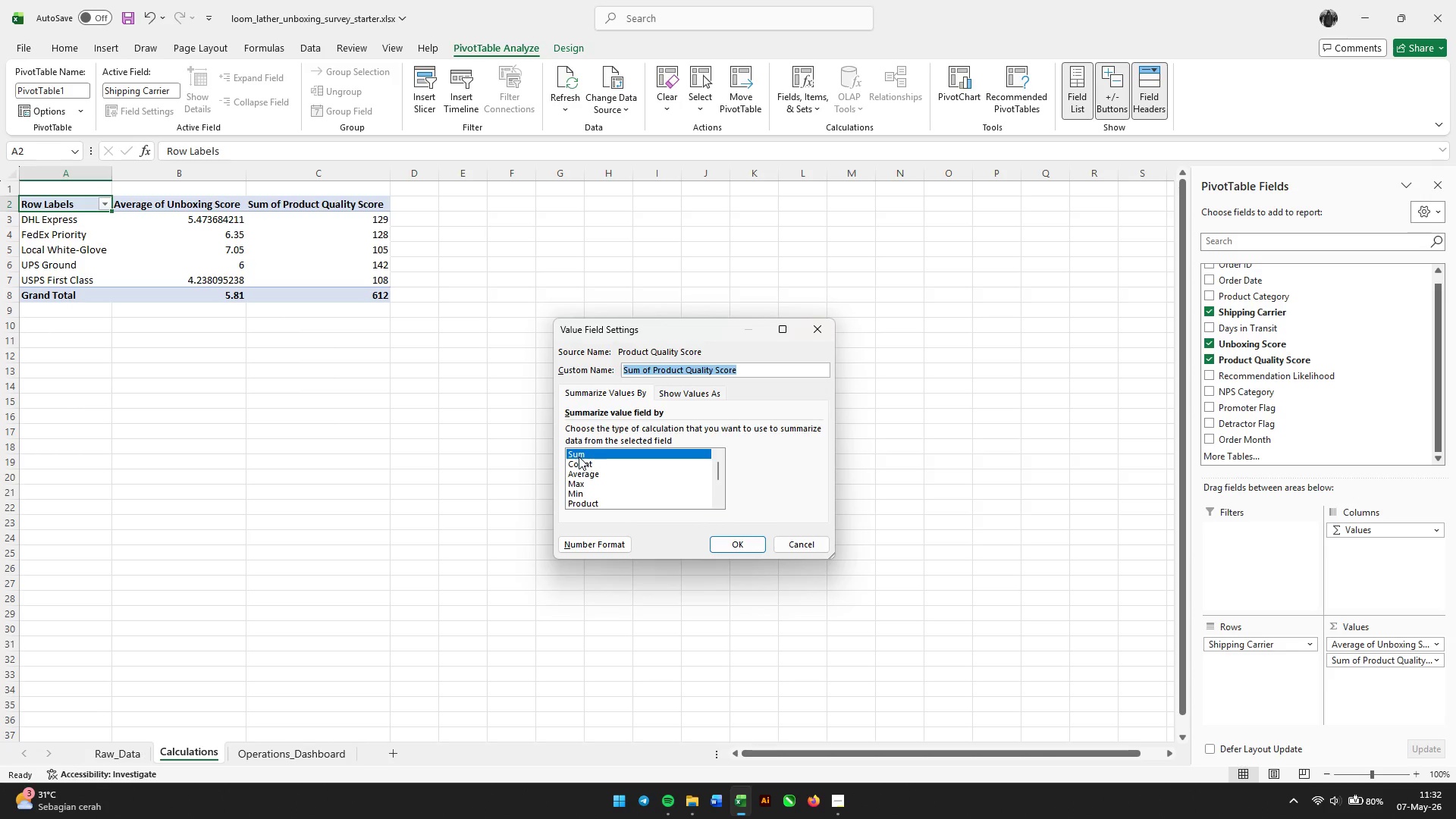 
left_click([578, 476])
 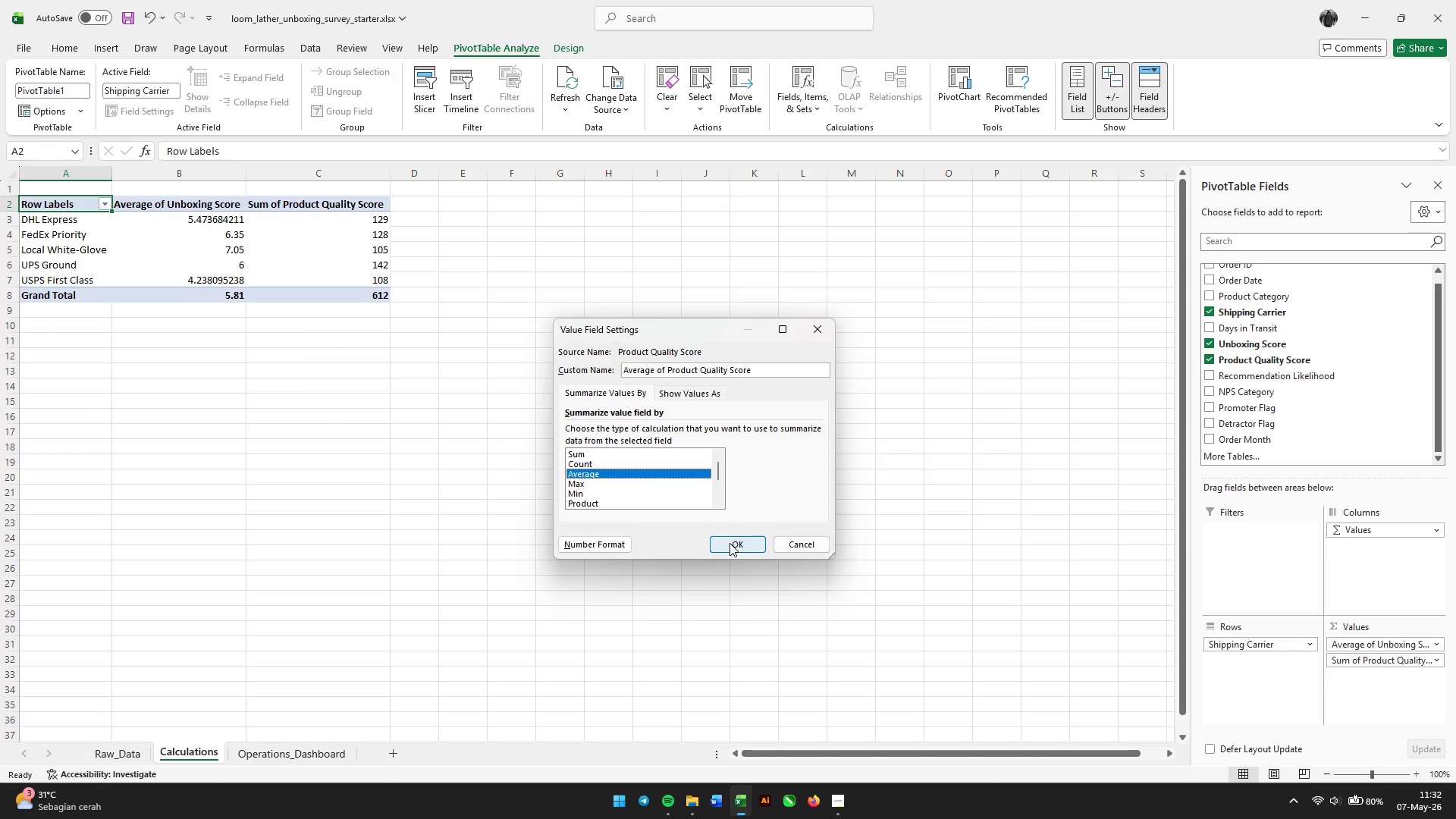 
left_click([730, 543])
 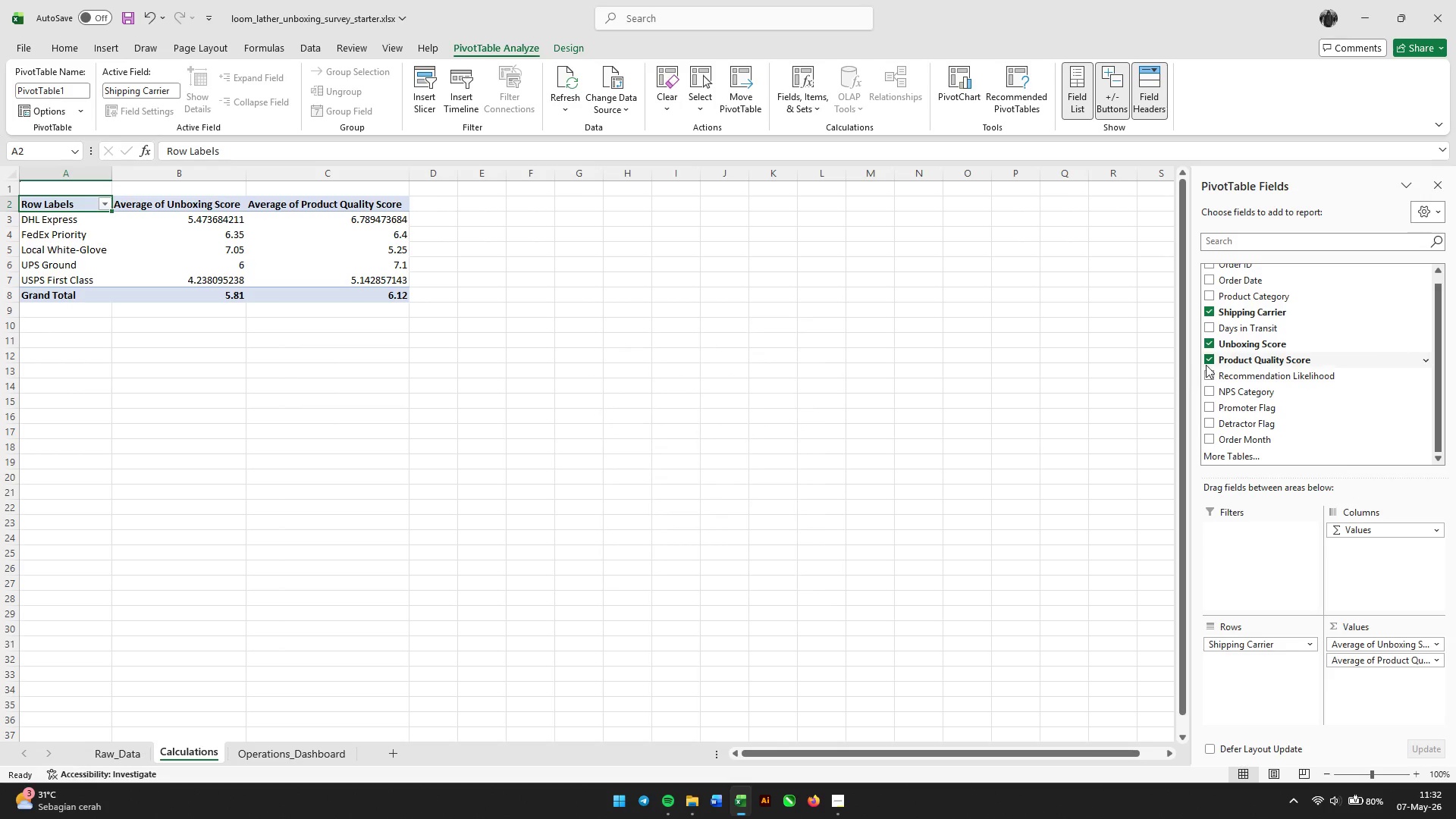 
wait(5.17)
 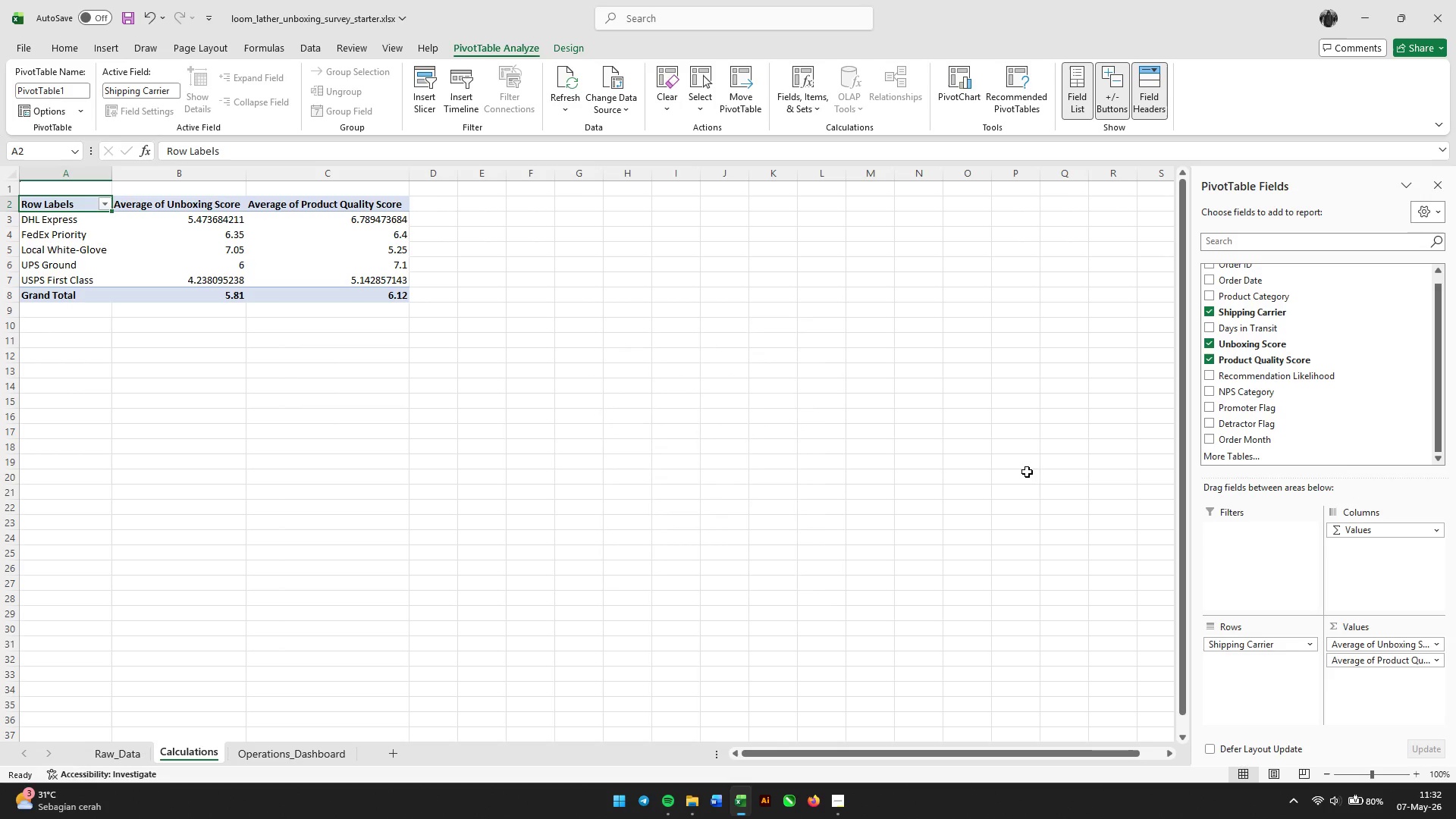 
scroll: coordinate [1273, 367], scroll_direction: up, amount: 3.0
 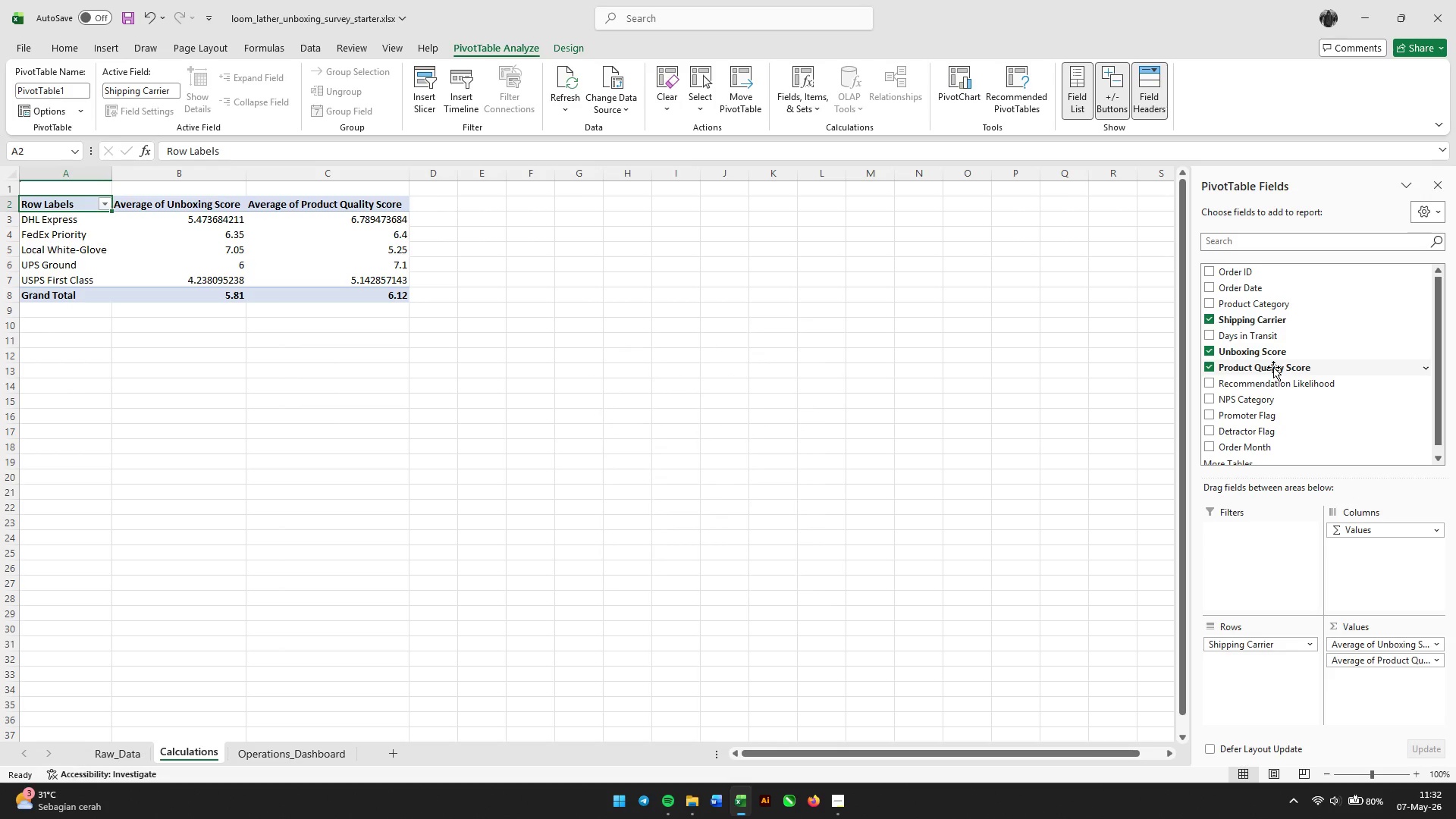 
scroll: coordinate [1273, 367], scroll_direction: down, amount: 2.0
 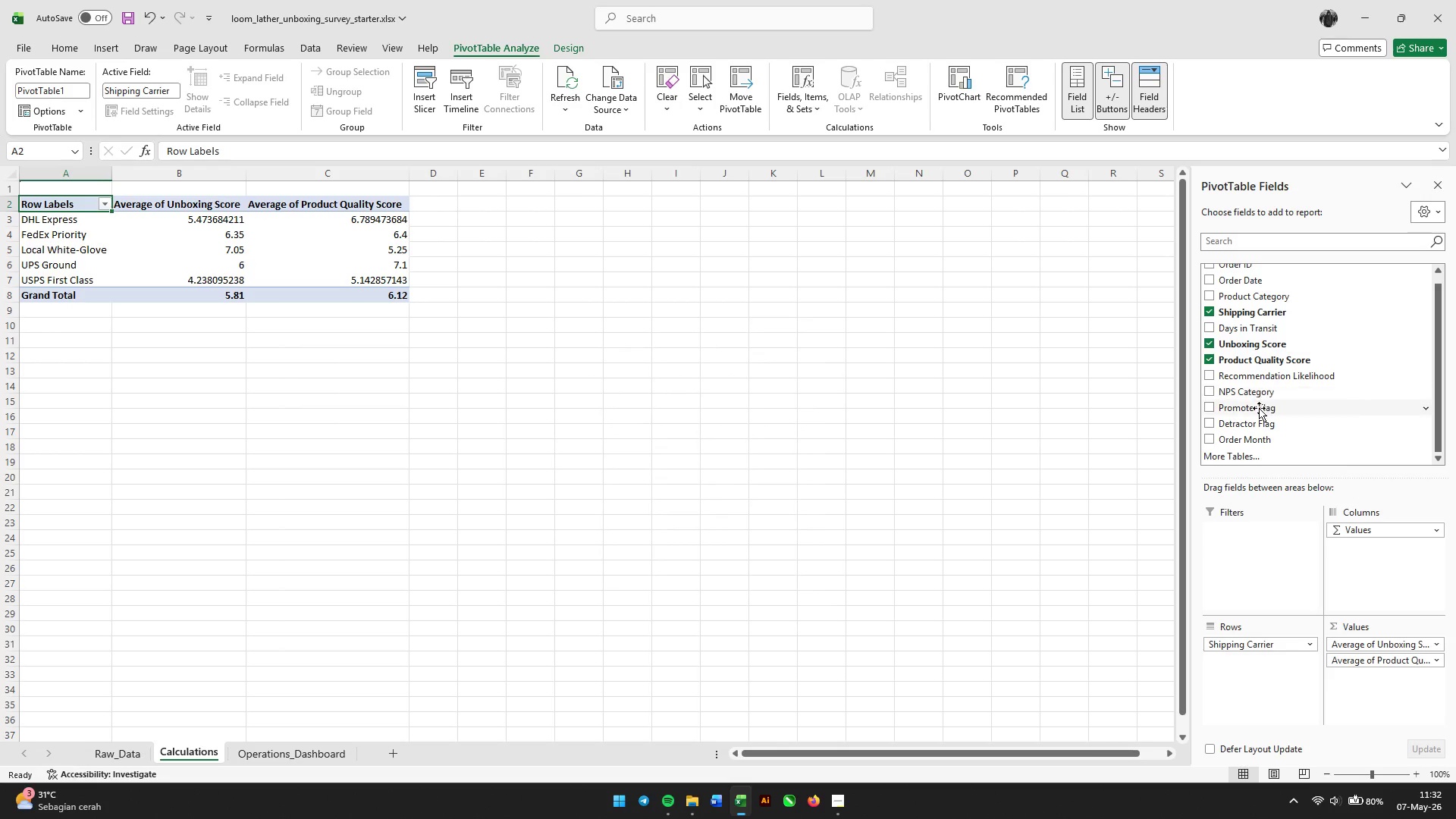 
left_click_drag(start_coordinate=[1259, 408], to_coordinate=[1359, 676])
 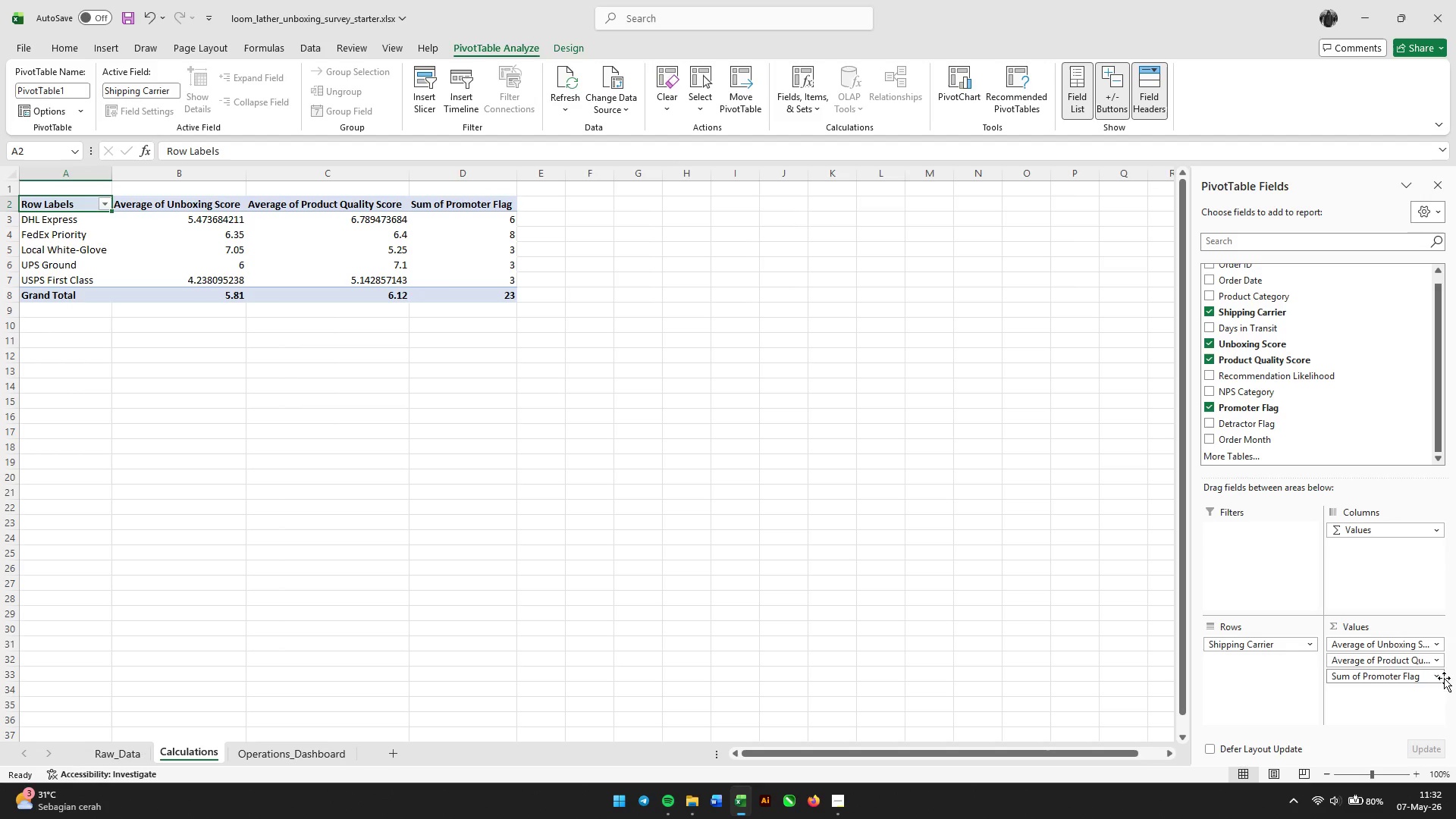 
left_click([1432, 678])
 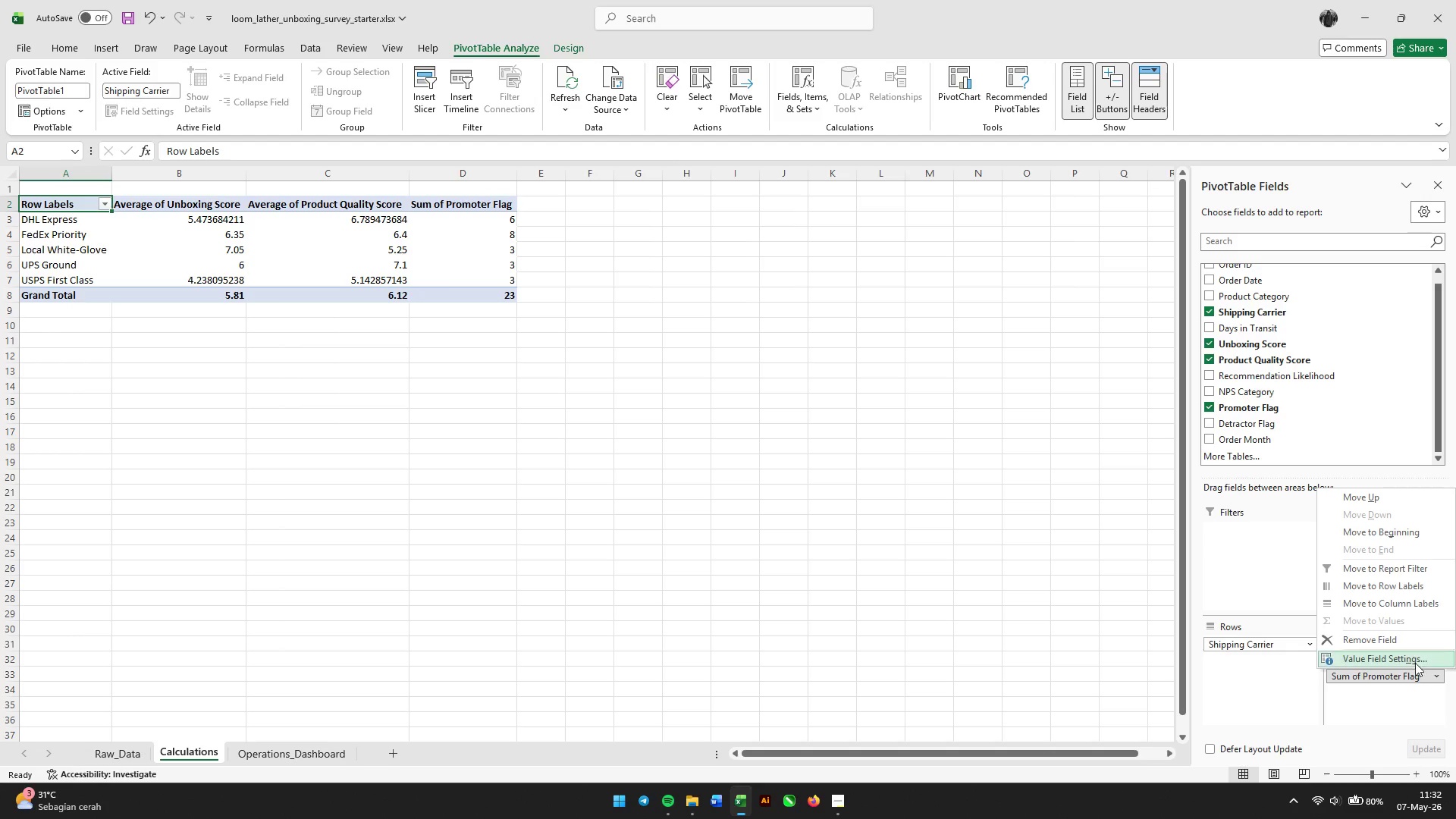 
left_click([1414, 660])
 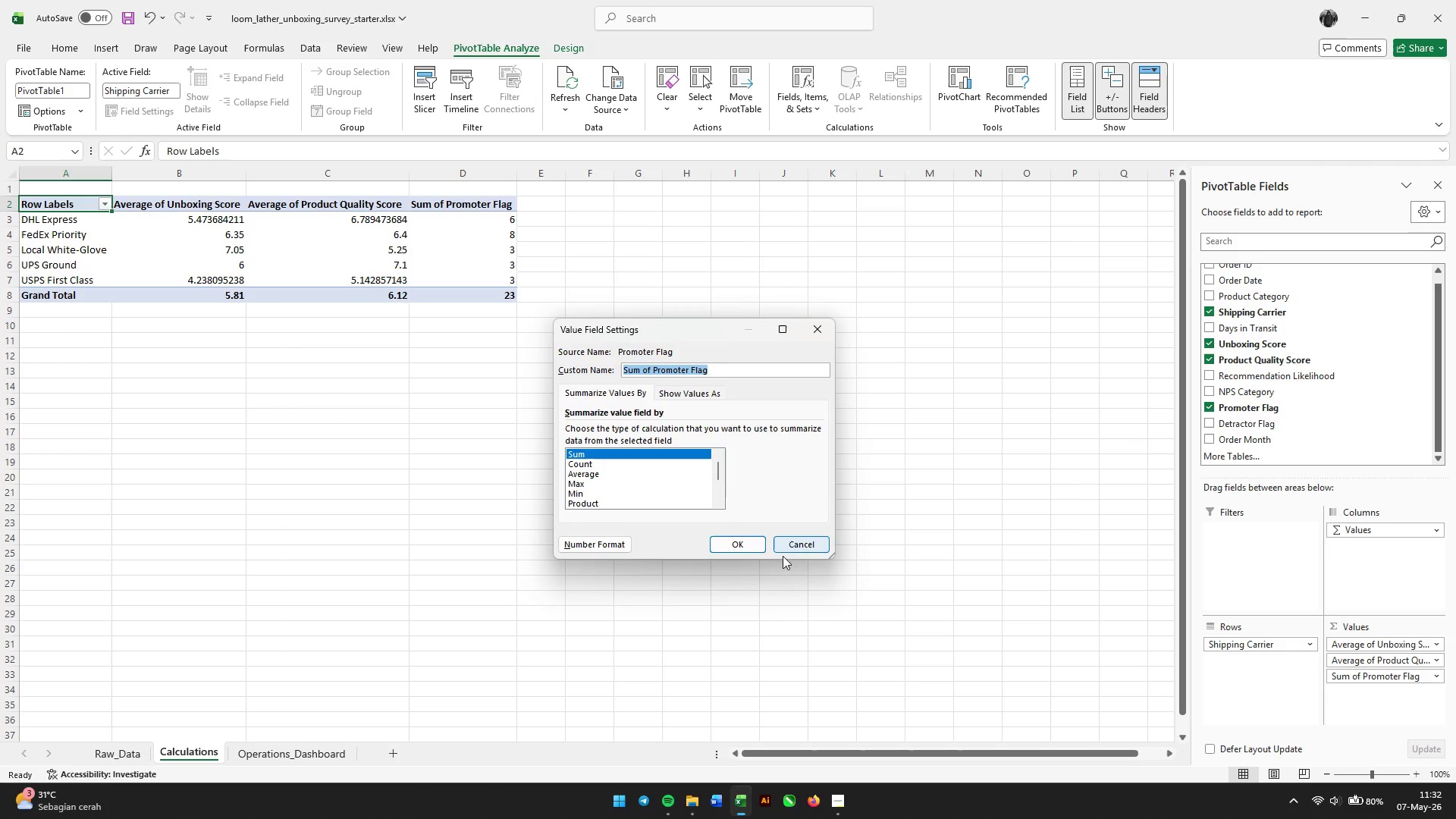 
left_click([751, 544])
 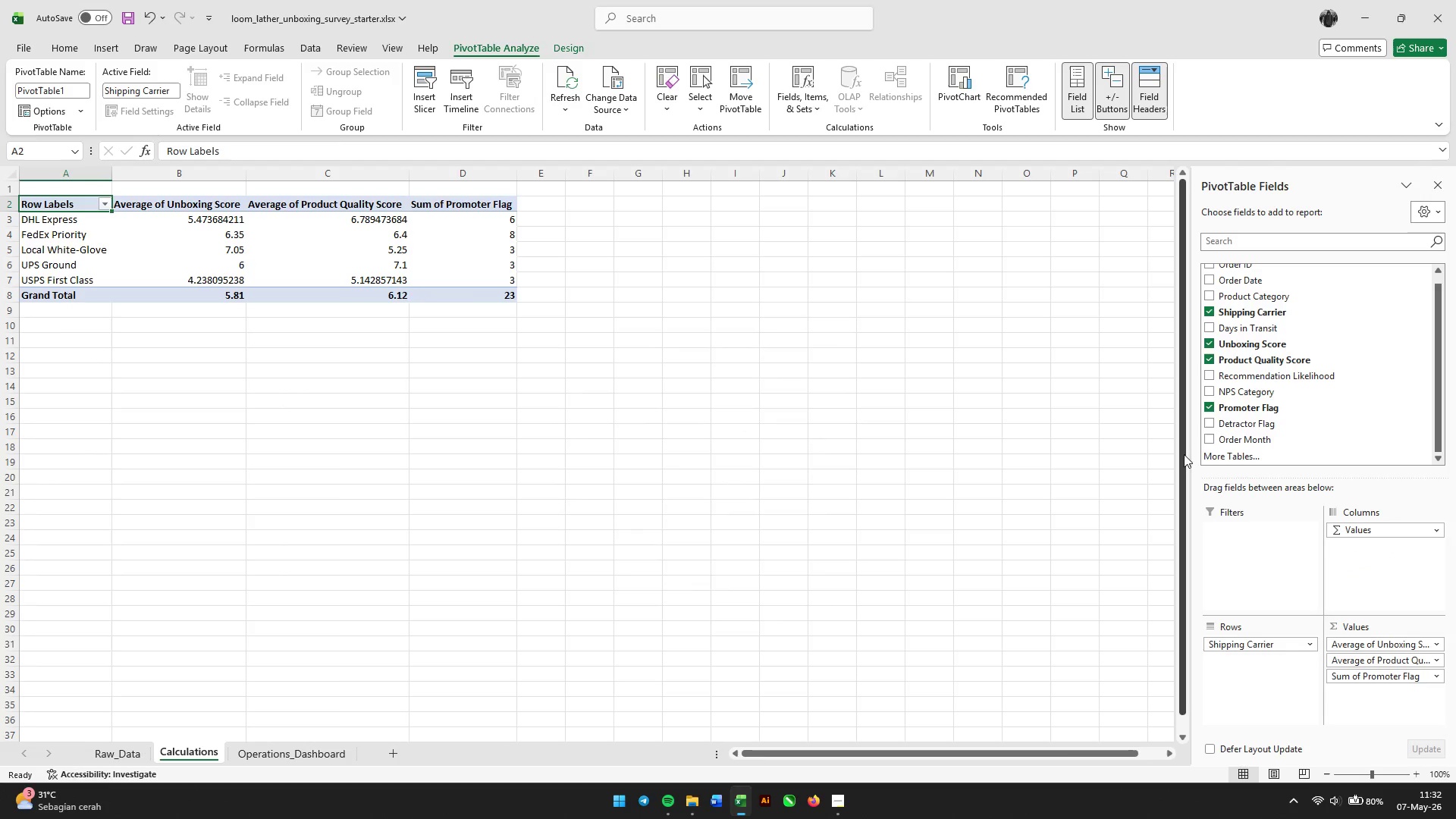 
wait(5.47)
 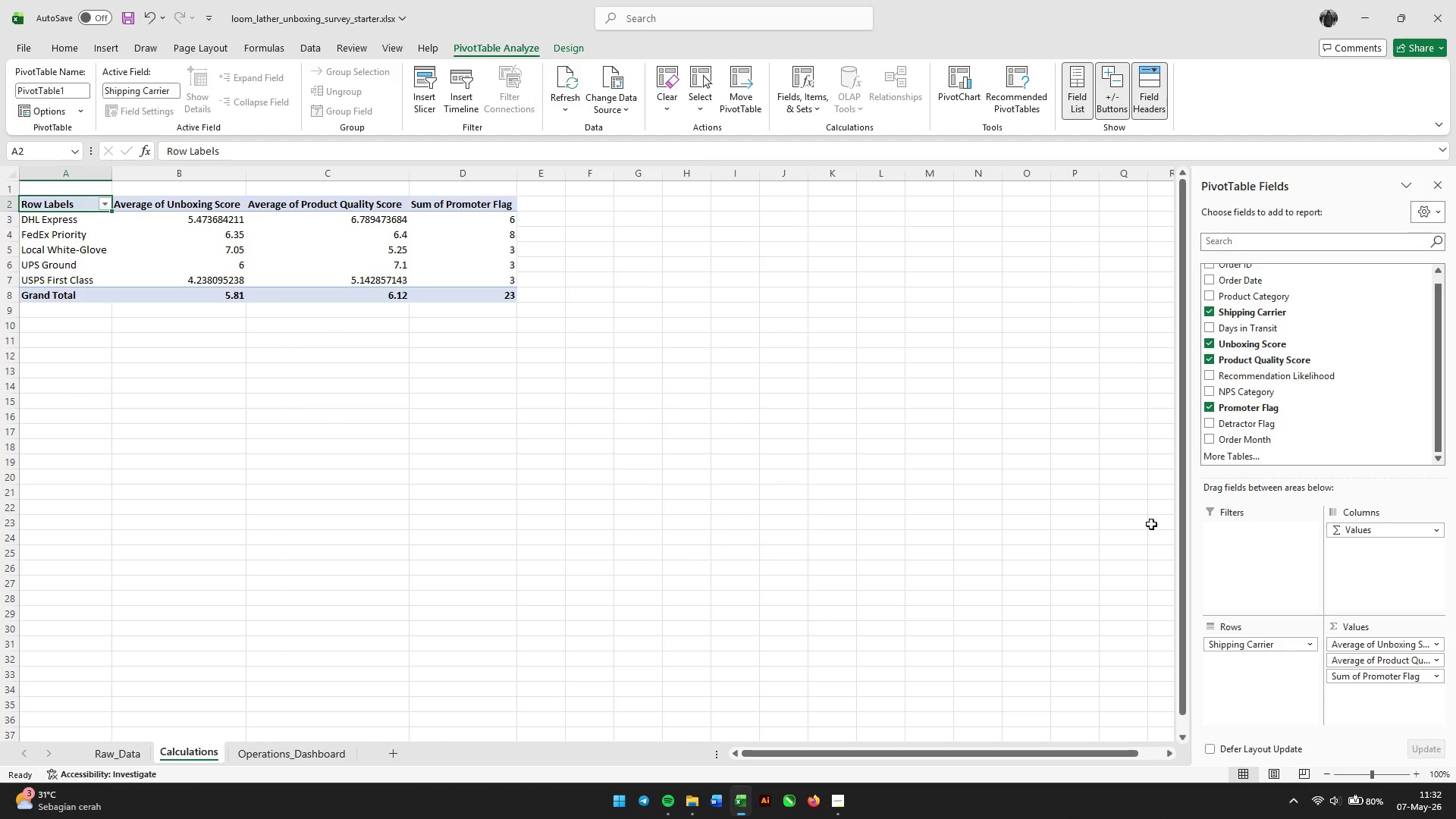 
scroll: coordinate [1279, 441], scroll_direction: up, amount: 4.0
 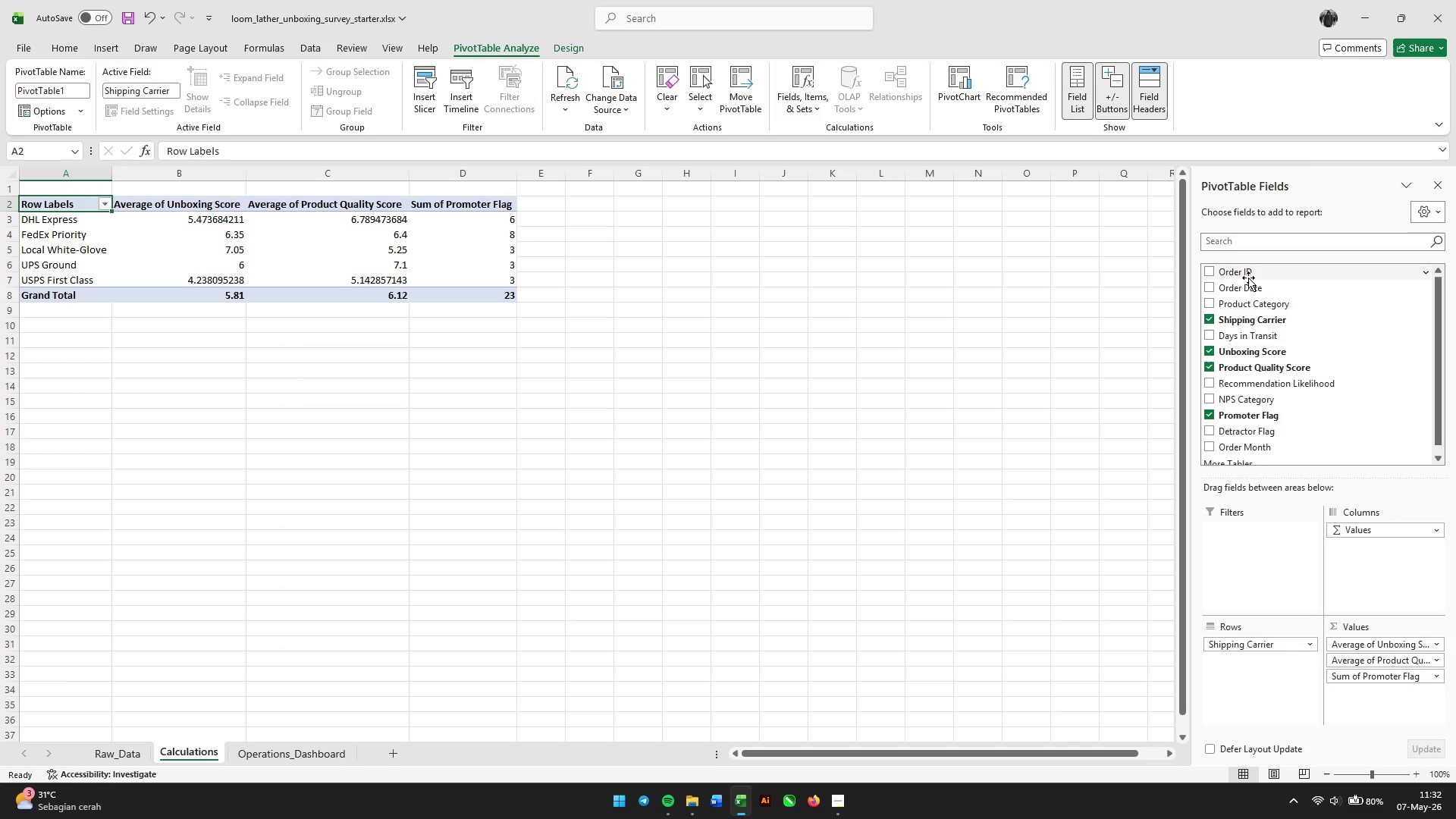 
left_click_drag(start_coordinate=[1247, 275], to_coordinate=[1370, 697])
 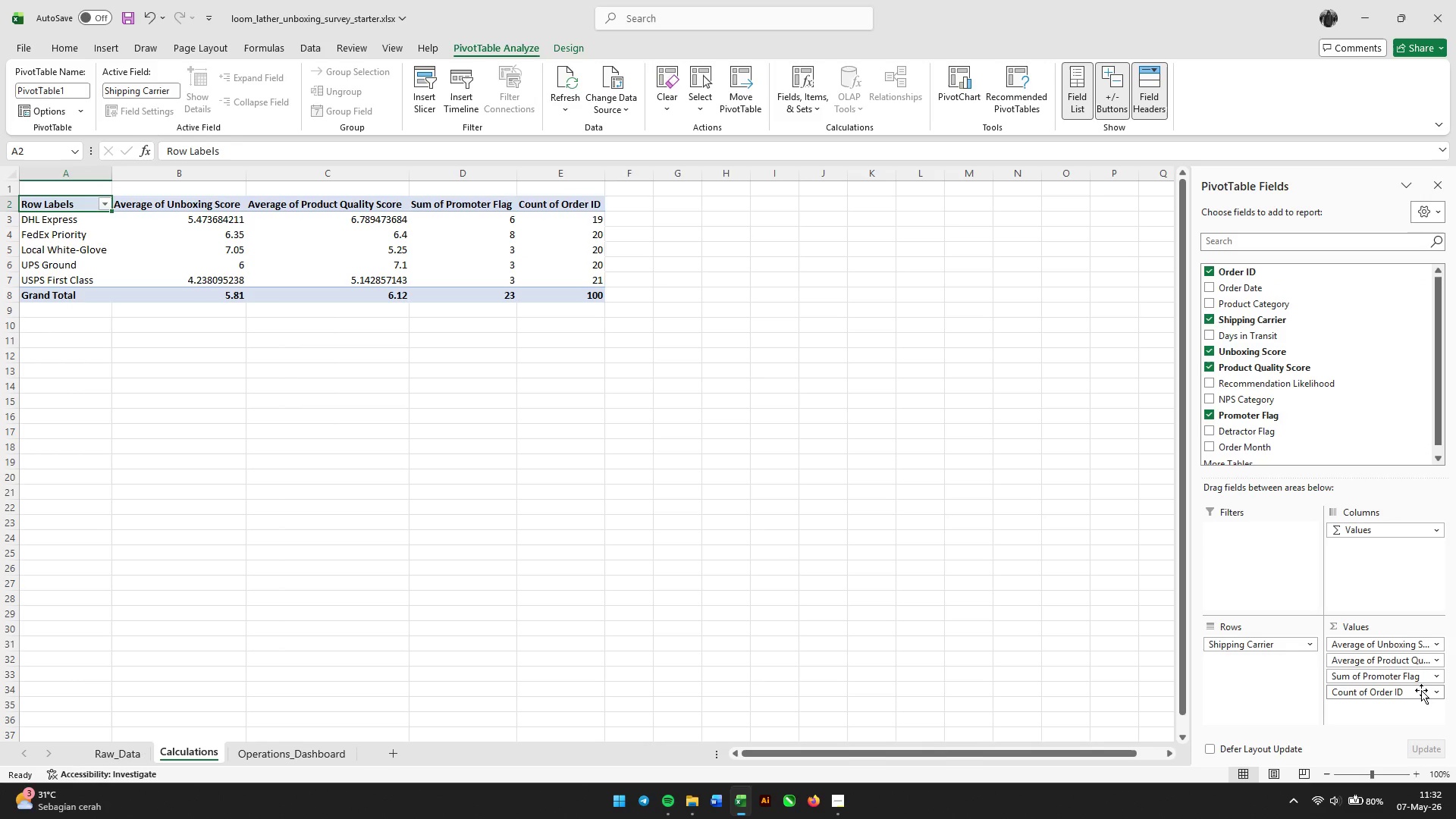 
left_click([1425, 689])
 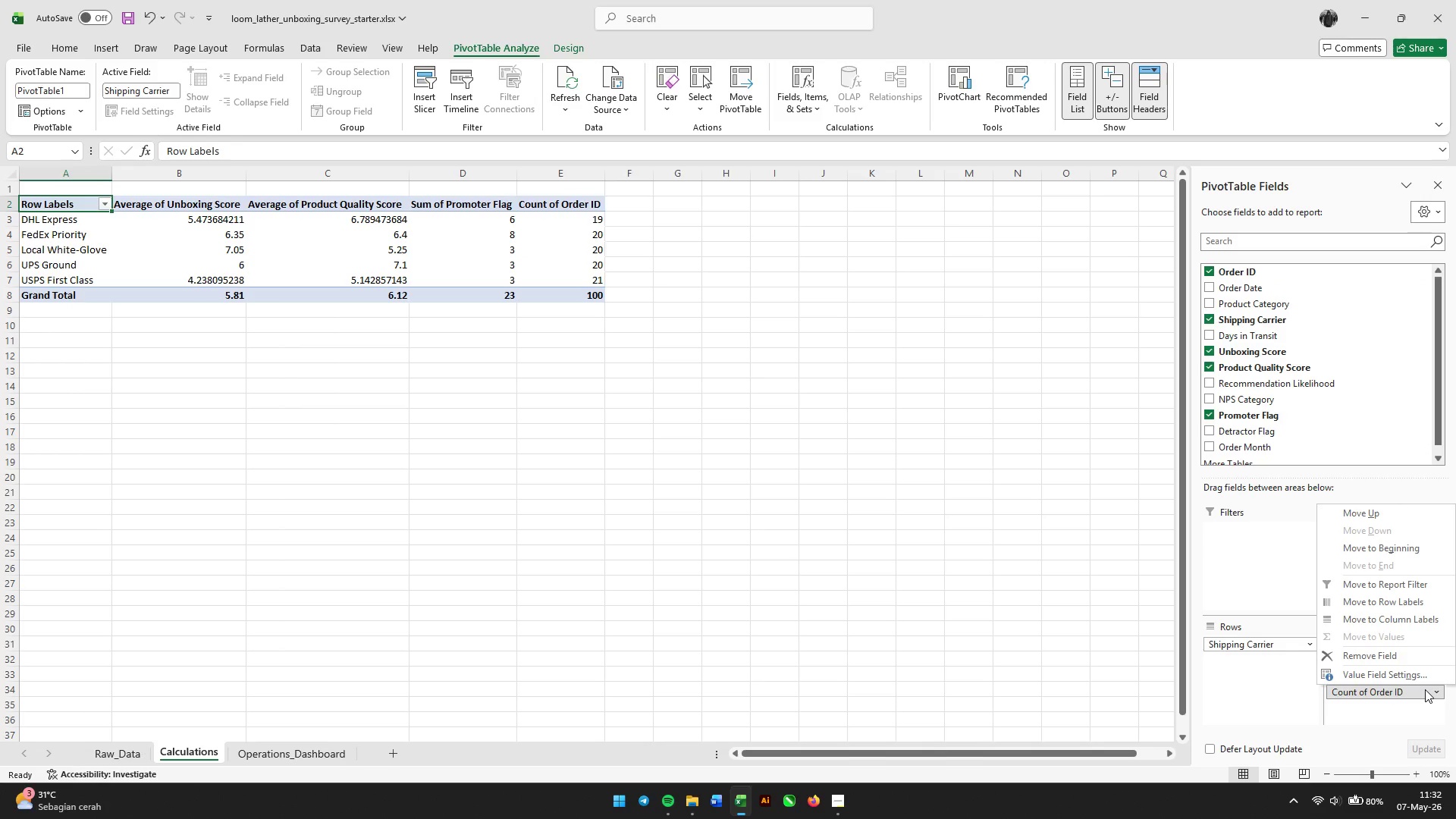 
left_click([1425, 689])
 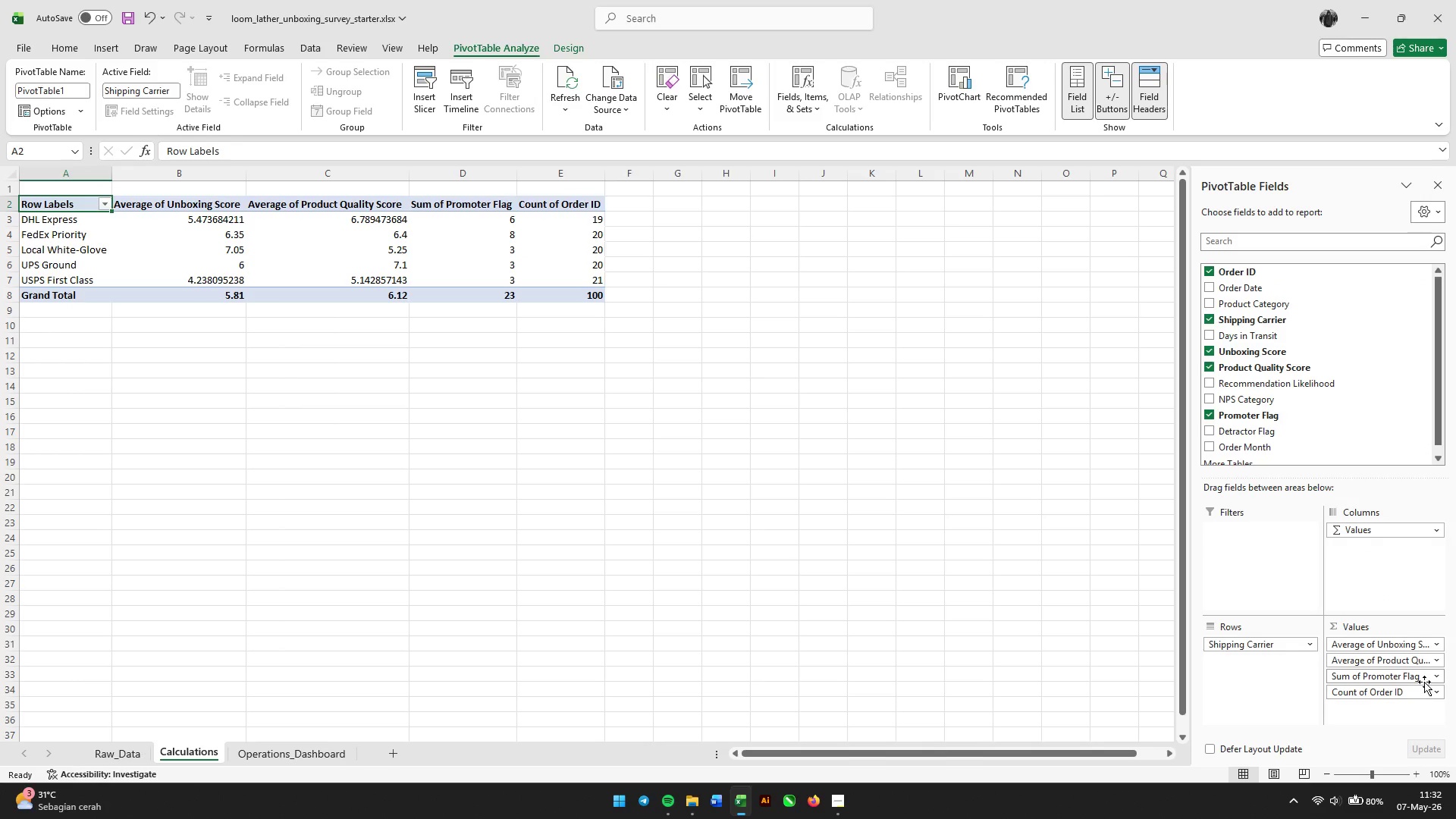 
mouse_move([1370, 641])
 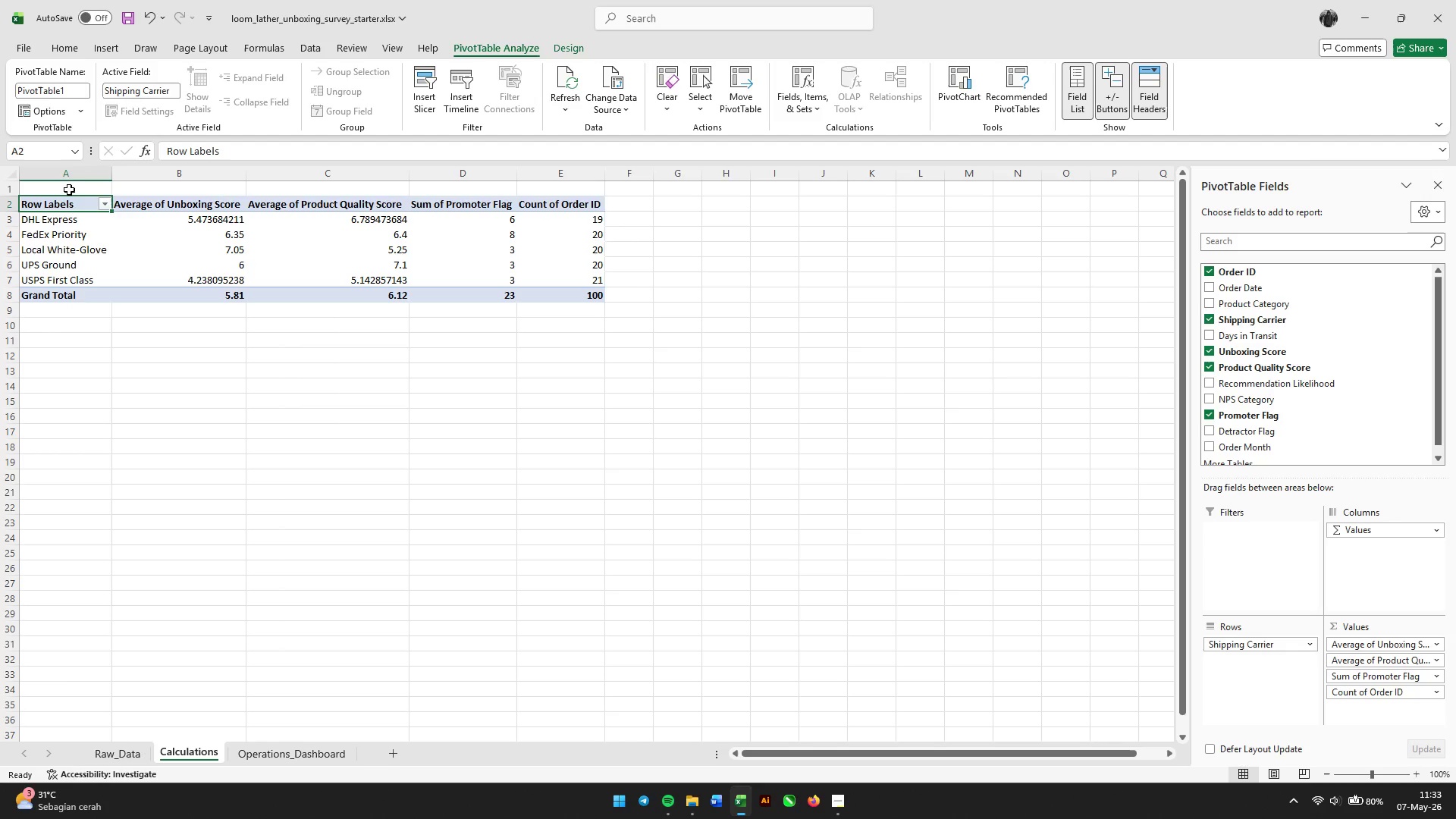 
left_click([42, 192])
 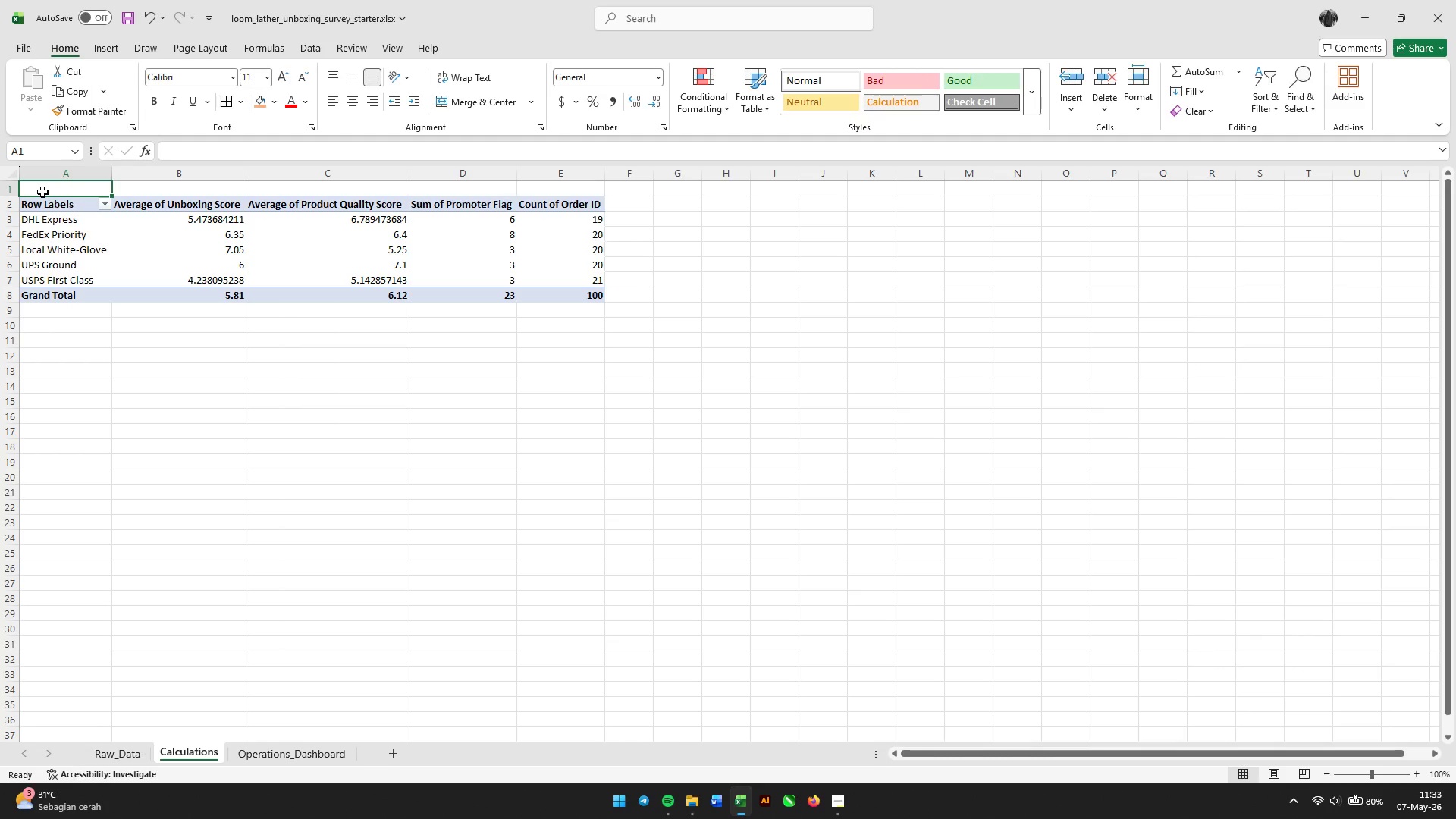 
type(Caerrier)
 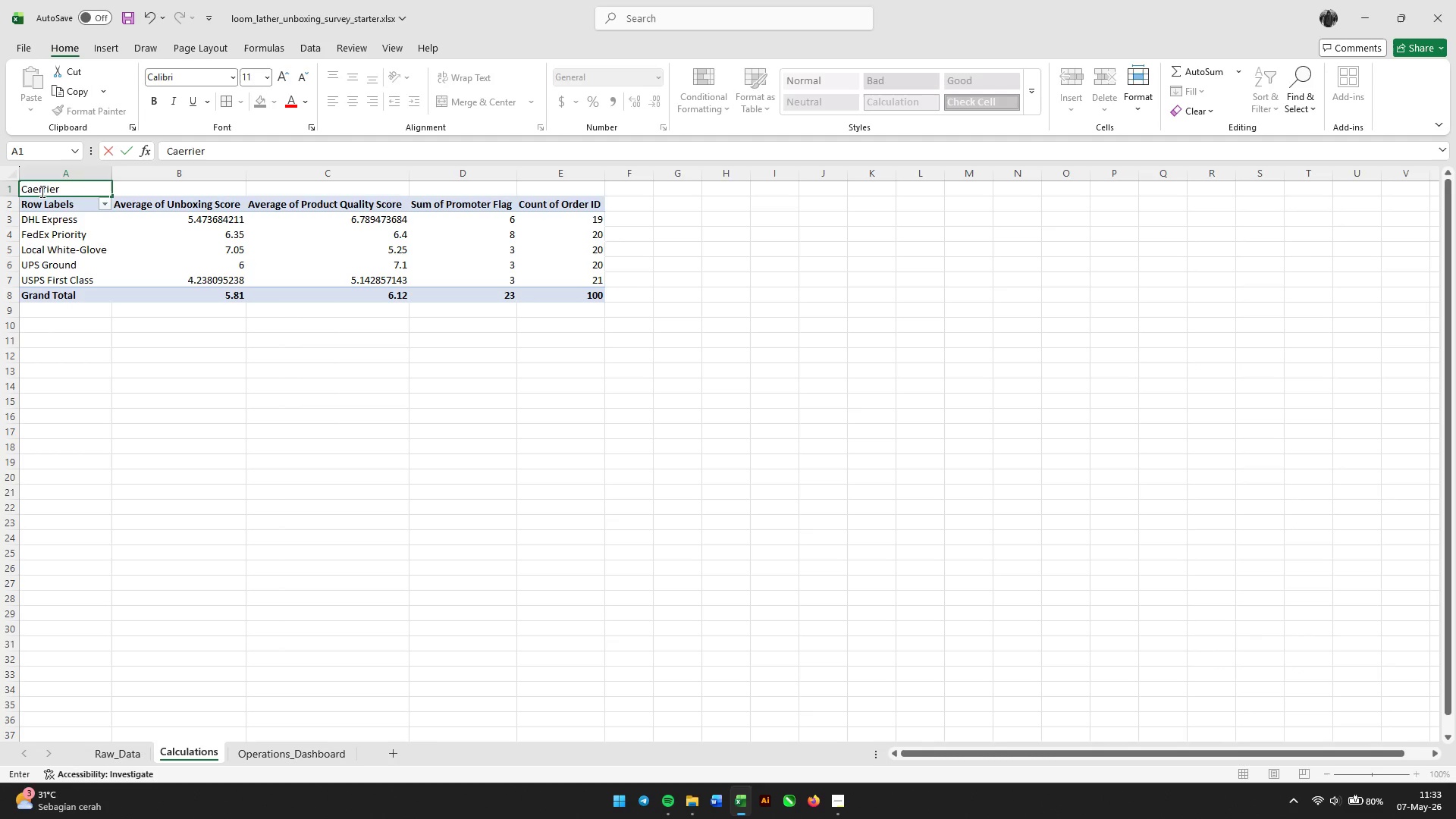 
key(Enter)
 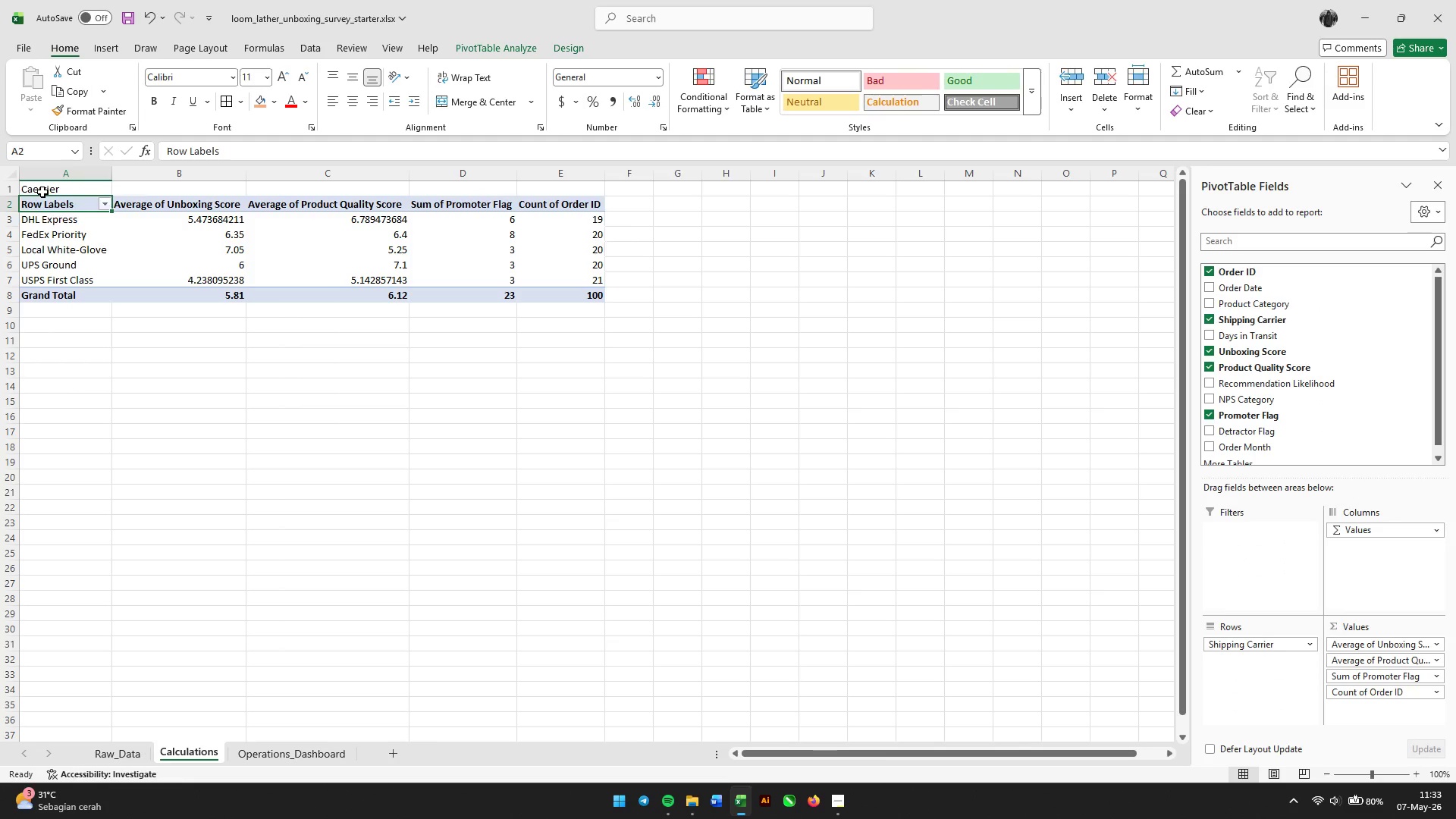 
key(Enter)
 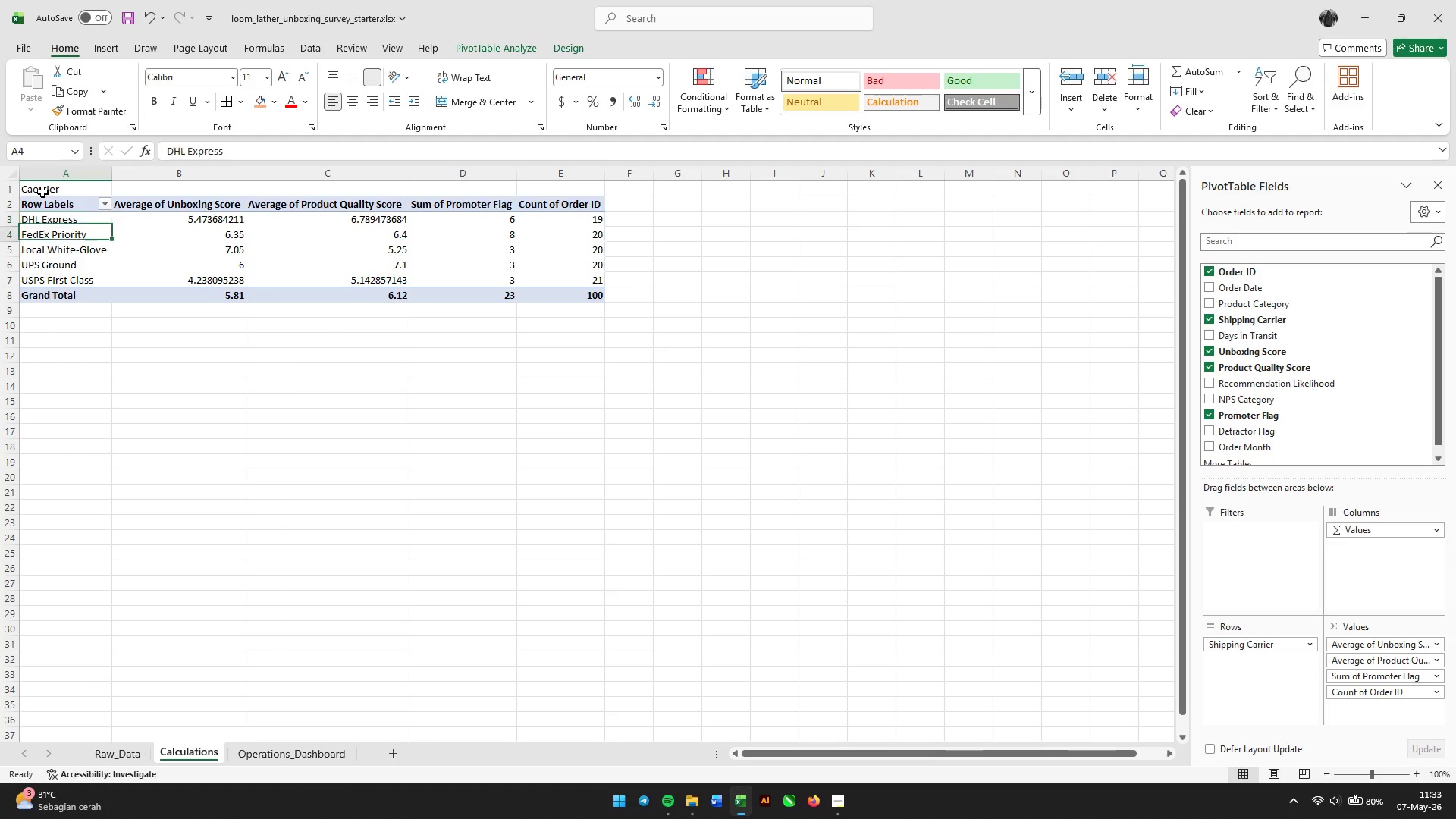 
key(Enter)
 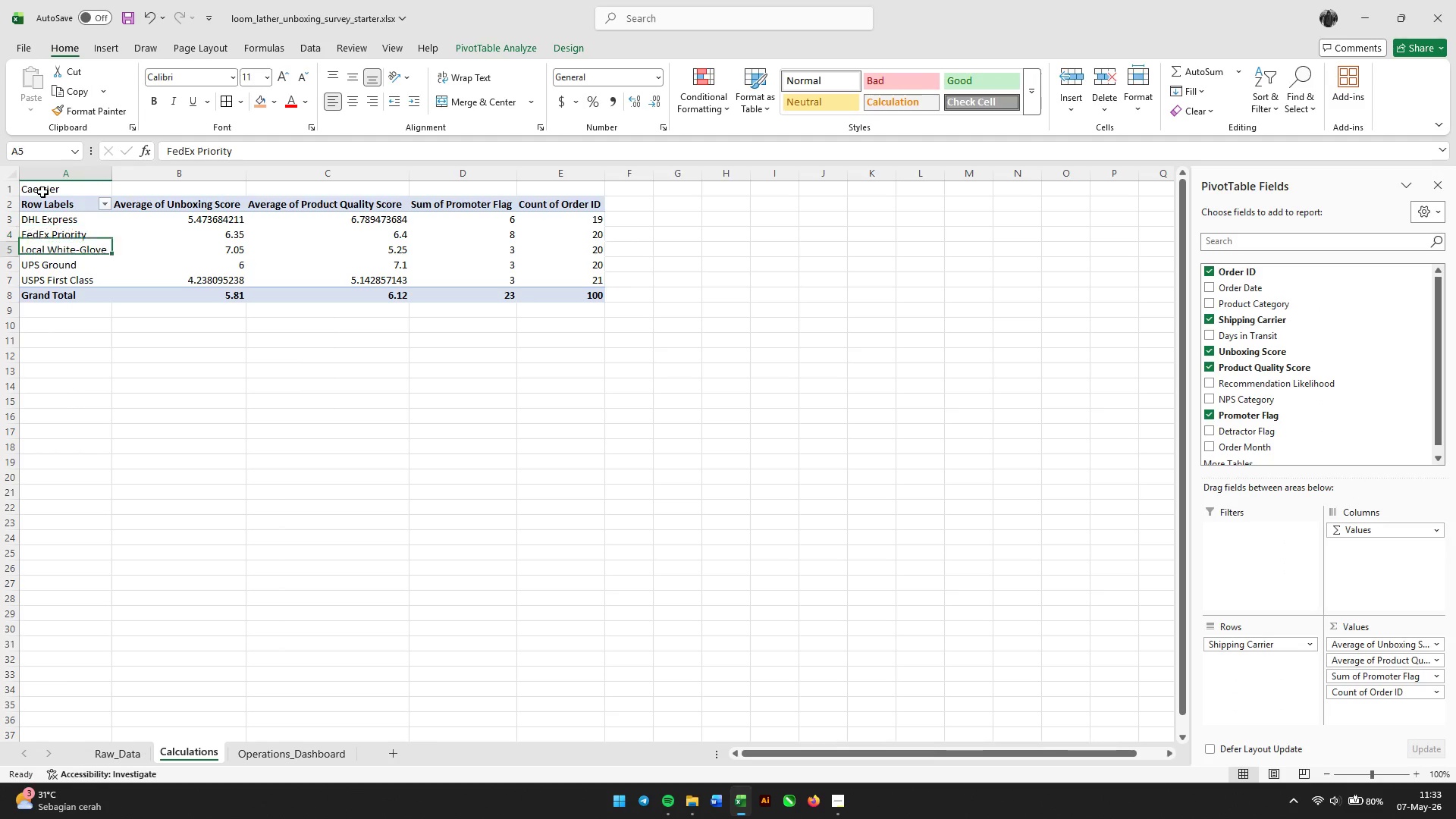 
key(Enter)
 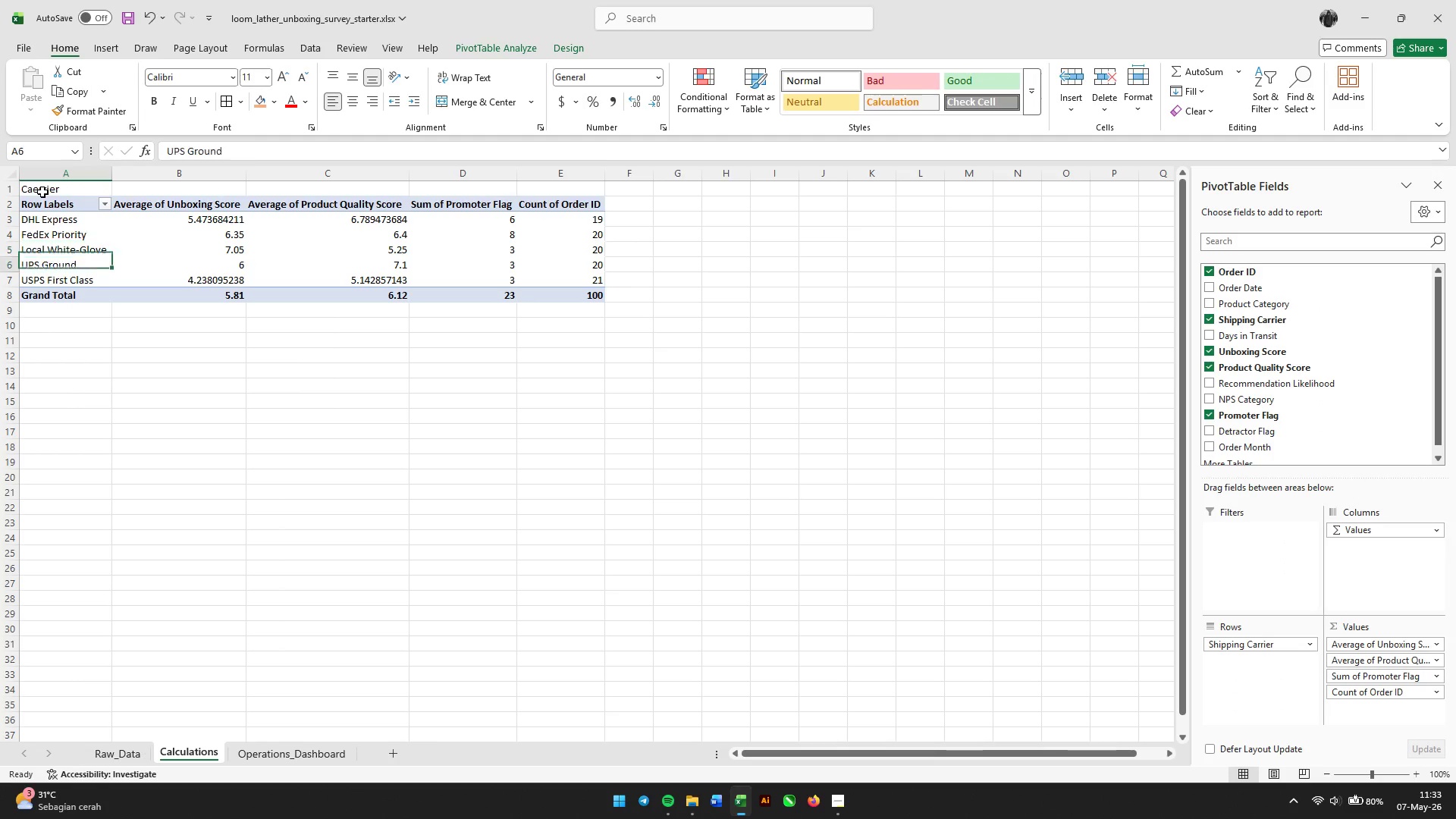 
key(Enter)
 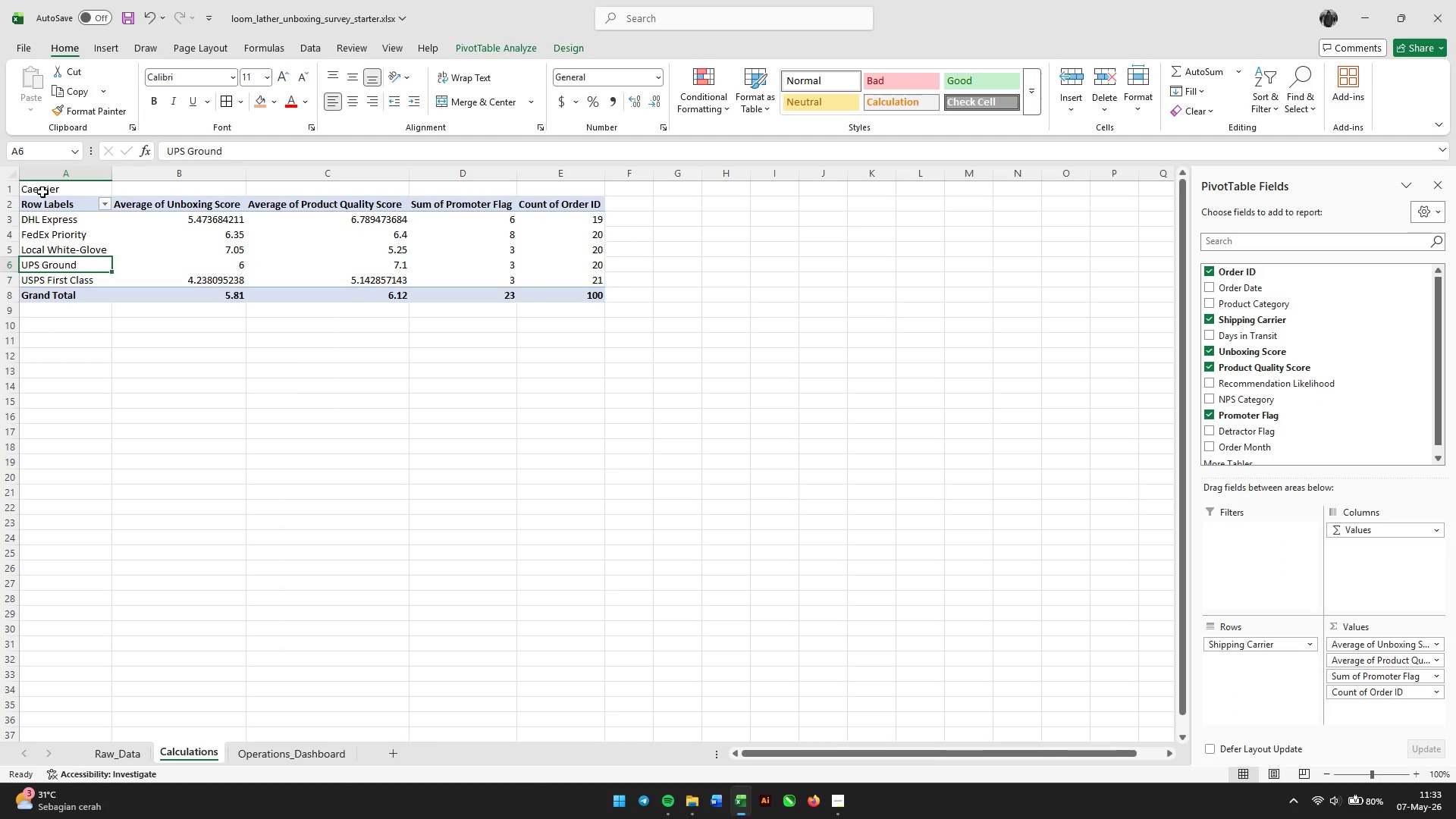 
key(Enter)
 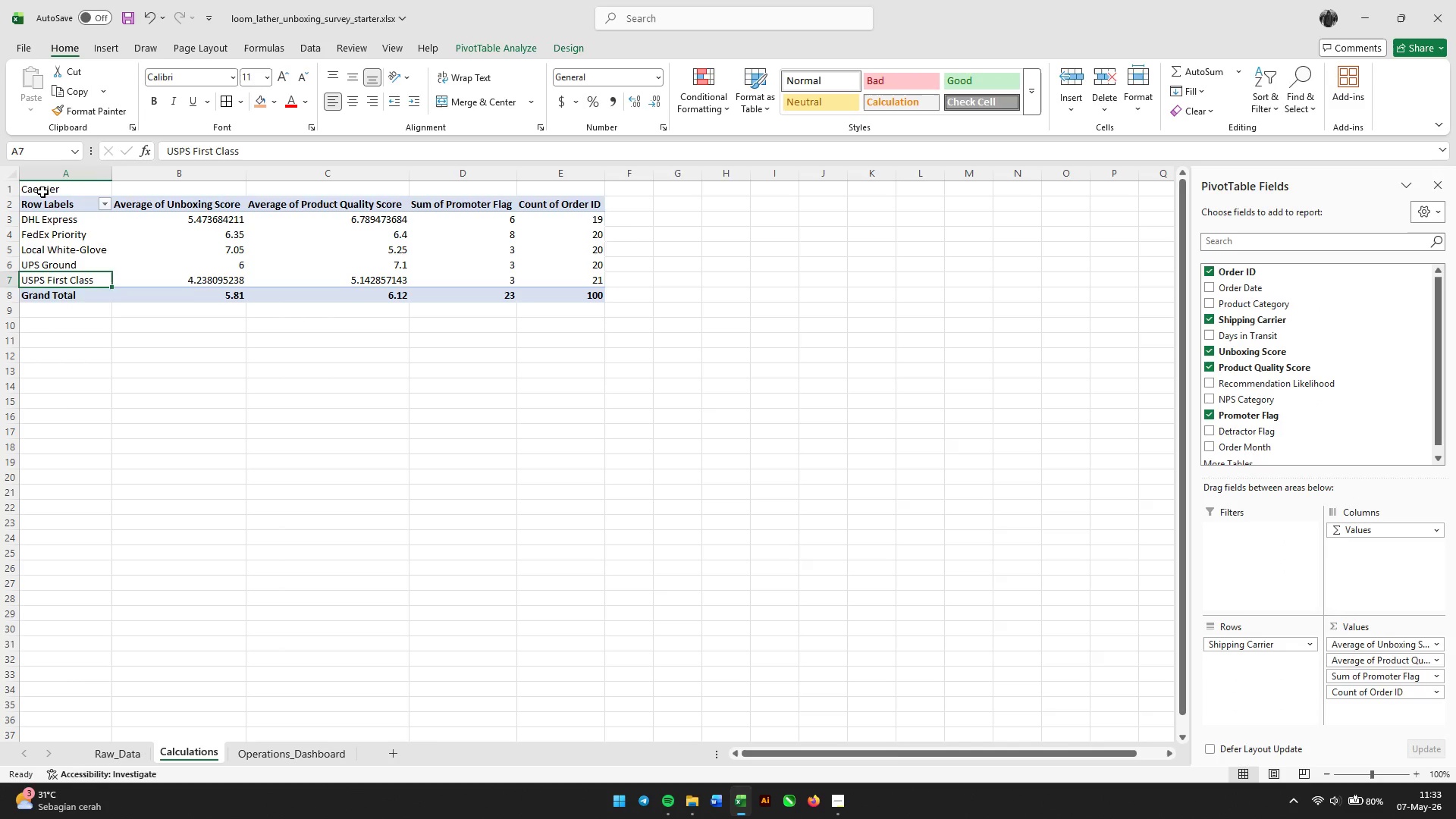 
key(Enter)
 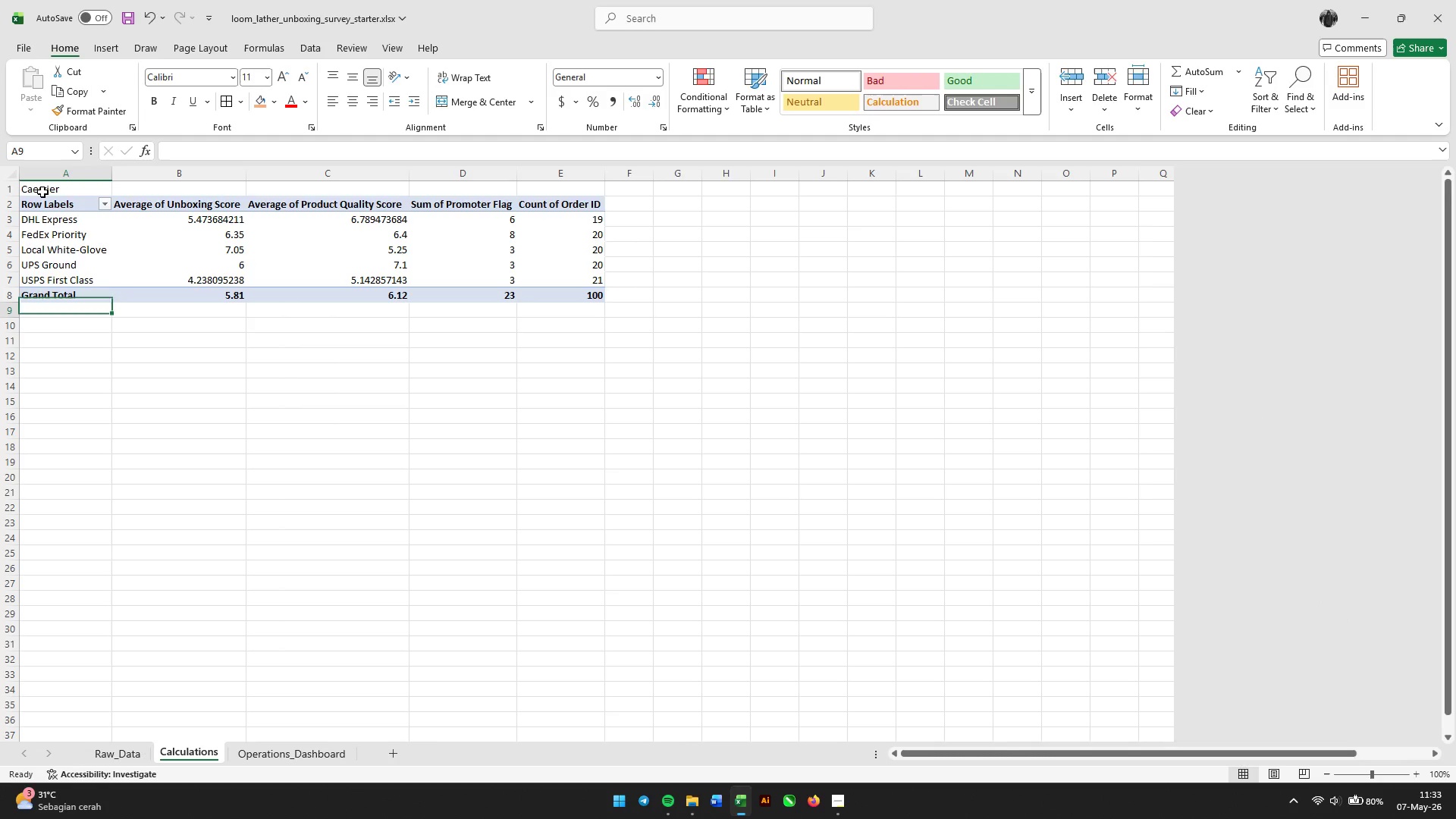 
key(Enter)
 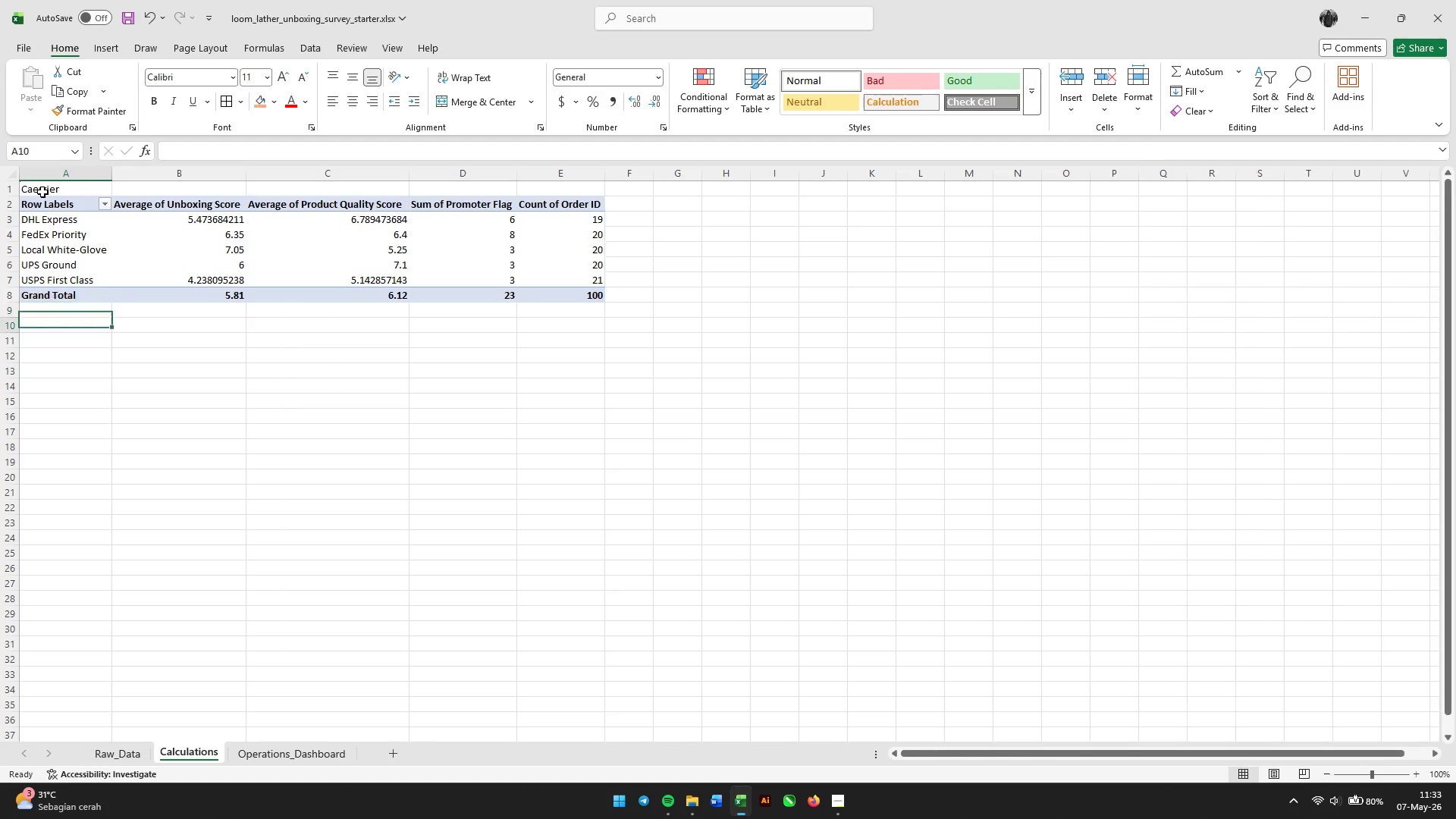 
key(Enter)
 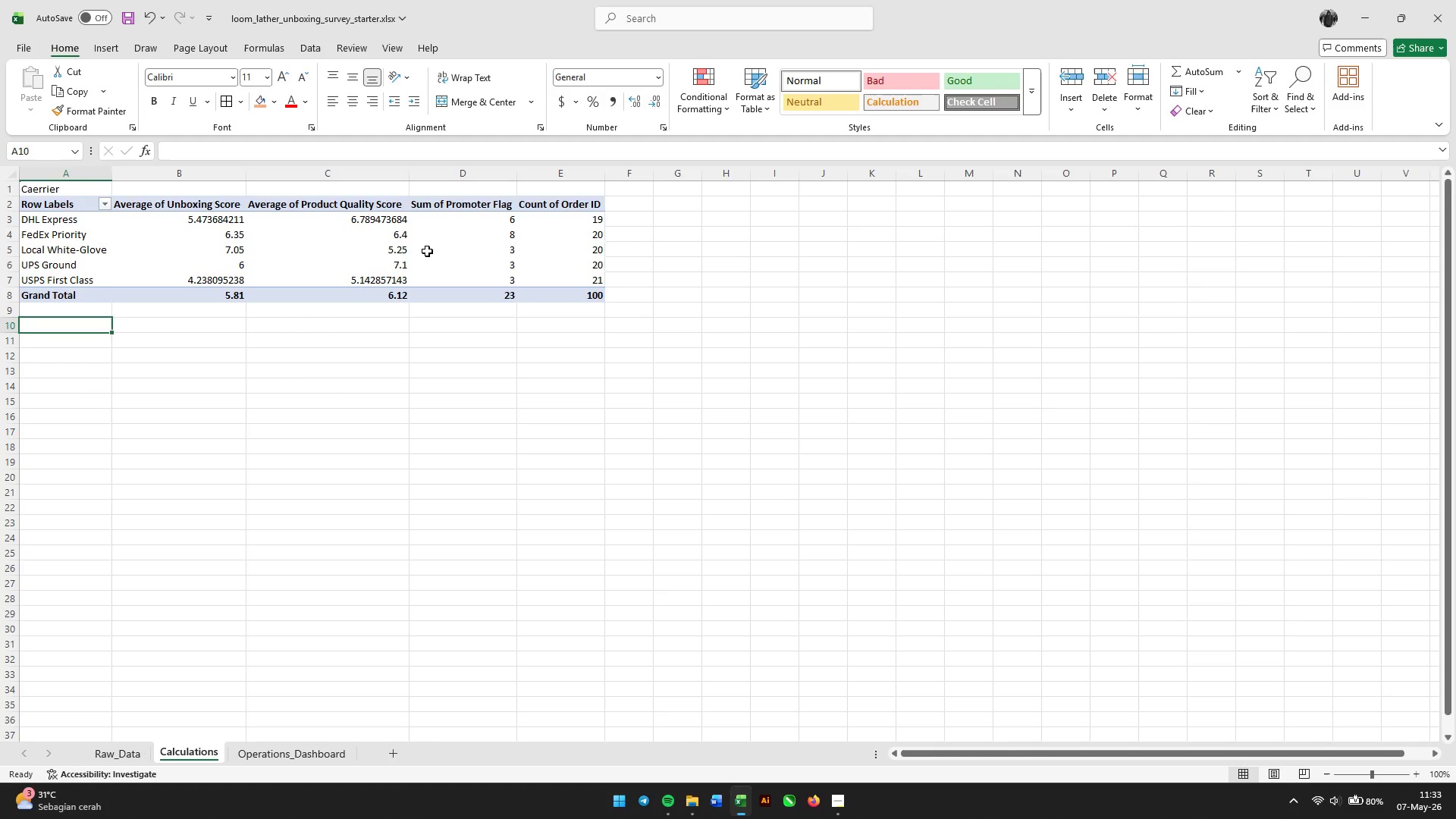 
left_click([446, 415])
 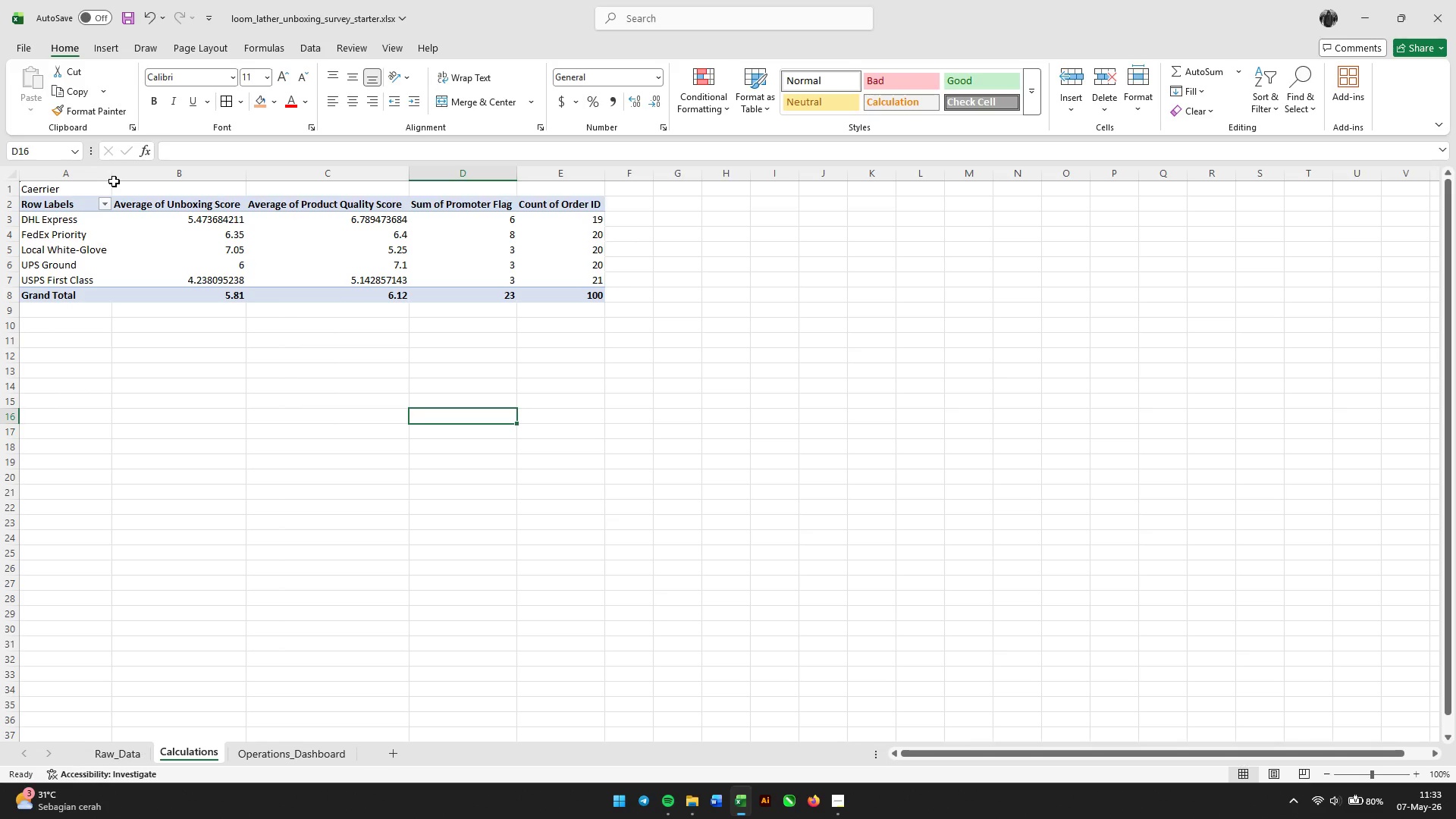 
double_click([108, 175])
 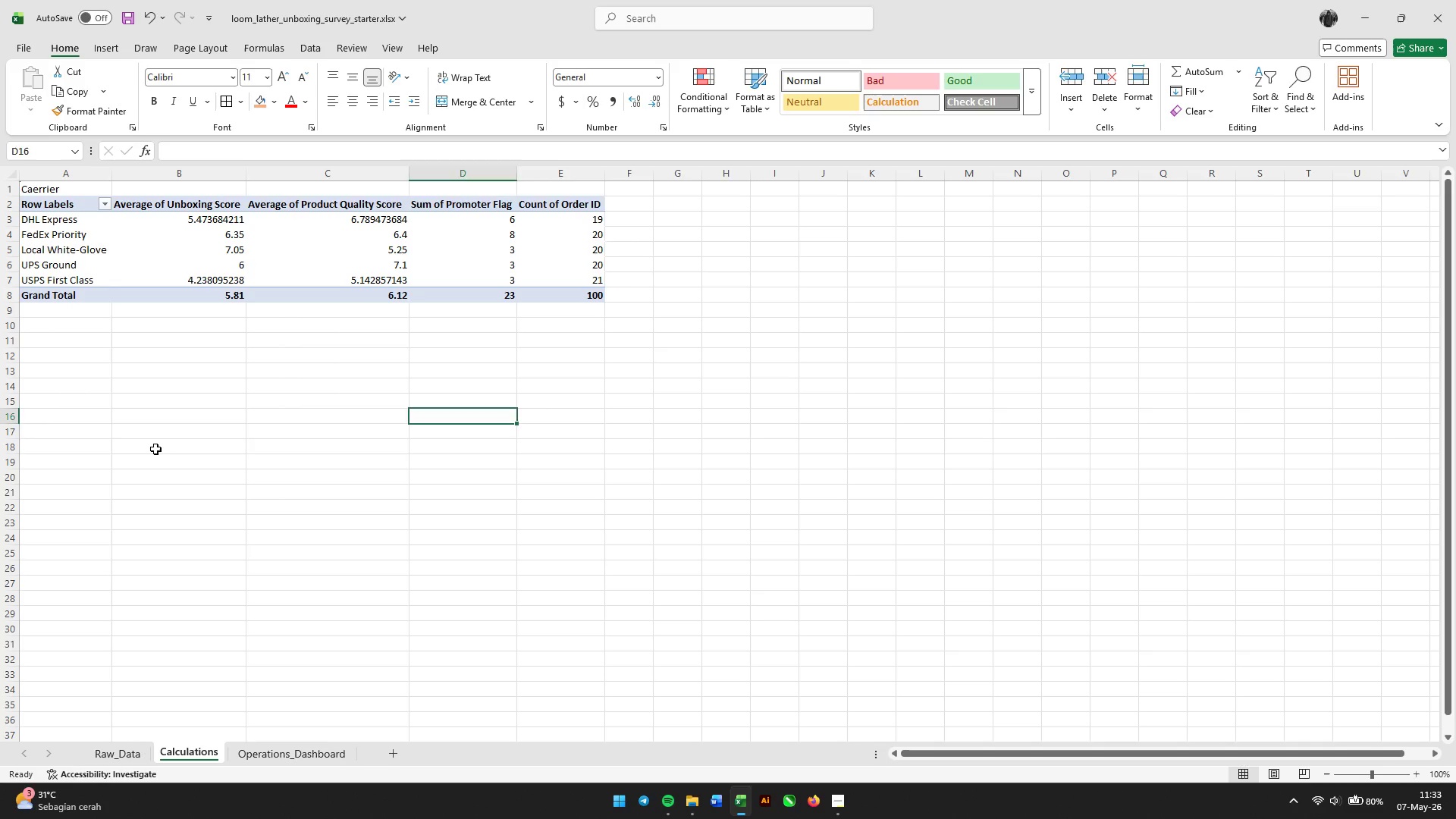 
left_click([155, 449])
 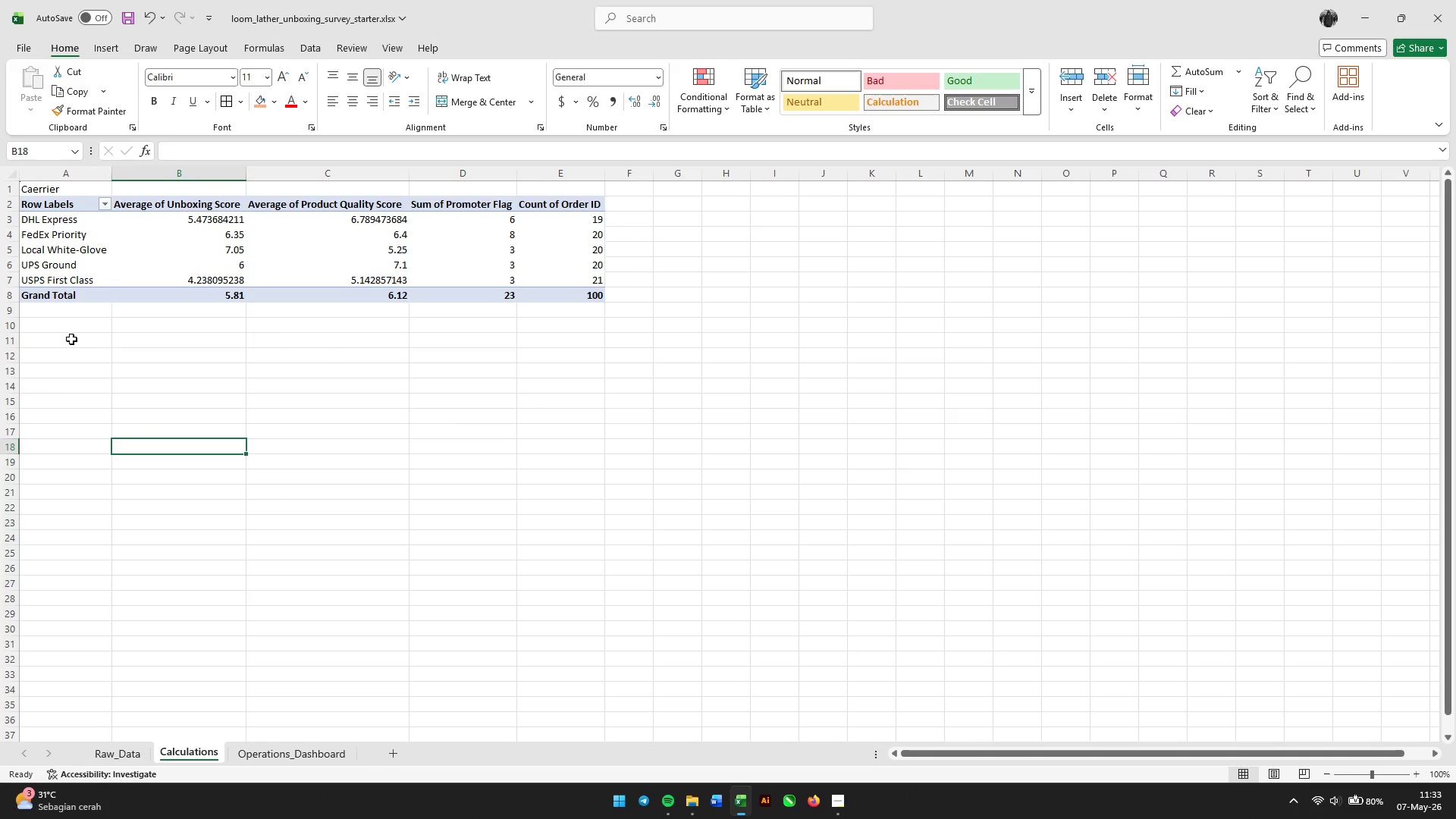 
left_click([61, 322])
 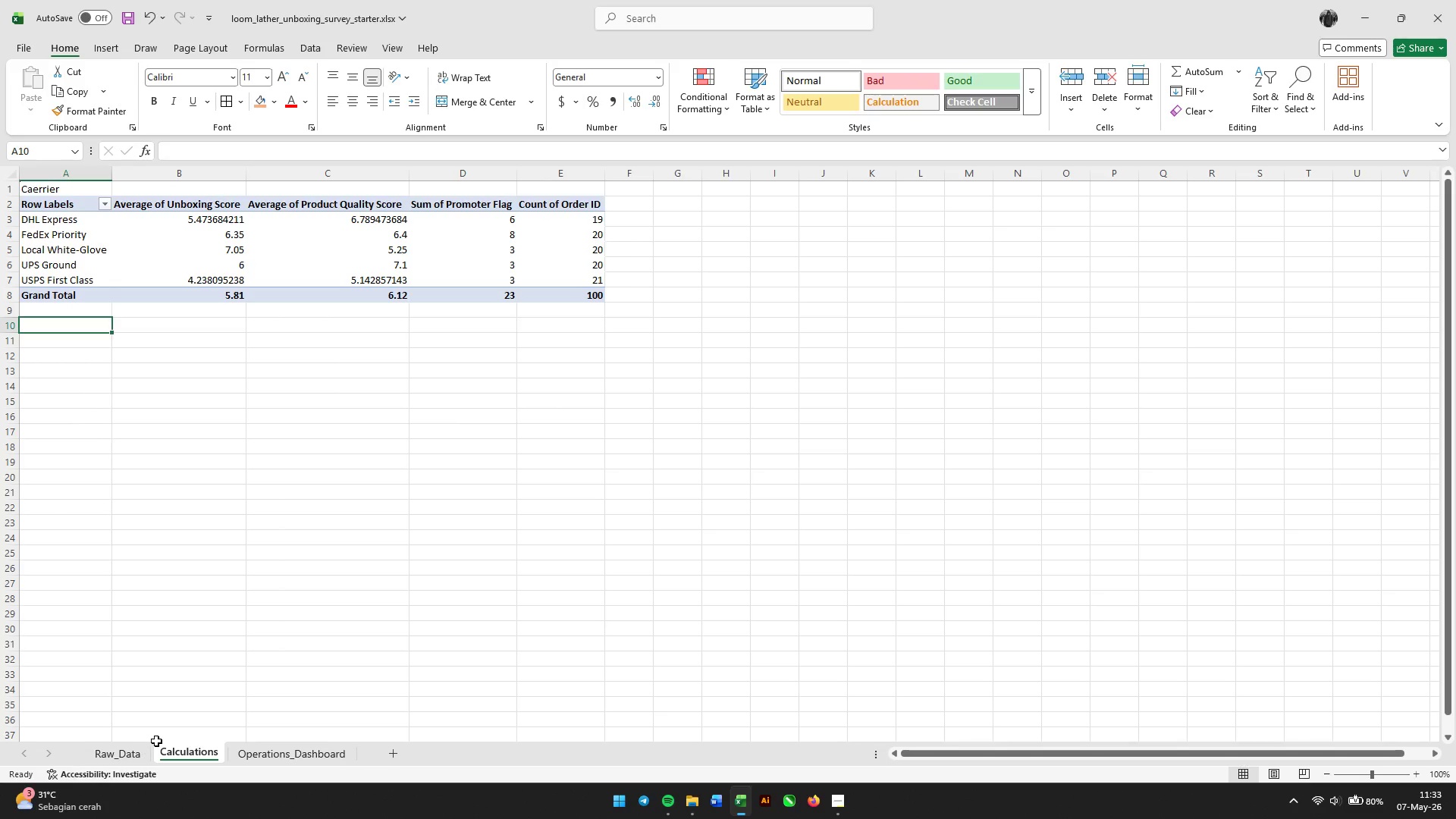 
left_click([130, 751])
 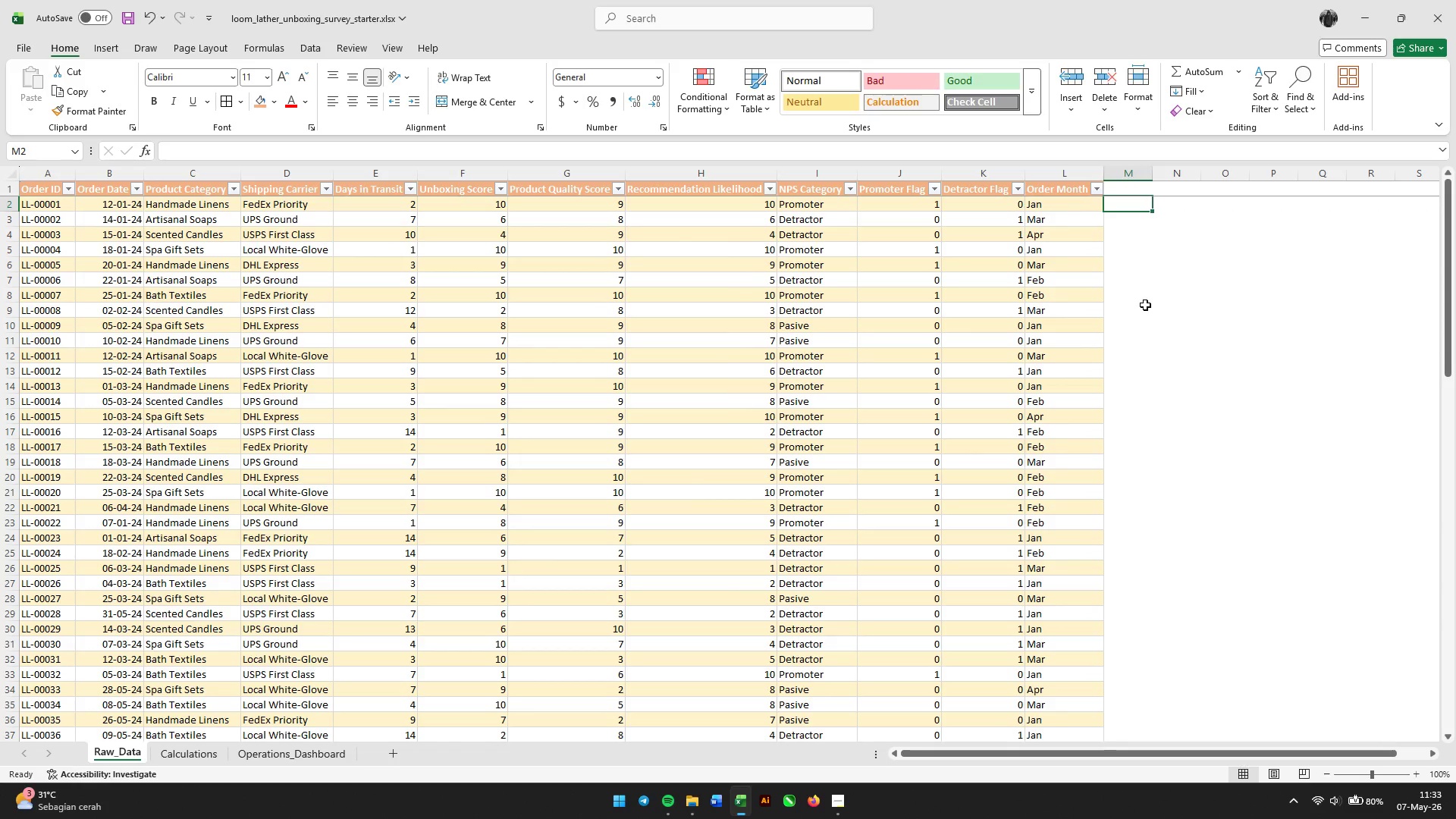 
left_click([1169, 268])
 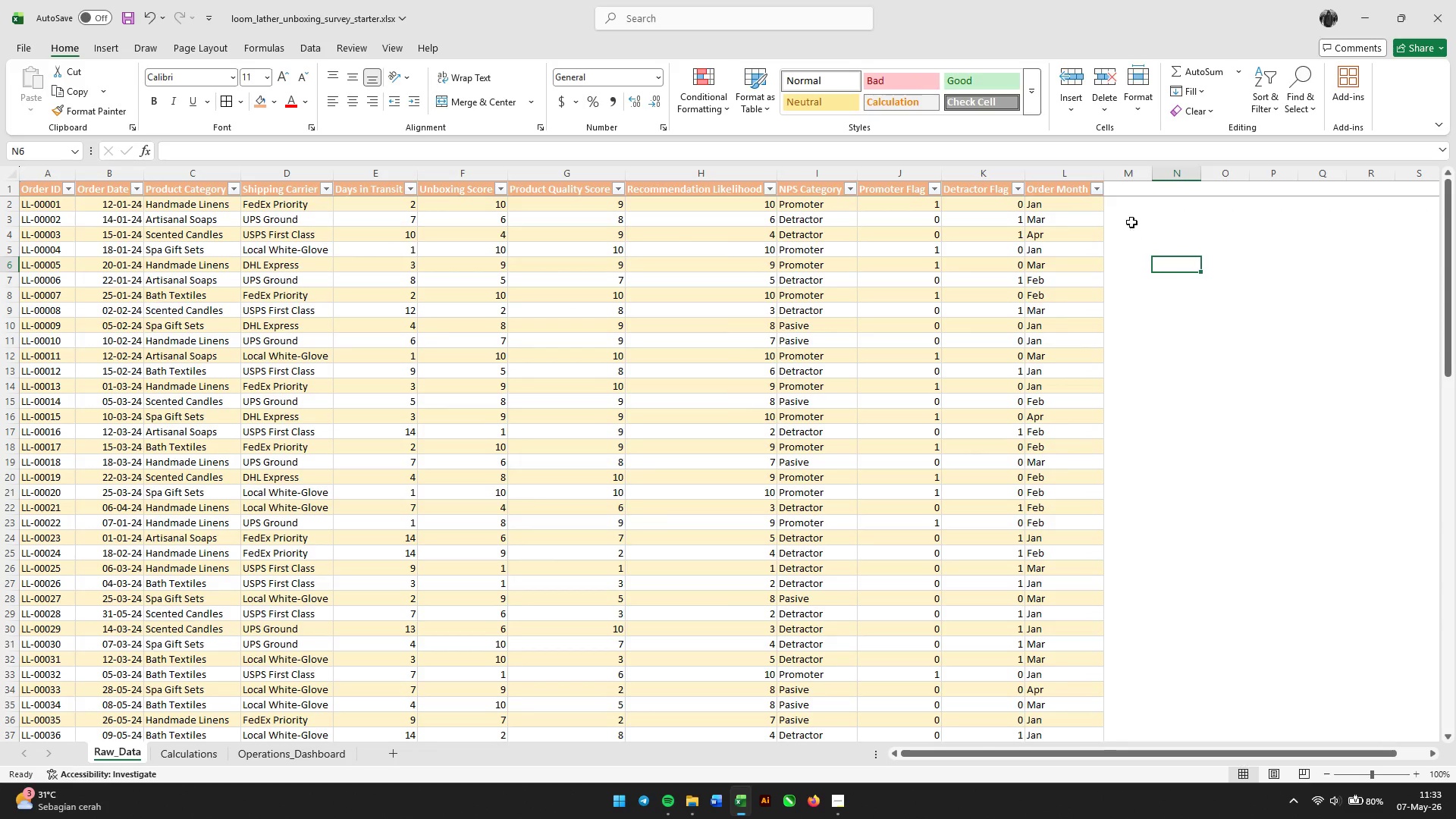 
left_click([1133, 208])
 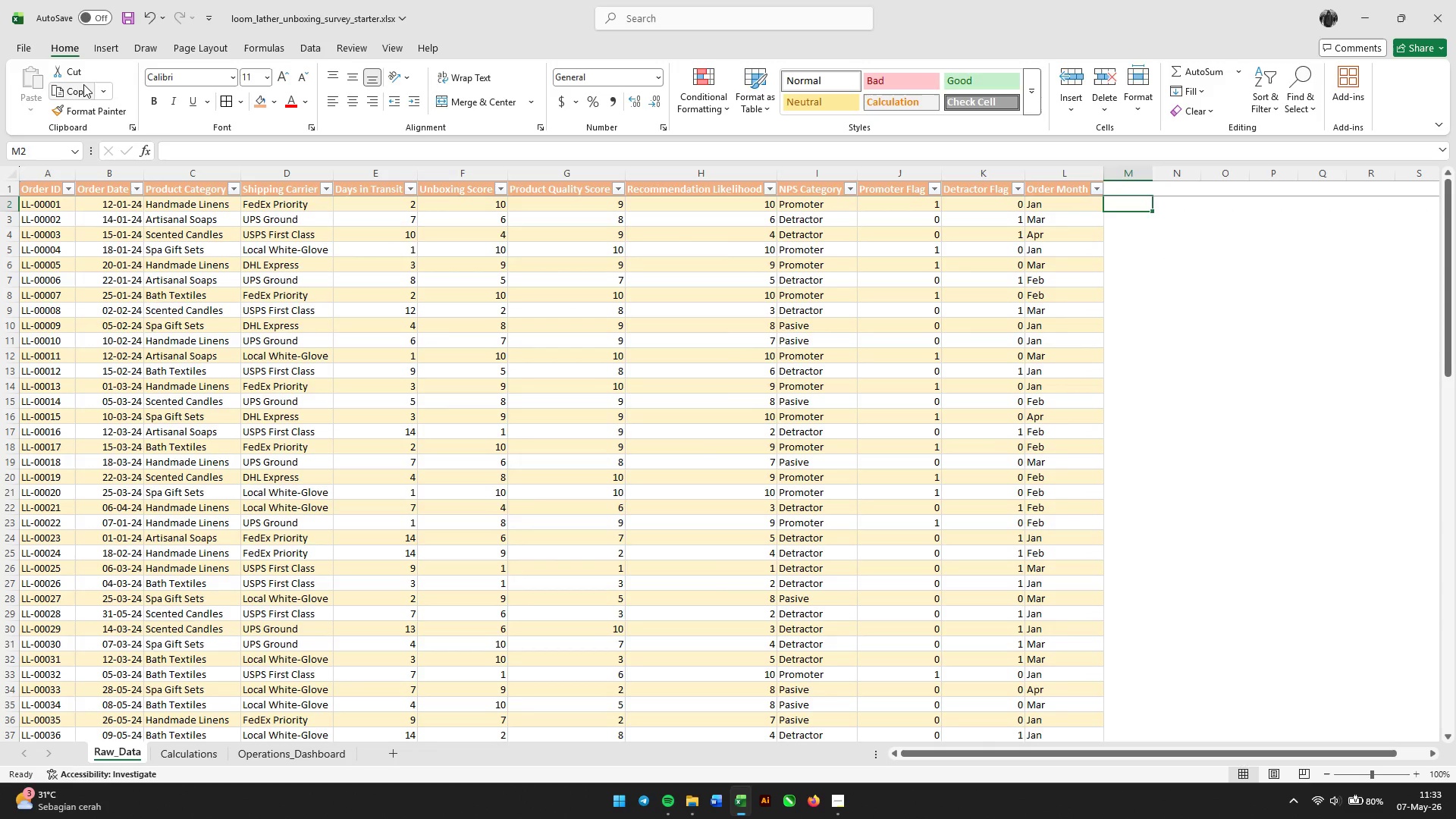 
left_click([113, 50])
 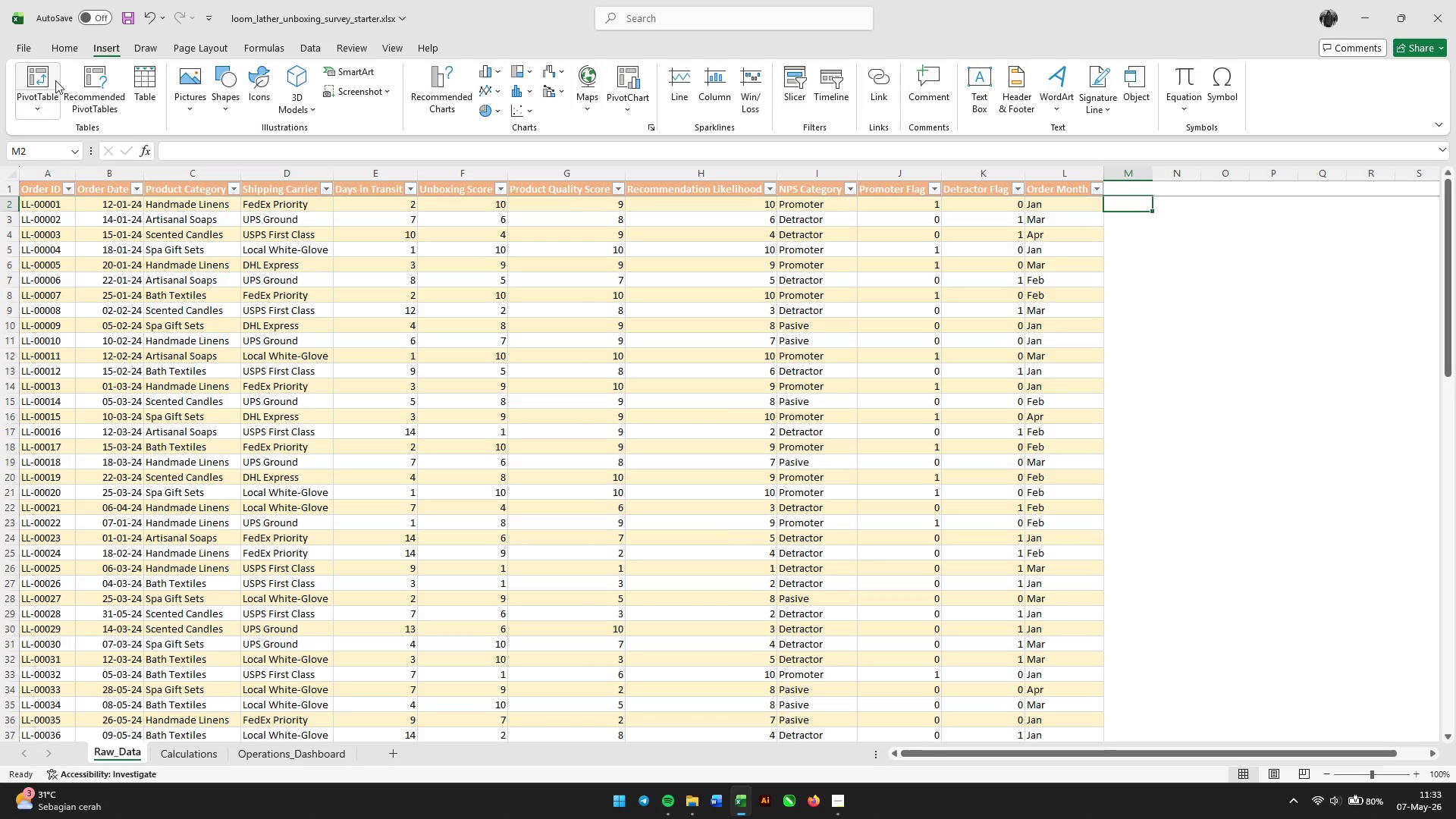 
left_click([52, 84])
 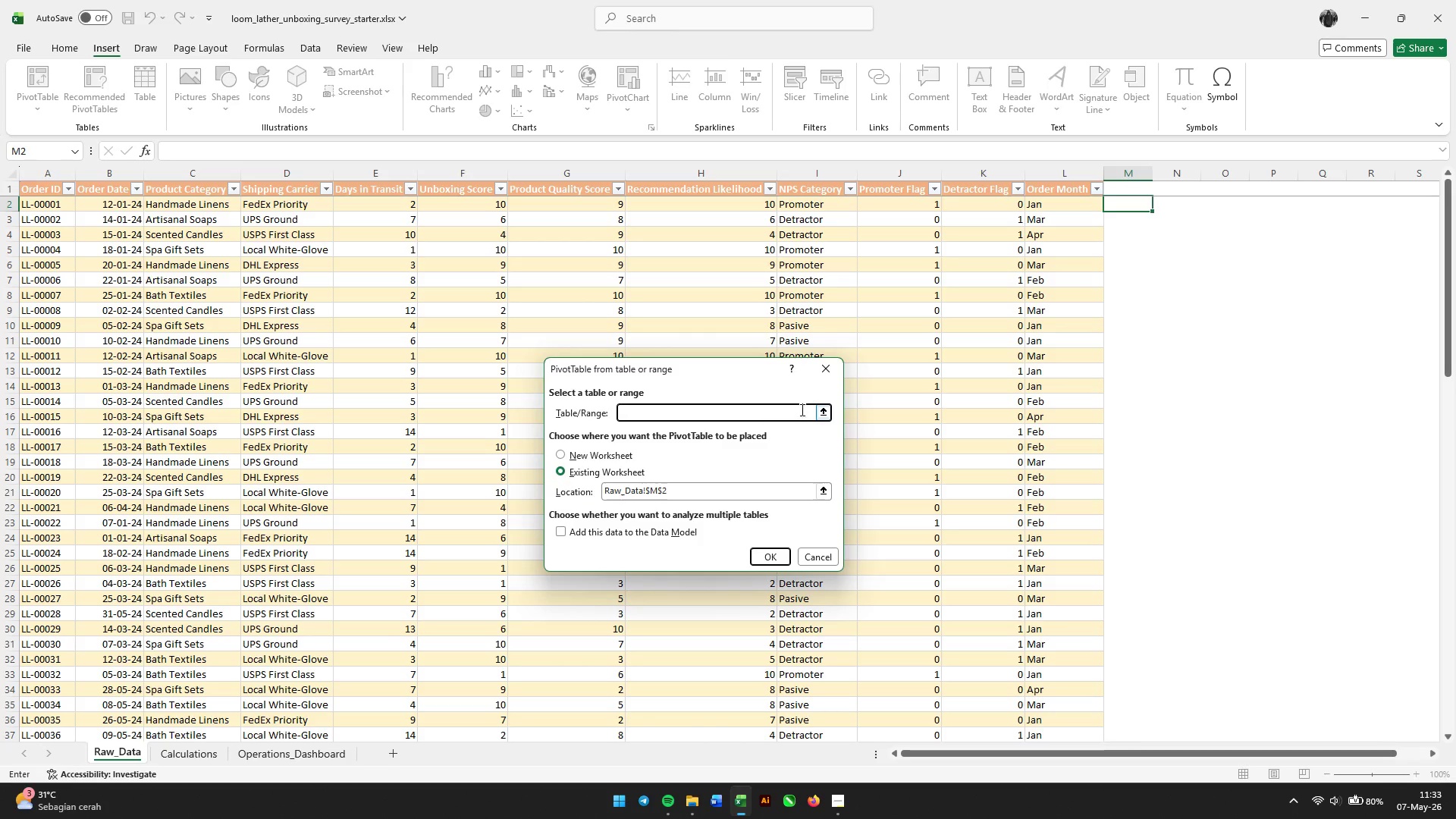 
scroll: coordinate [42, 202], scroll_direction: up, amount: 4.0
 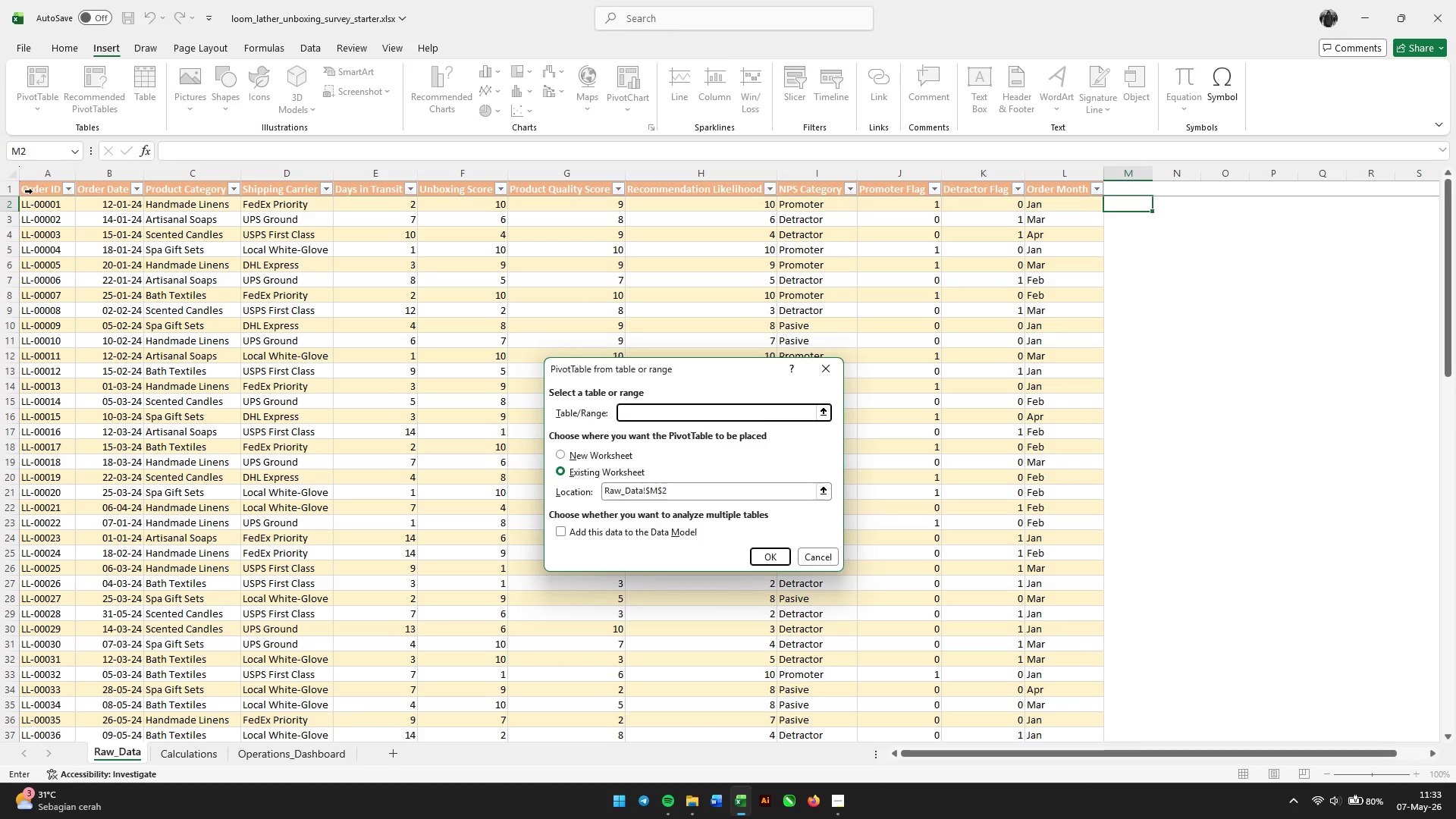 
left_click_drag(start_coordinate=[33, 191], to_coordinate=[20, 718])
 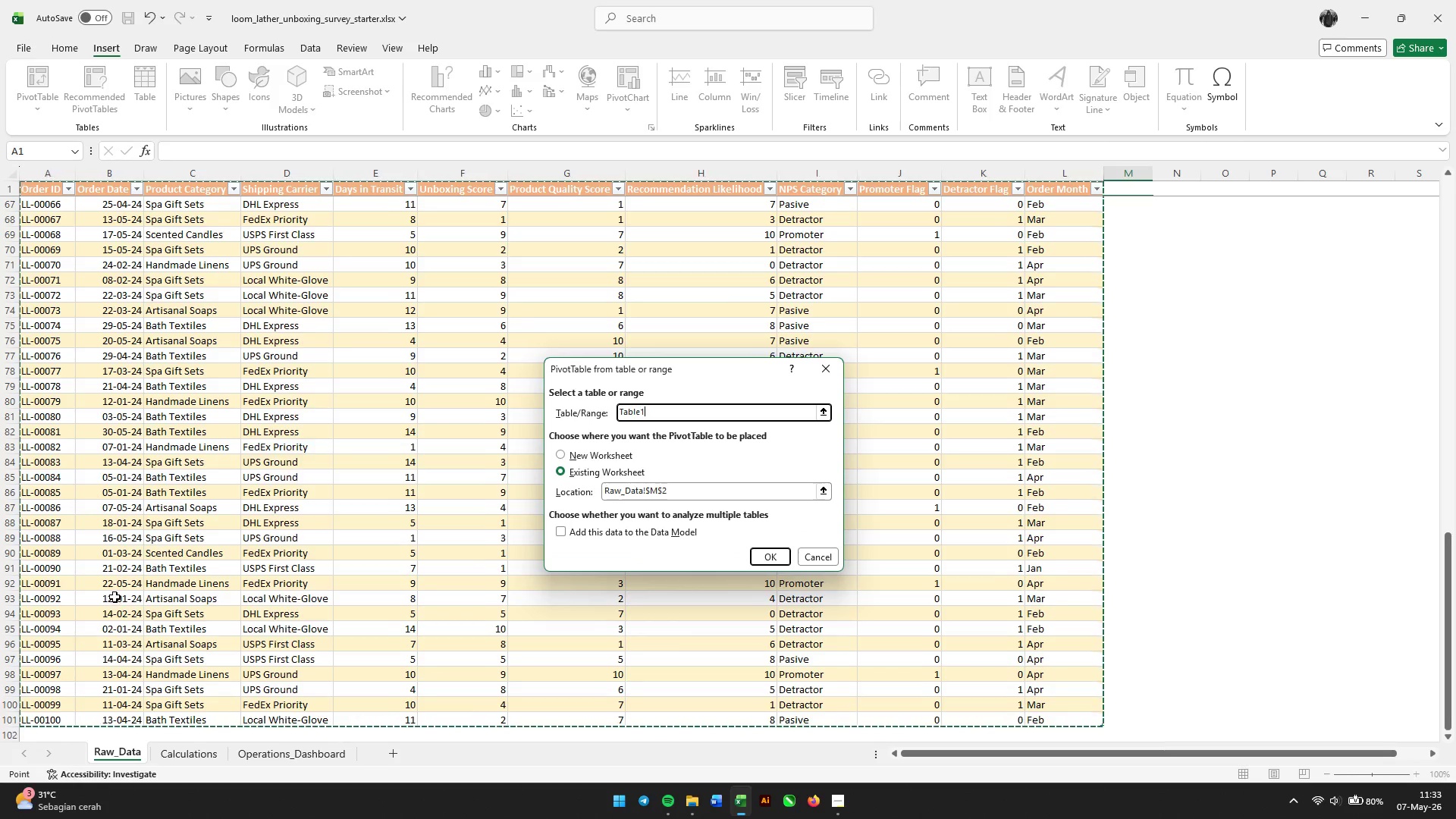 
scroll: coordinate [115, 597], scroll_direction: up, amount: 31.0
 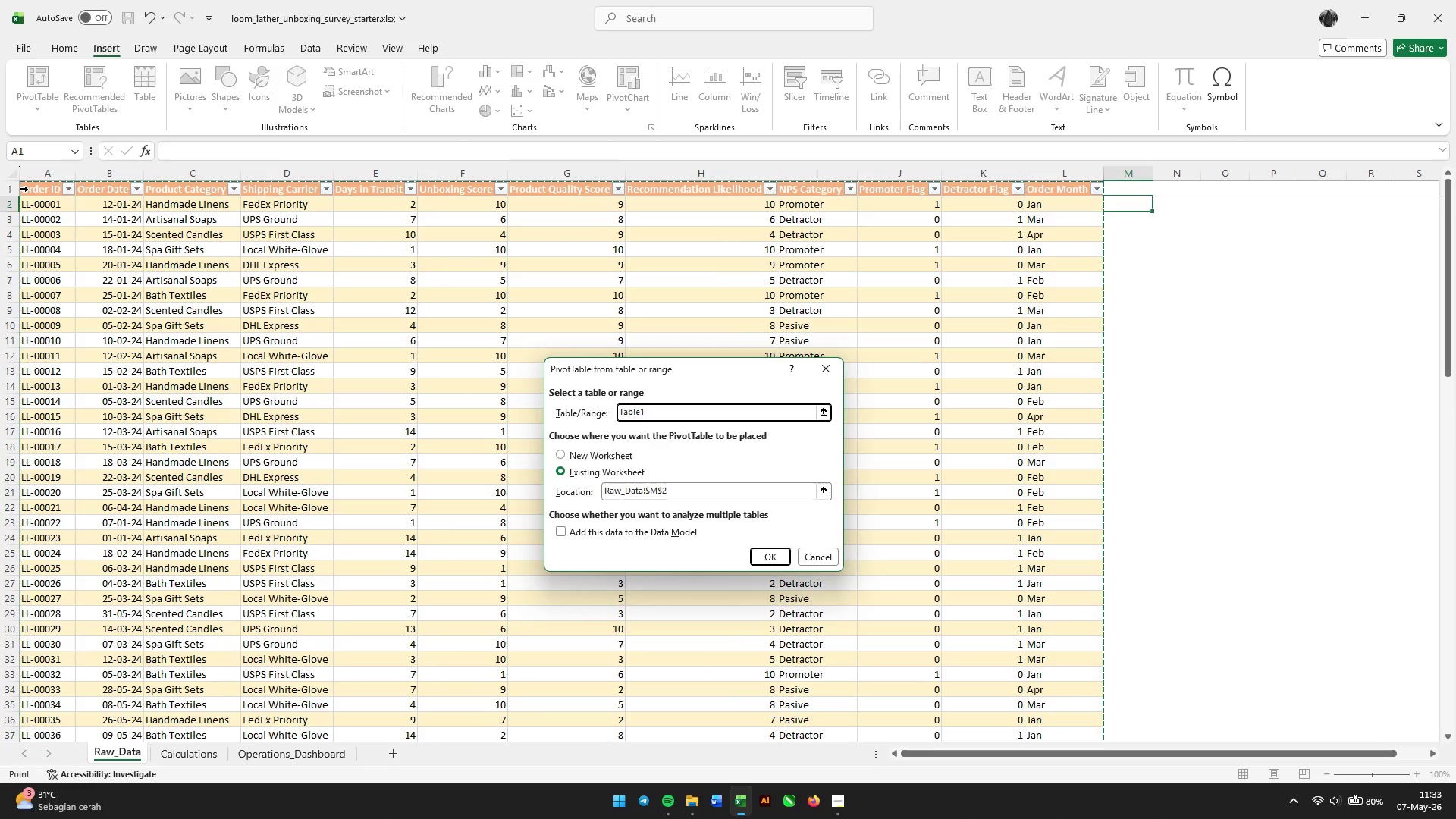 
left_click([28, 189])
 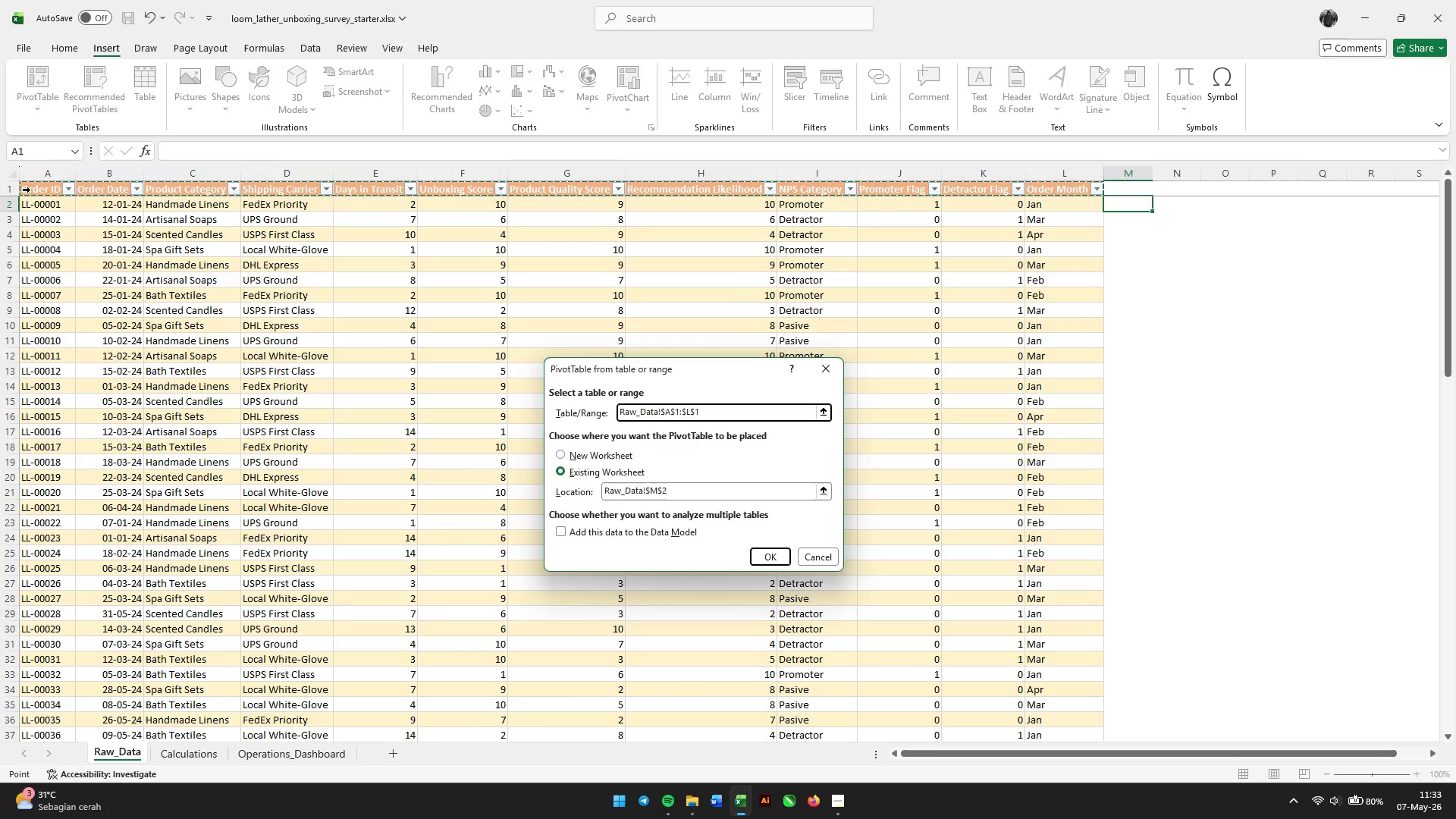 
left_click([30, 190])
 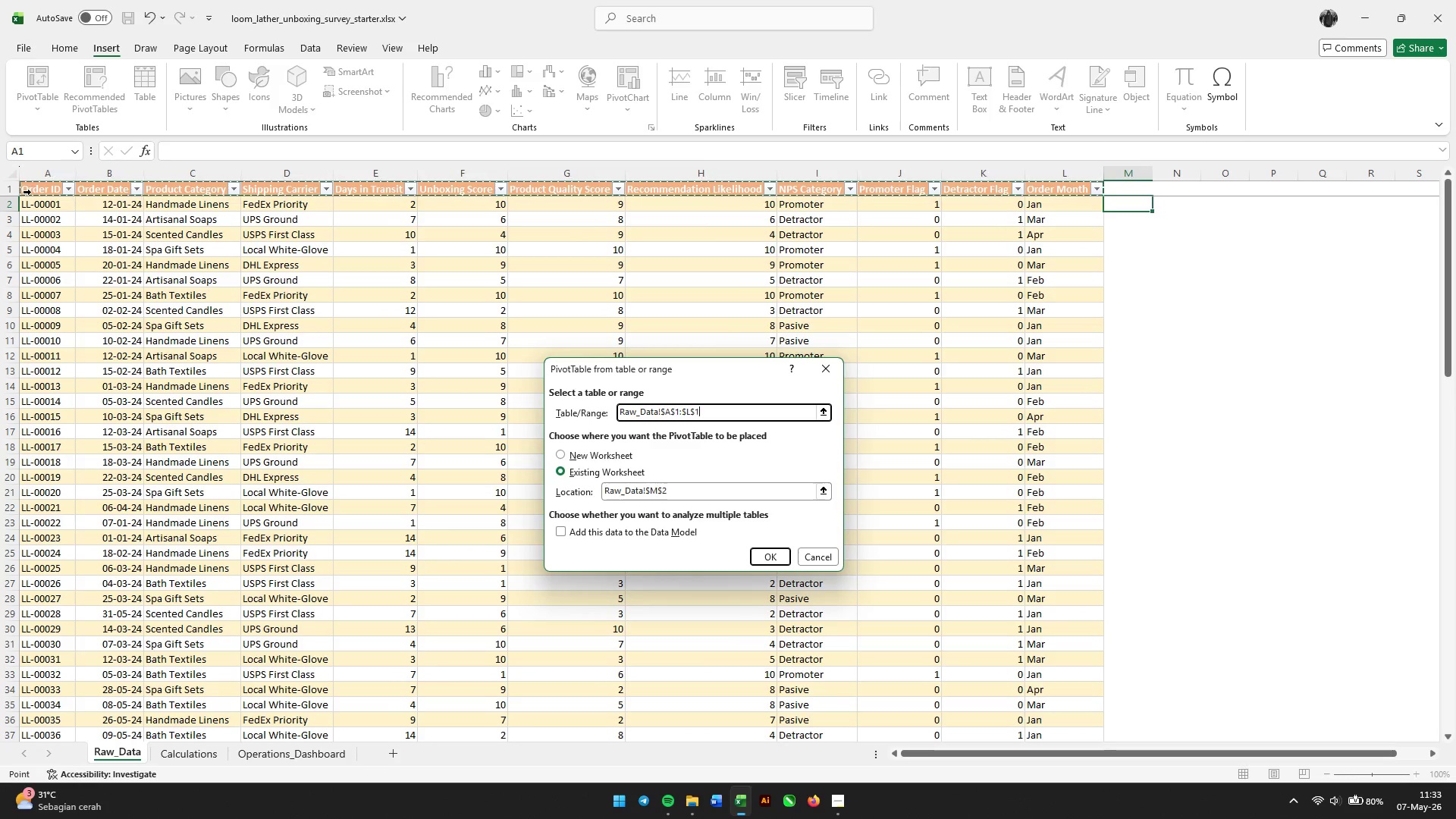 
key(Control+A)
 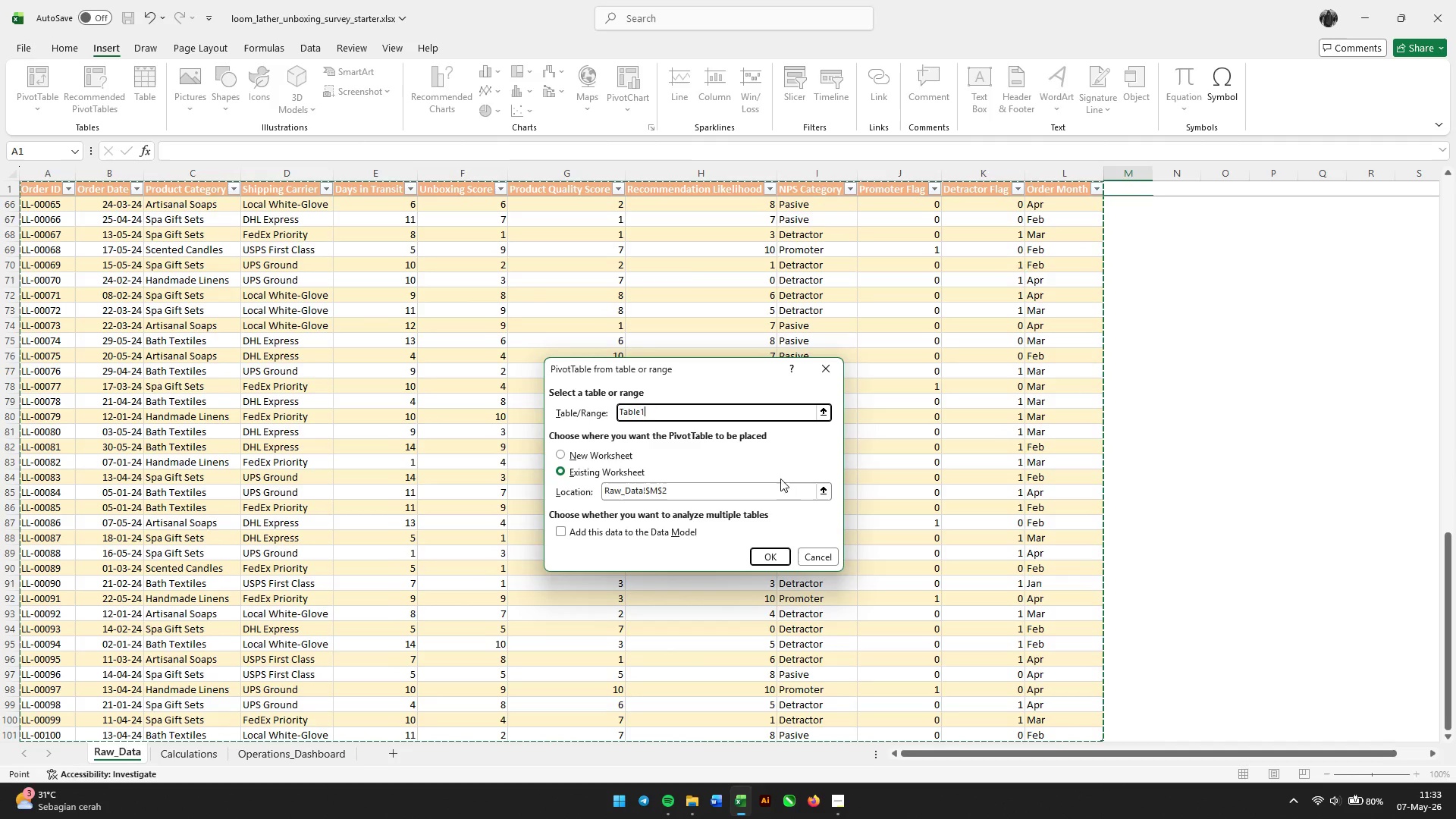 
left_click([828, 494])
 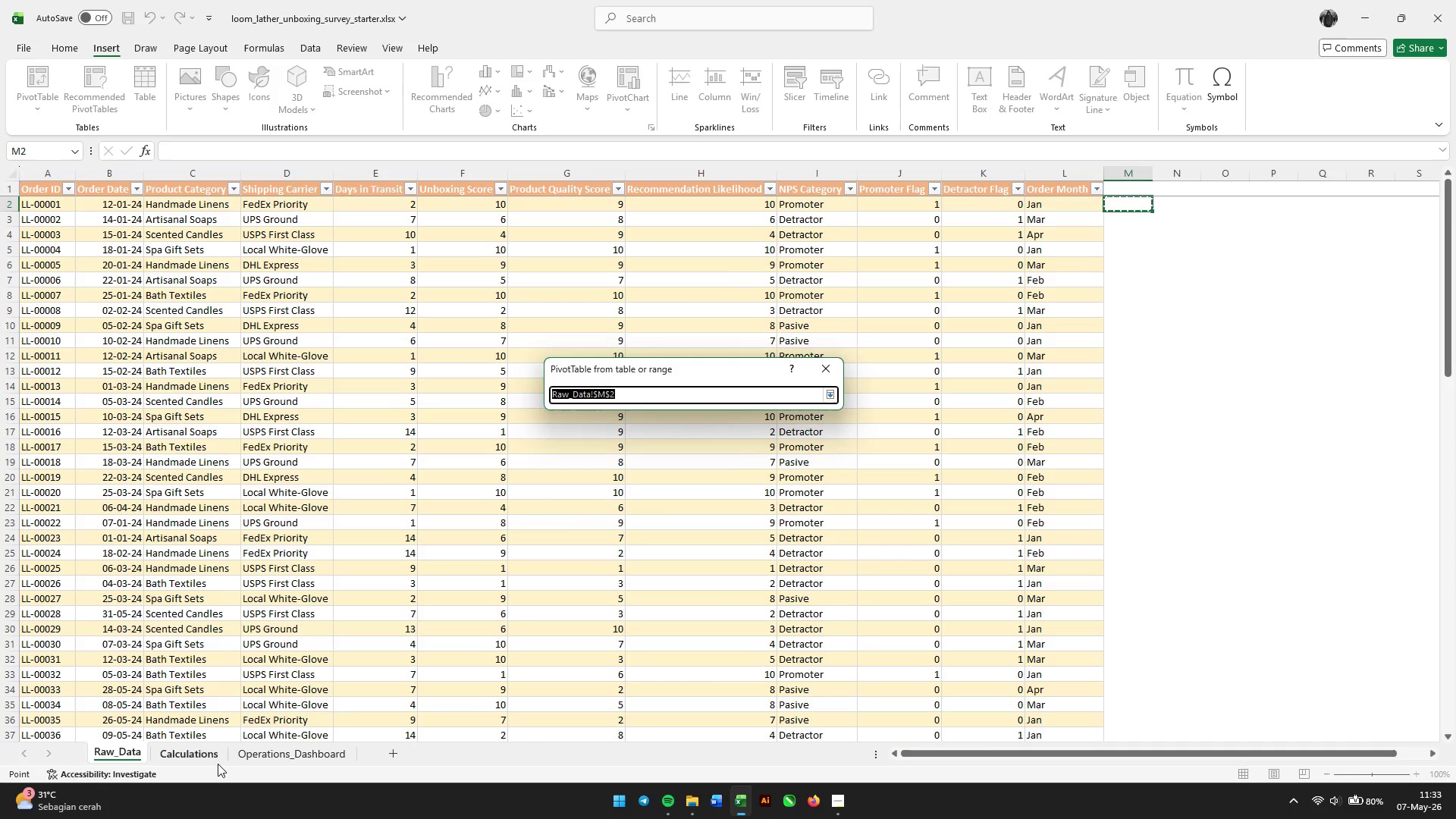 
left_click([212, 759])
 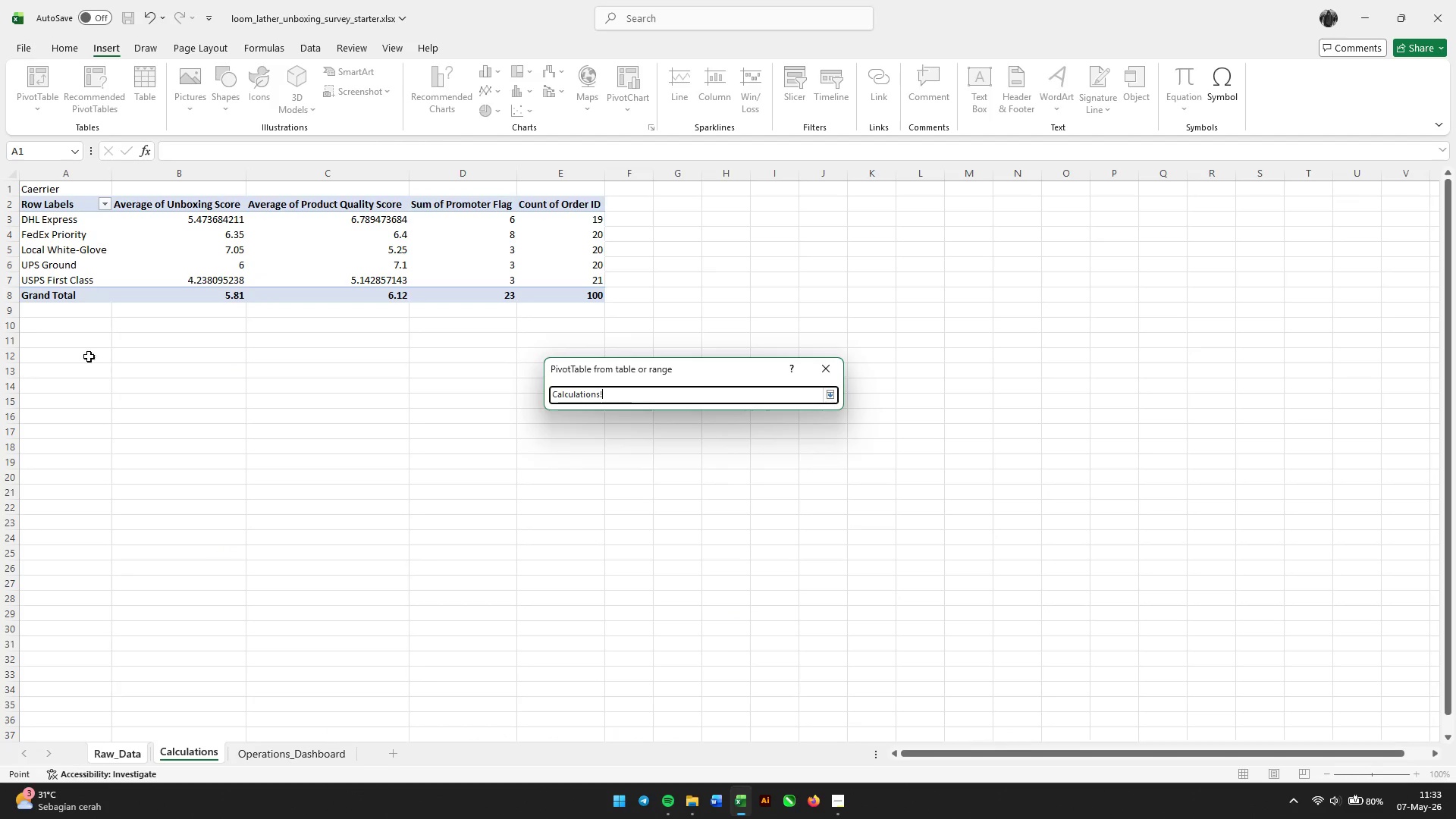 
left_click([42, 321])
 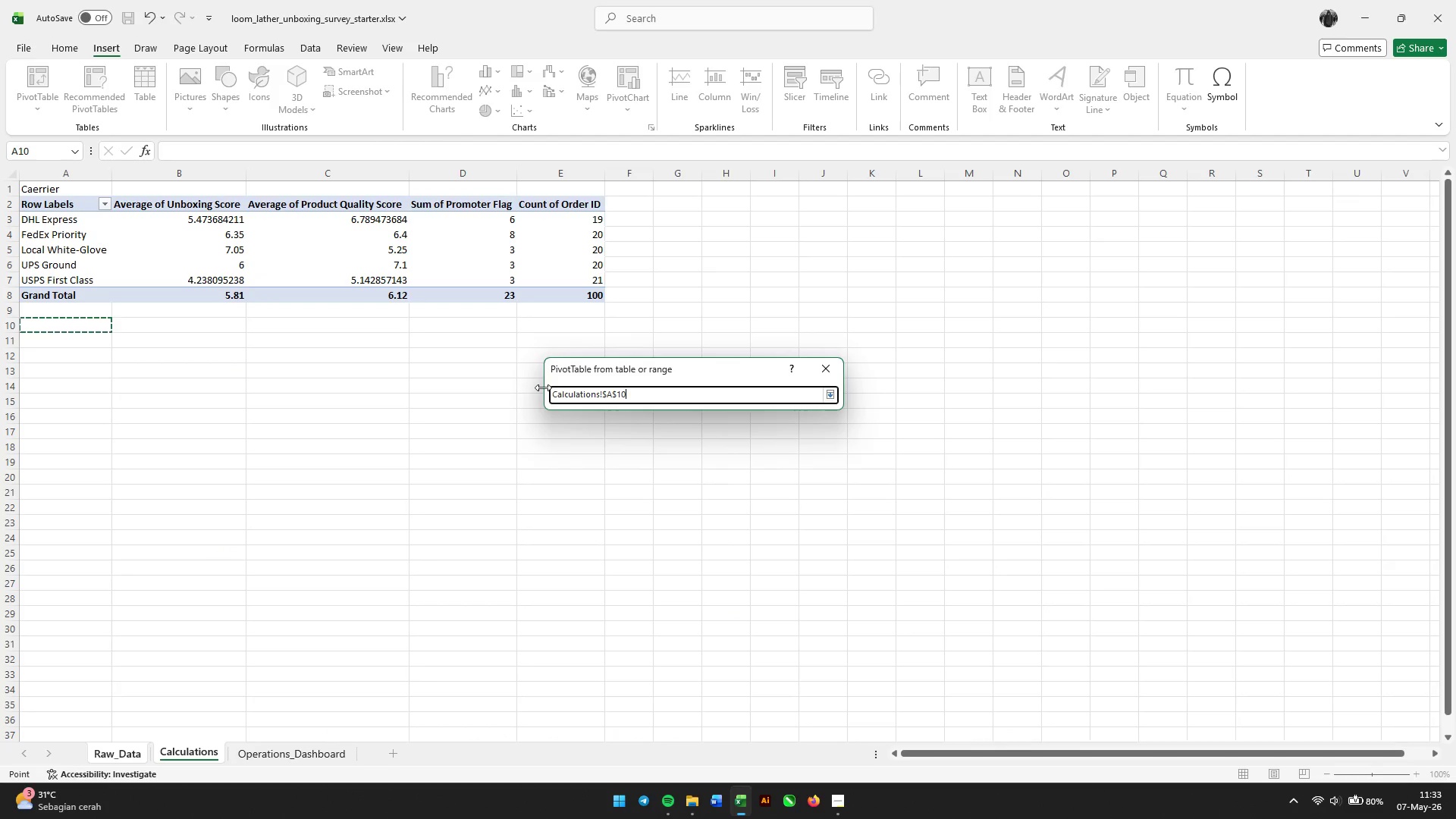 
key(Enter)
 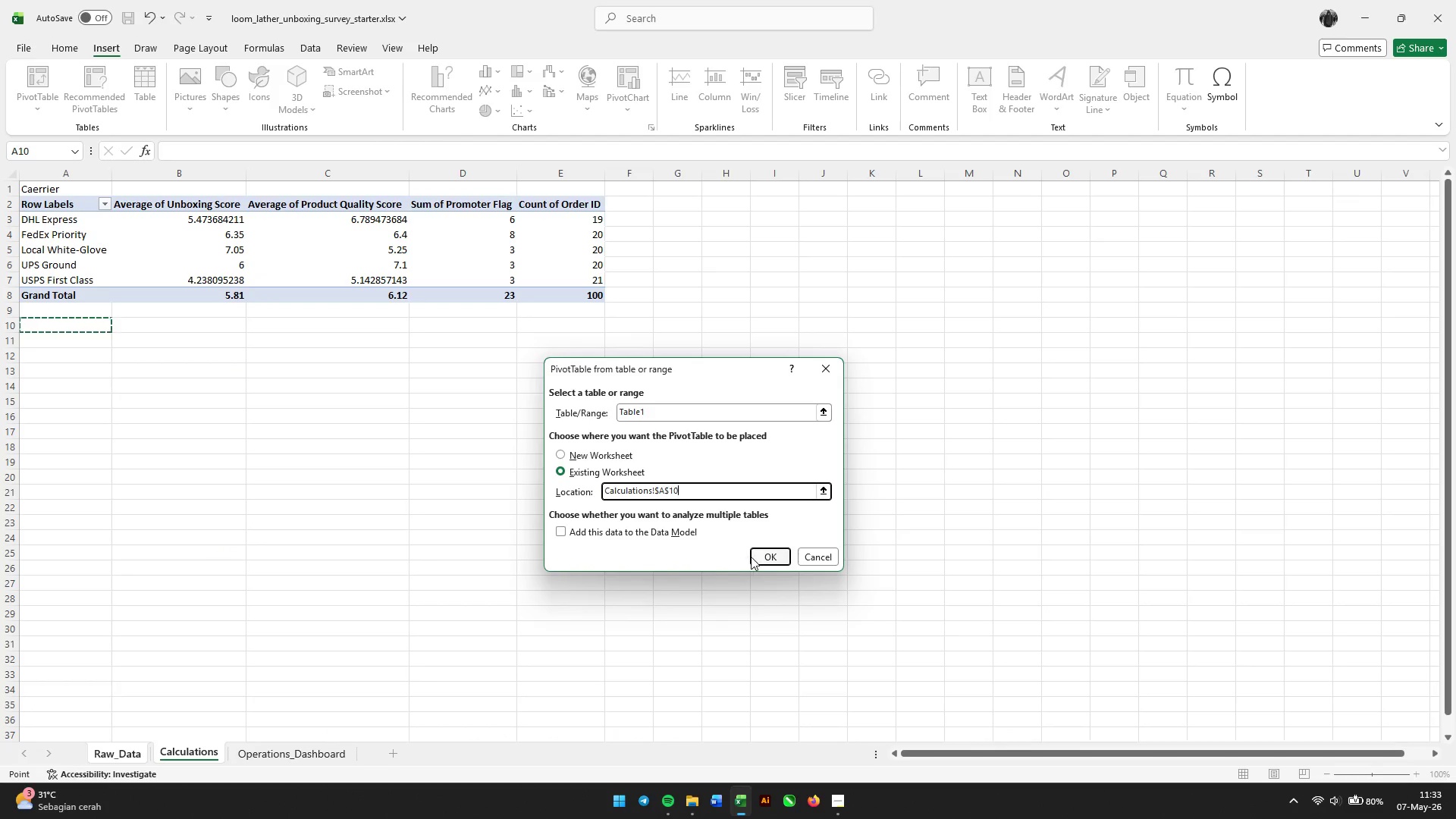 
left_click([752, 557])
 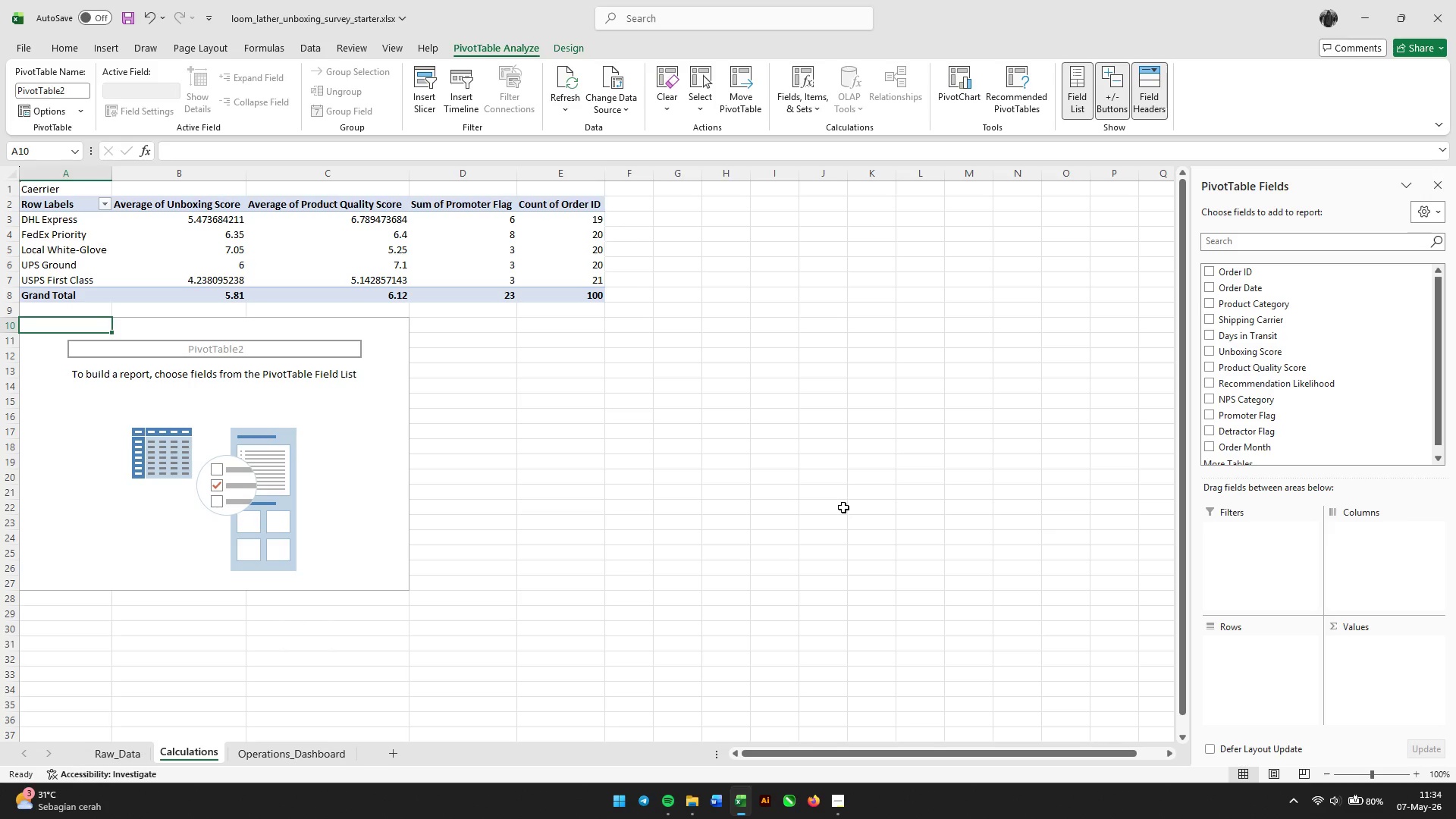 
wait(25.14)
 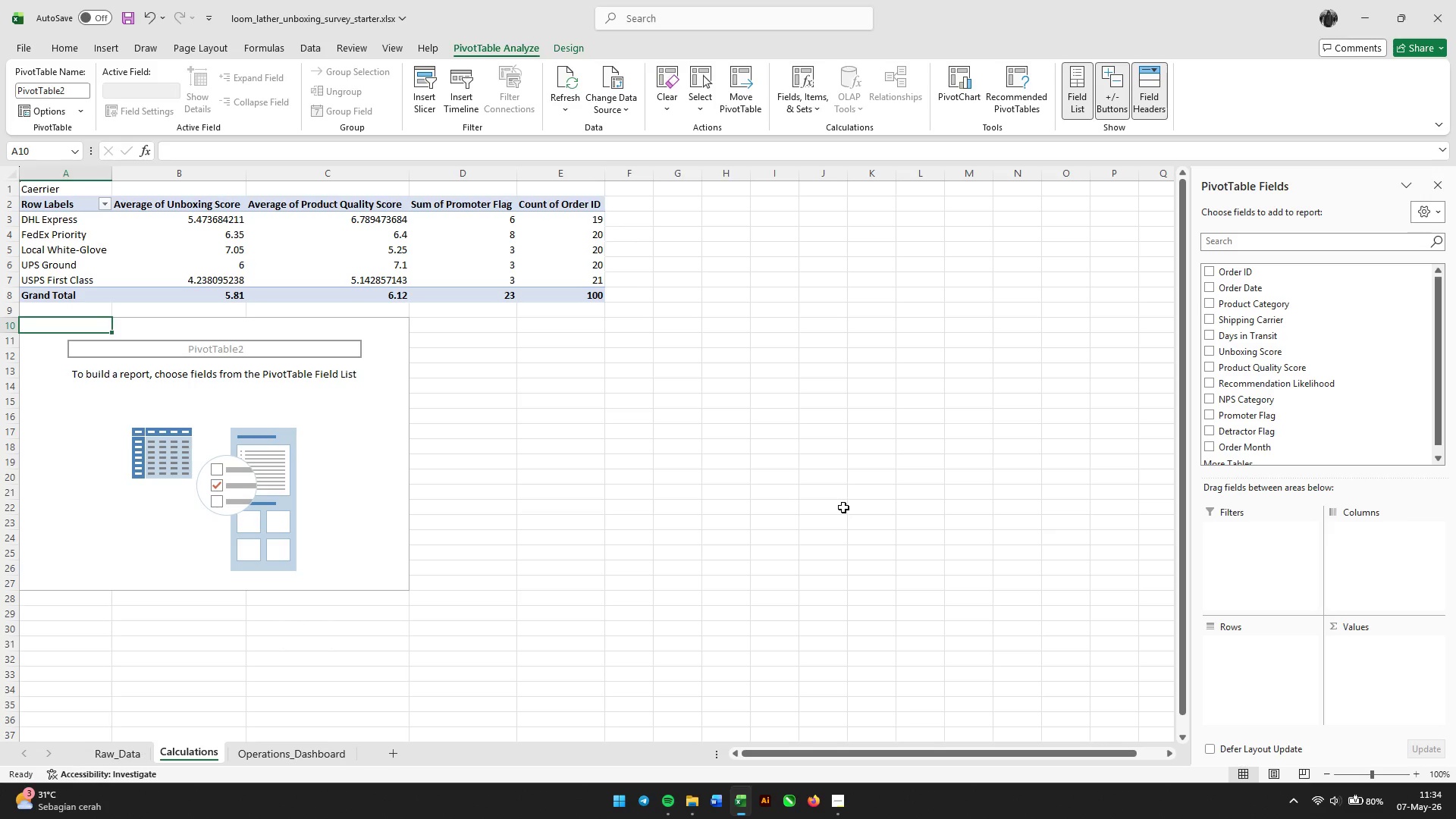 
left_click_drag(start_coordinate=[1276, 308], to_coordinate=[1266, 652])
 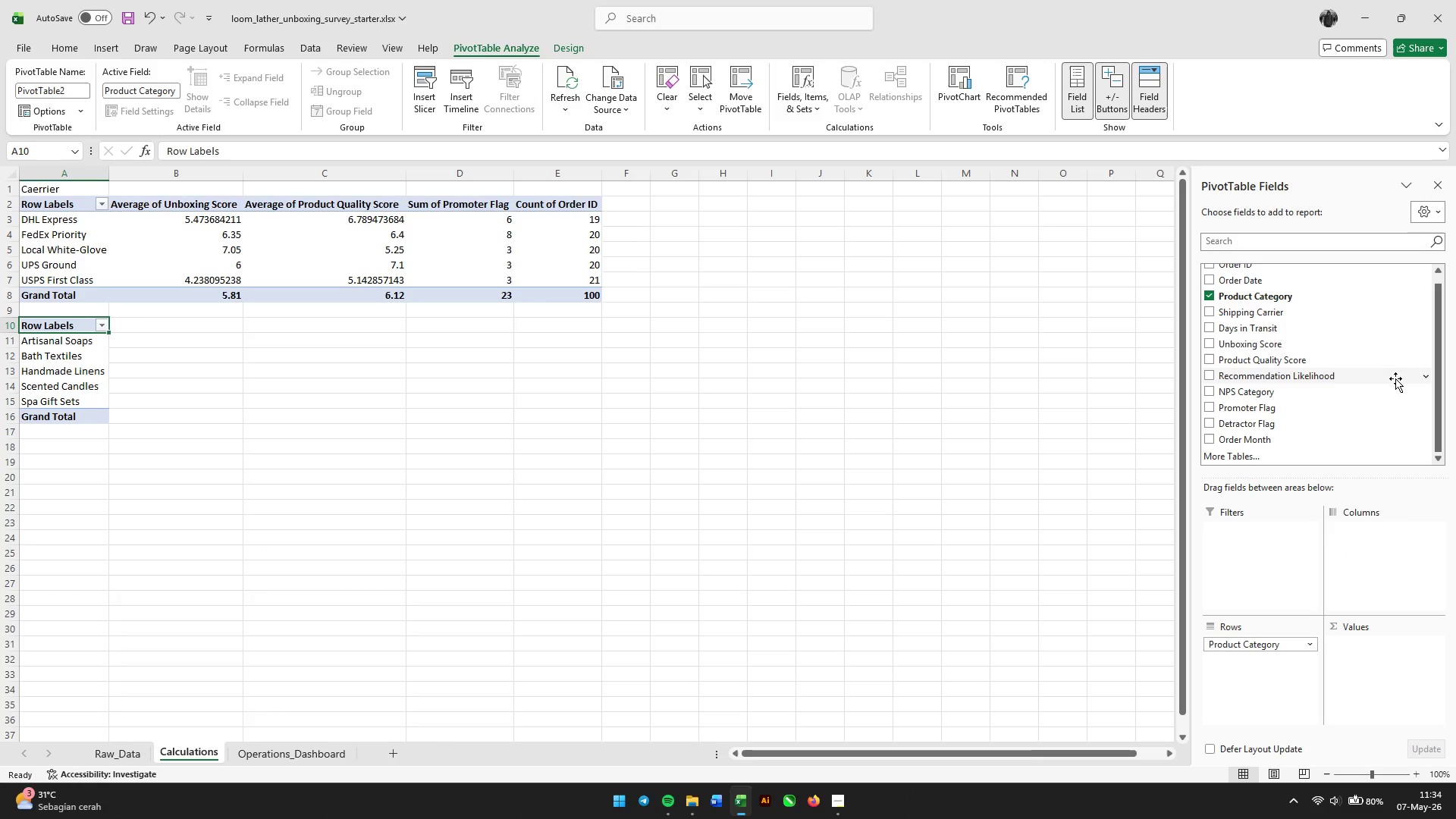 
scroll: coordinate [1307, 347], scroll_direction: up, amount: 4.0
 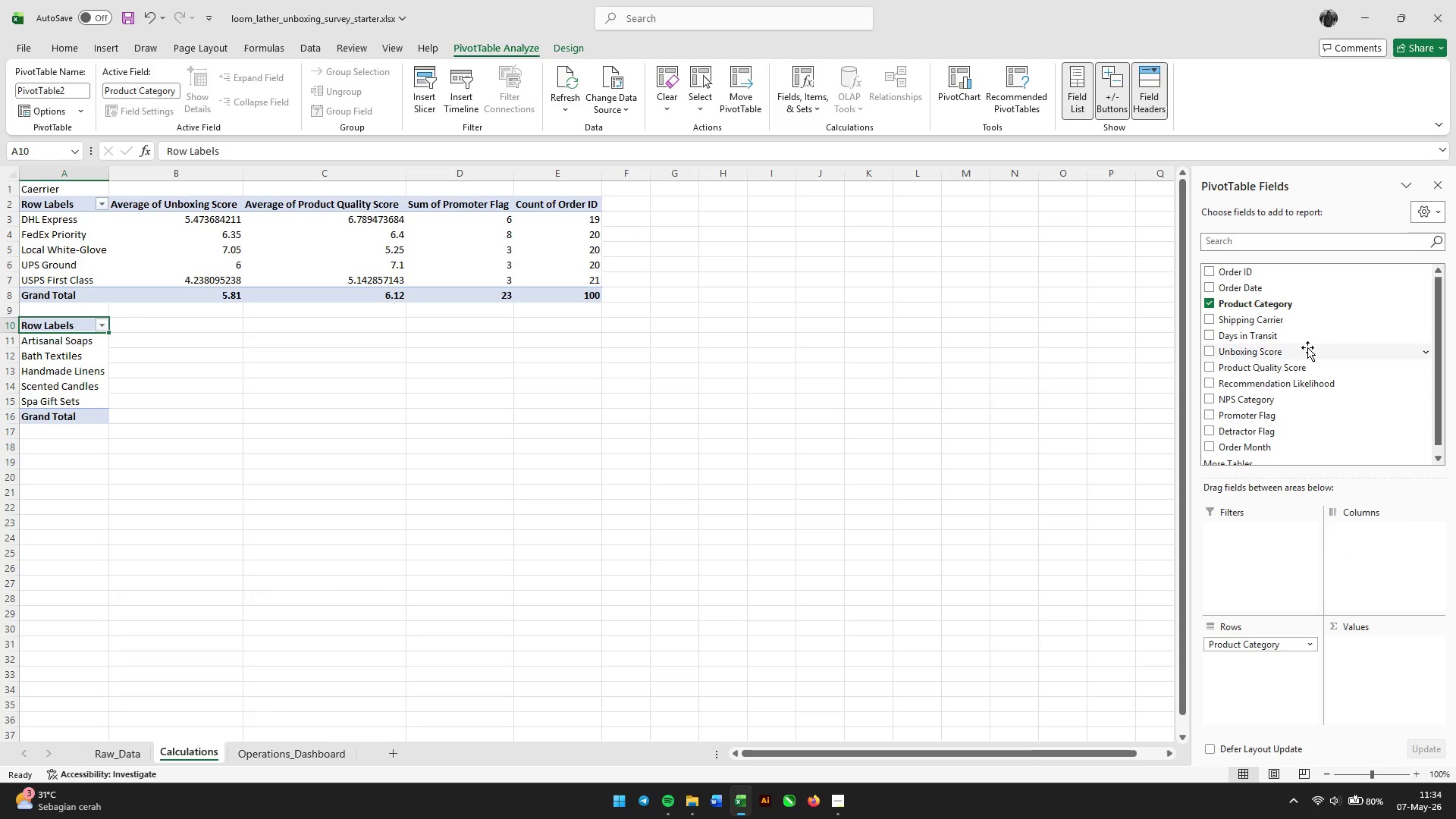 
left_click_drag(start_coordinate=[1307, 347], to_coordinate=[1379, 642])
 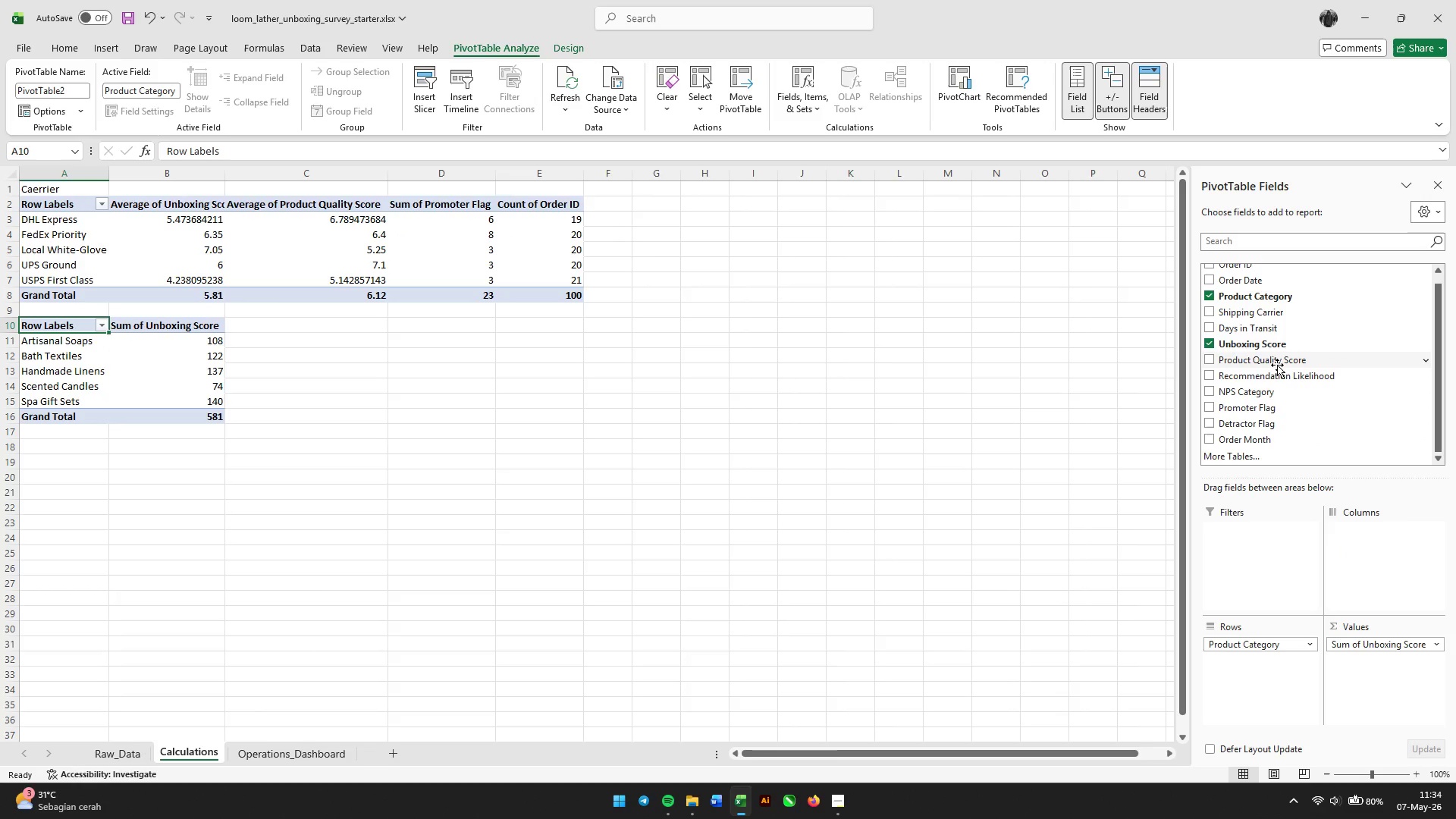 
left_click_drag(start_coordinate=[1277, 365], to_coordinate=[1382, 681])
 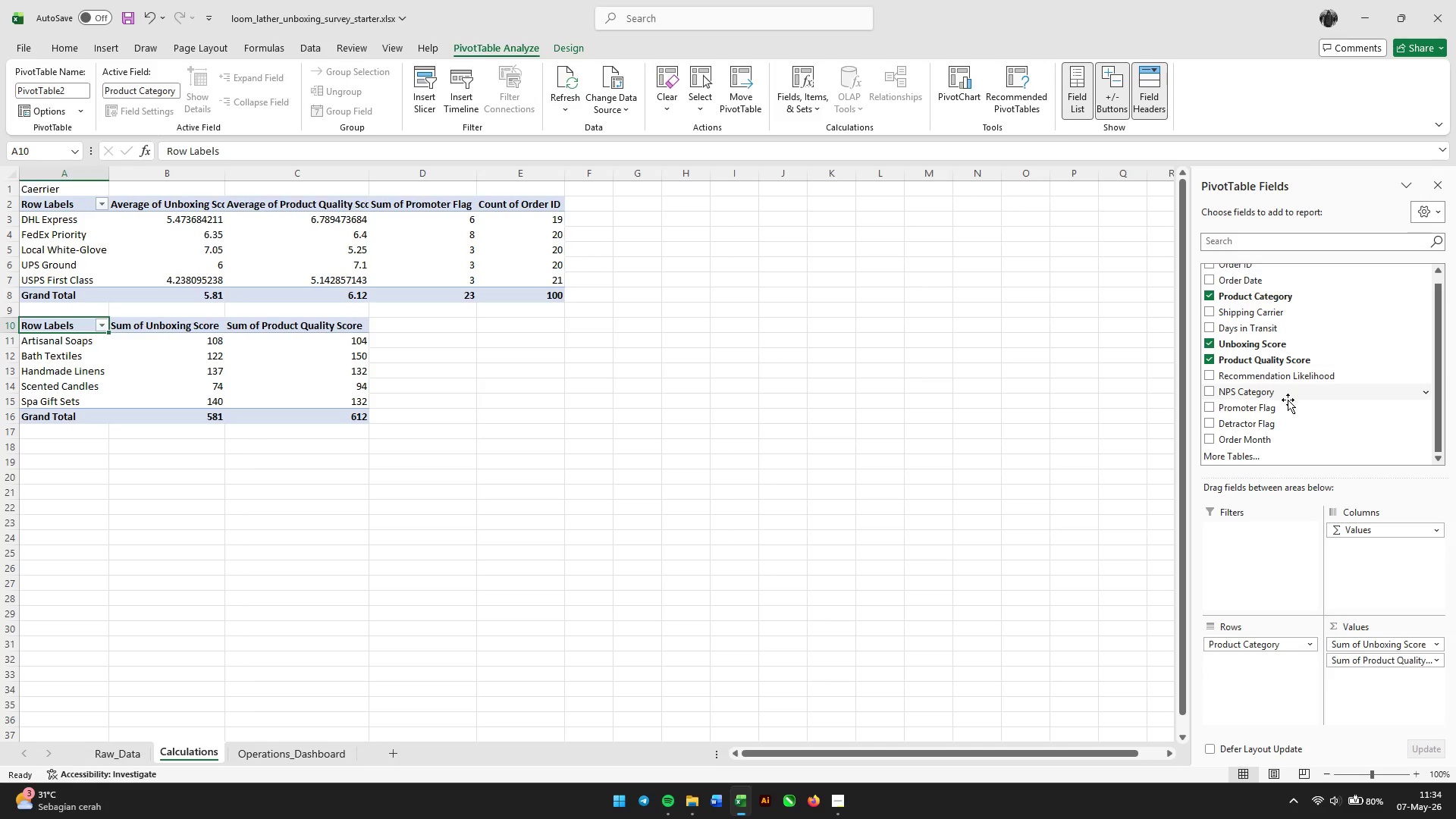 
scroll: coordinate [1294, 347], scroll_direction: up, amount: 6.0
 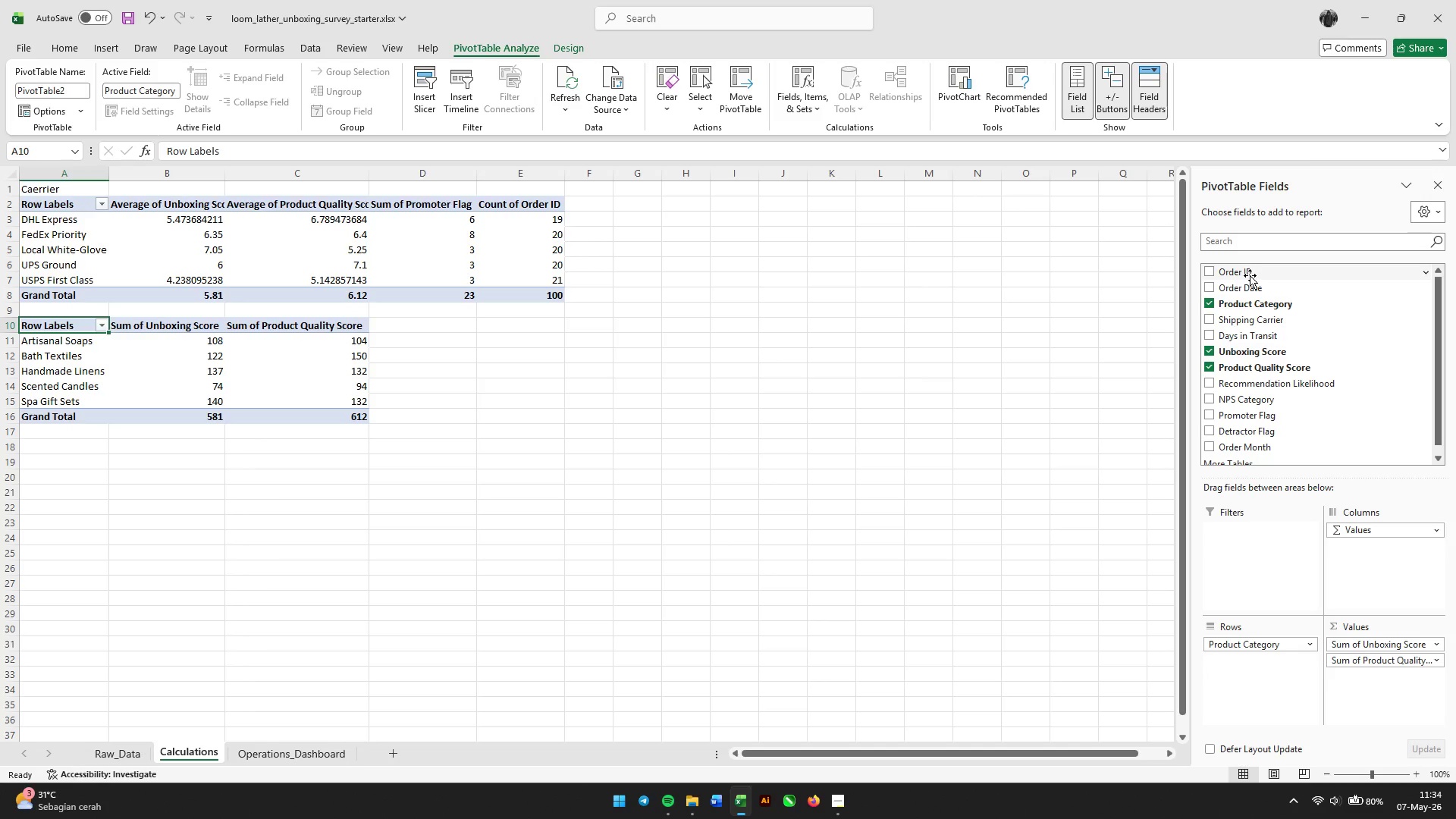 
wait(5.04)
 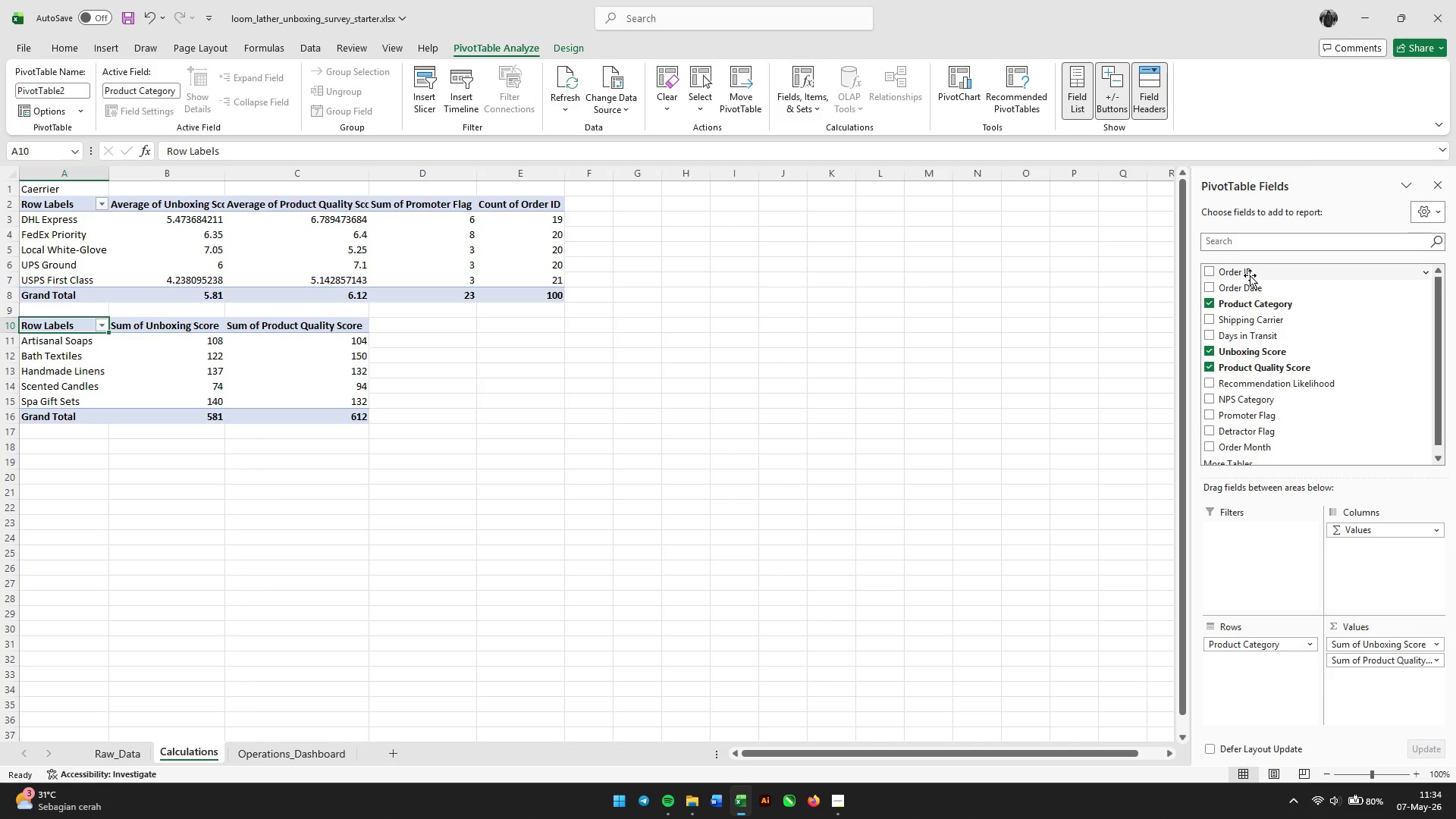 
left_click_drag(start_coordinate=[1266, 422], to_coordinate=[1365, 679])
 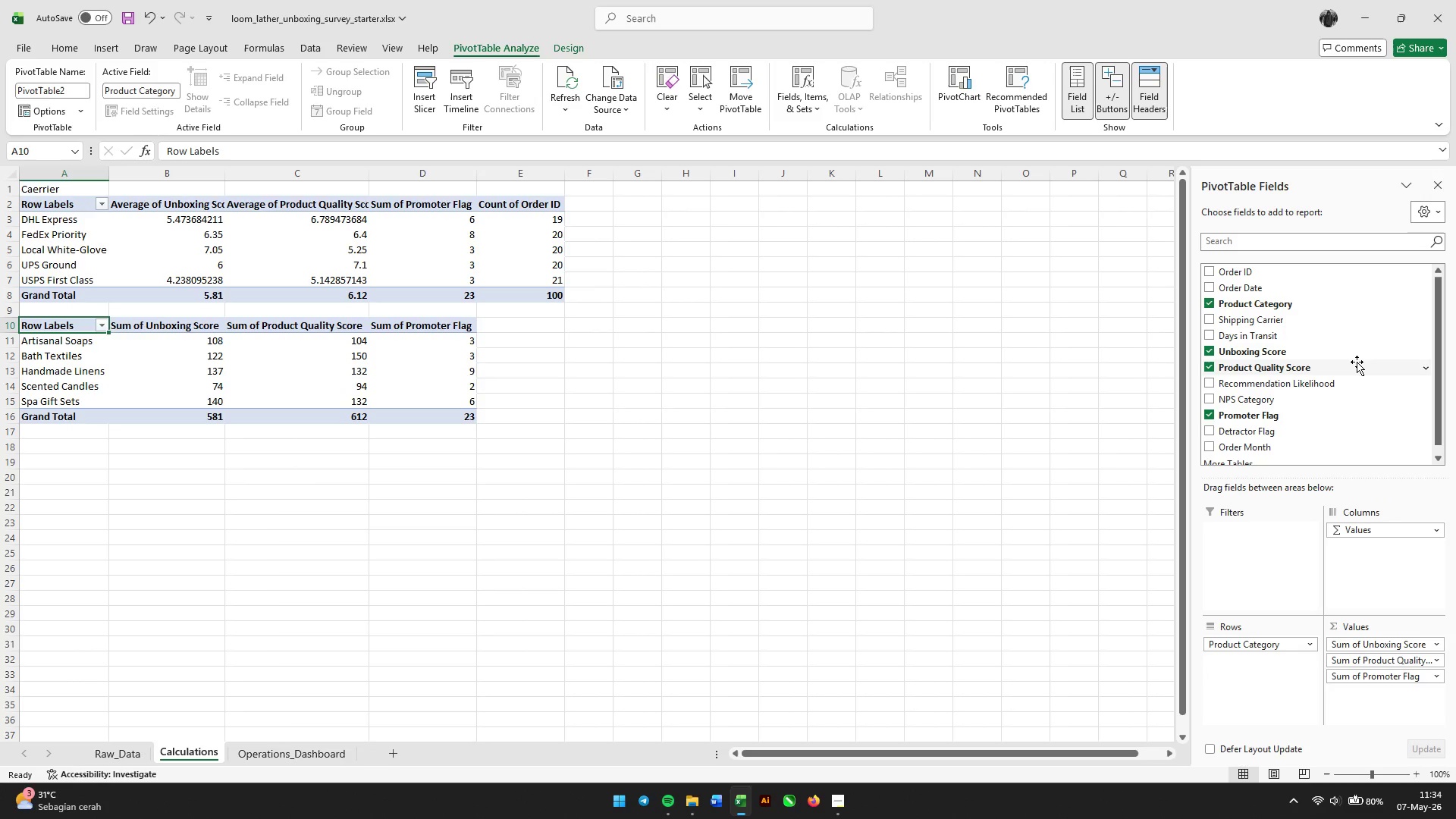 
scroll: coordinate [1357, 358], scroll_direction: up, amount: 3.0
 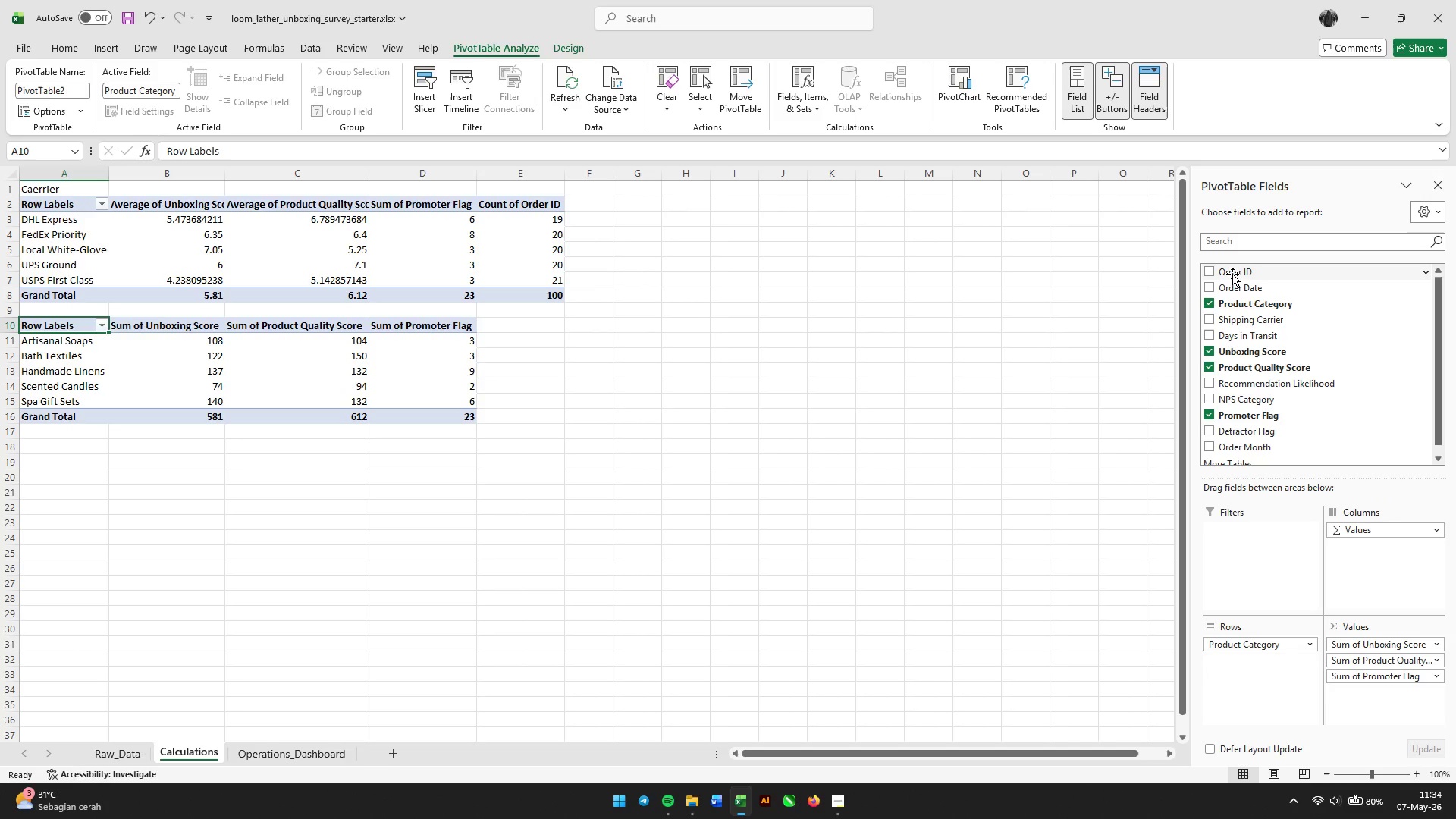 
left_click_drag(start_coordinate=[1232, 274], to_coordinate=[1368, 717])
 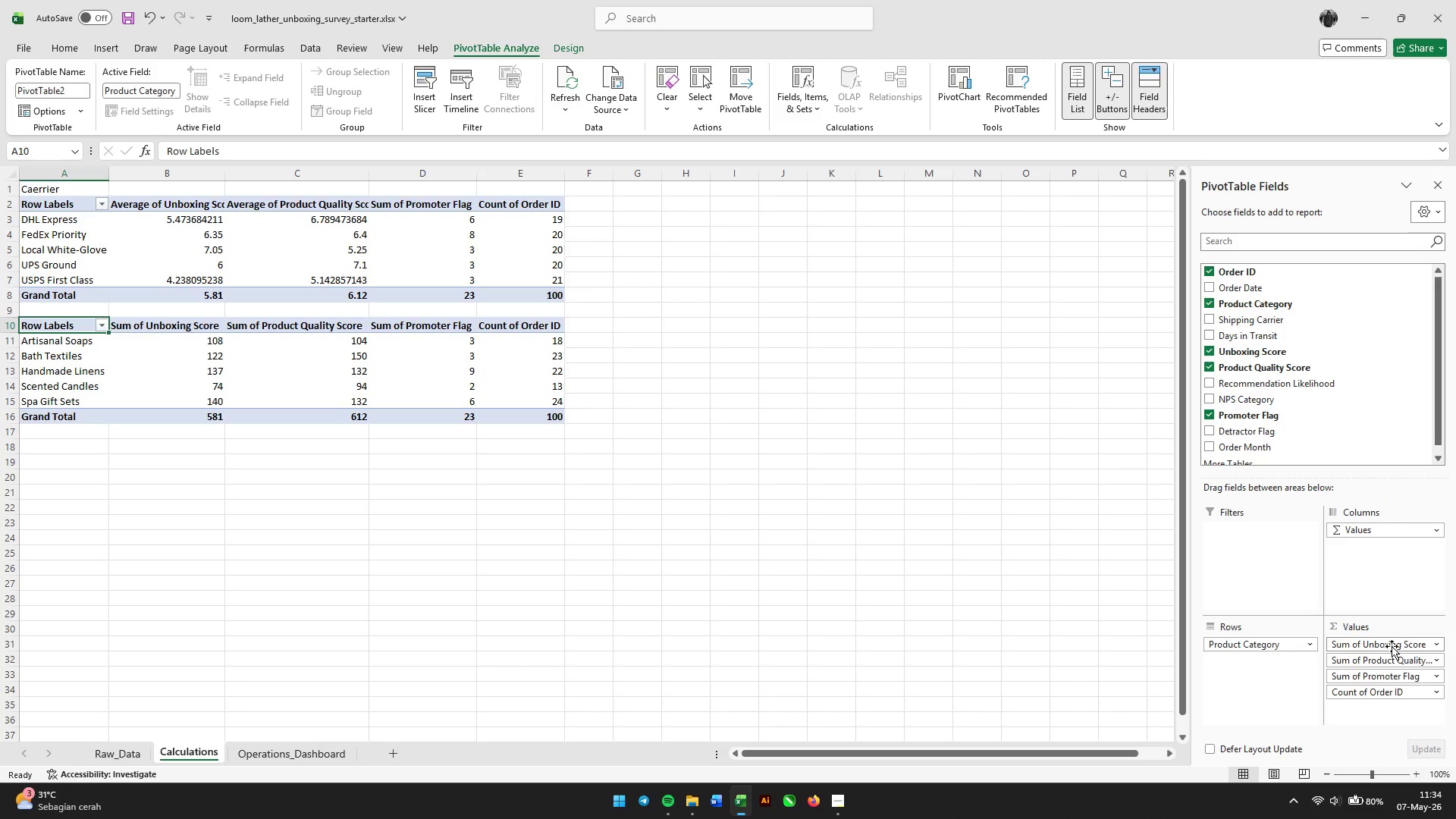 
left_click([1392, 646])
 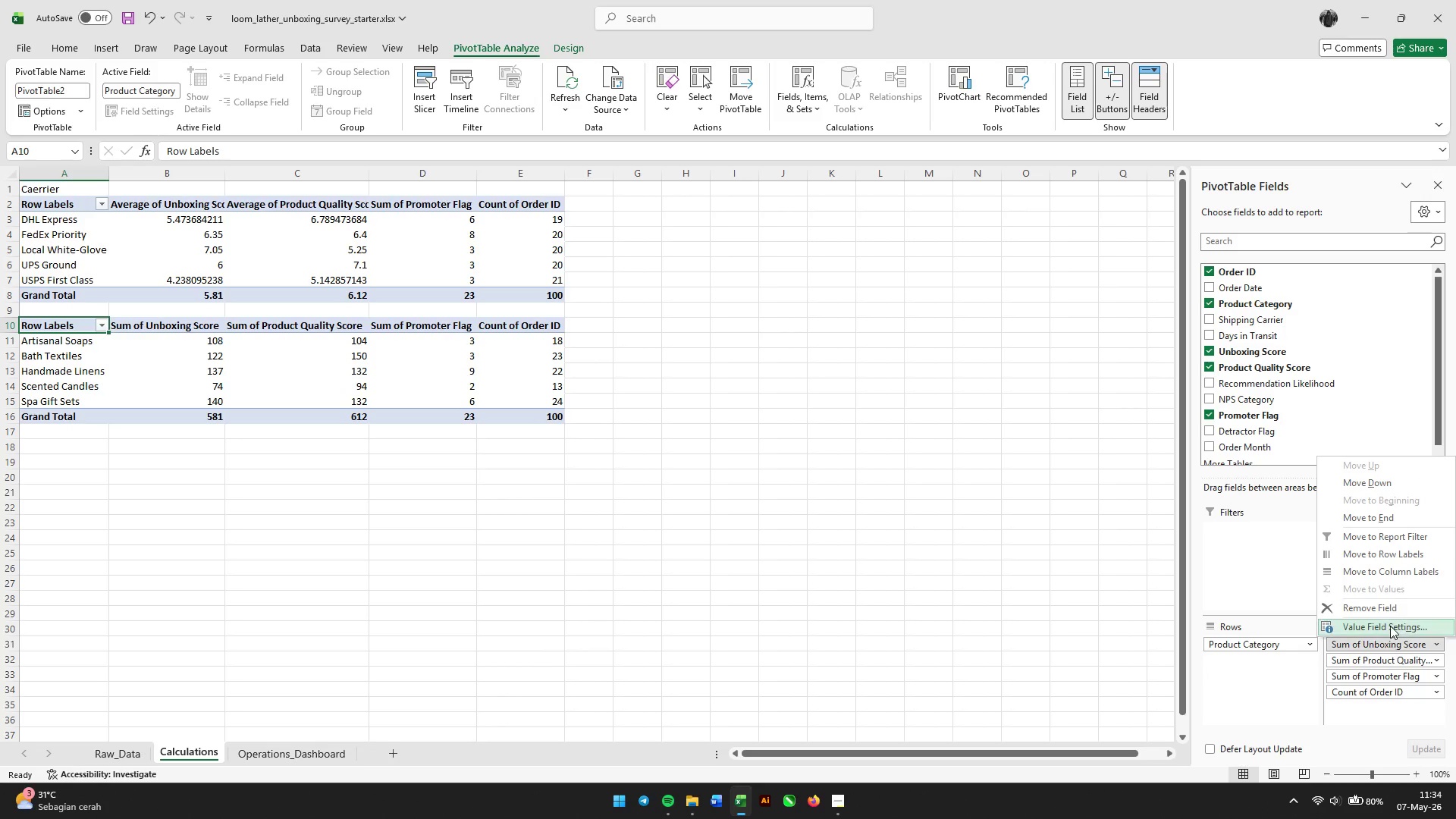 
left_click([1390, 626])
 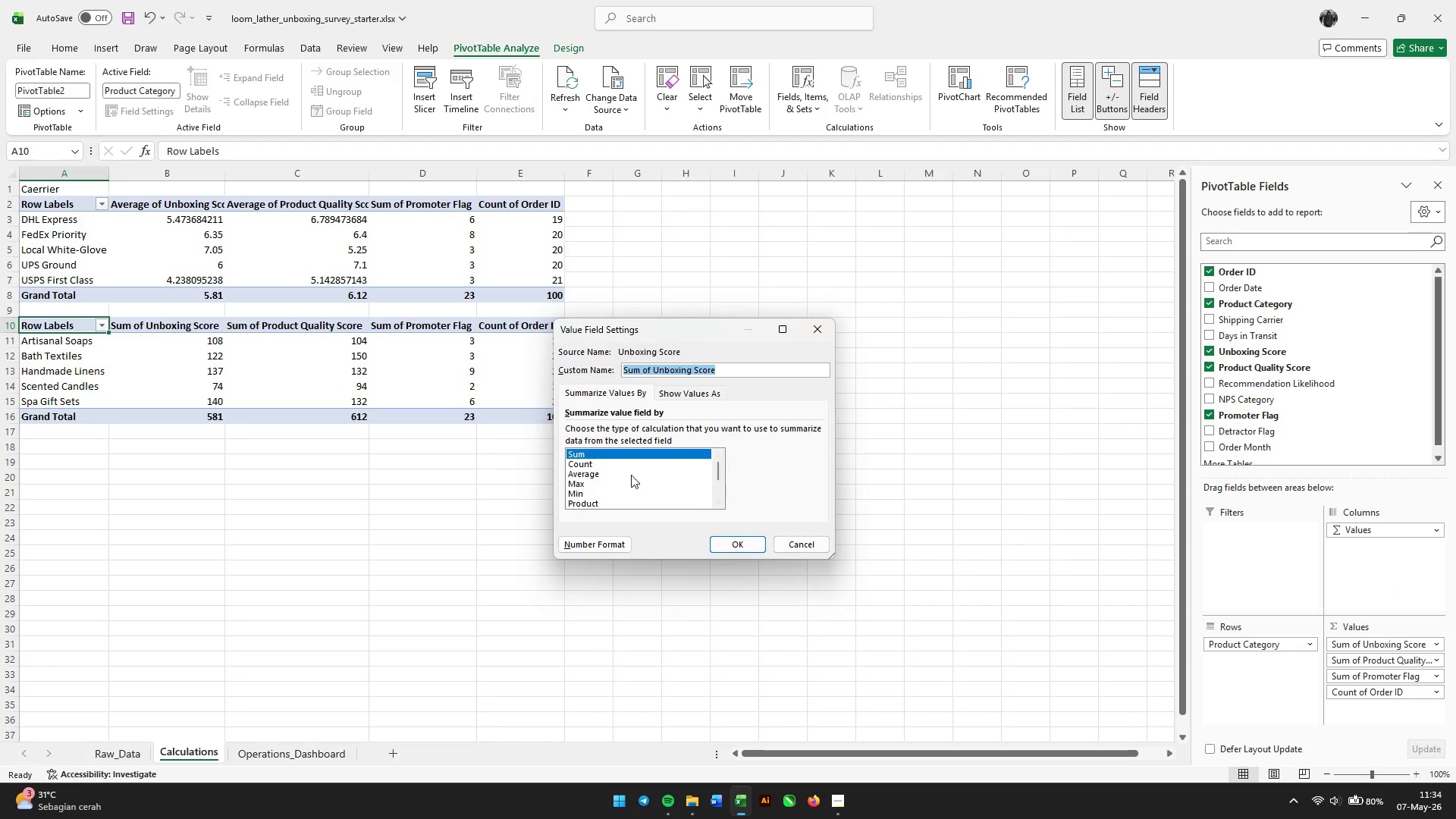 
left_click([604, 475])
 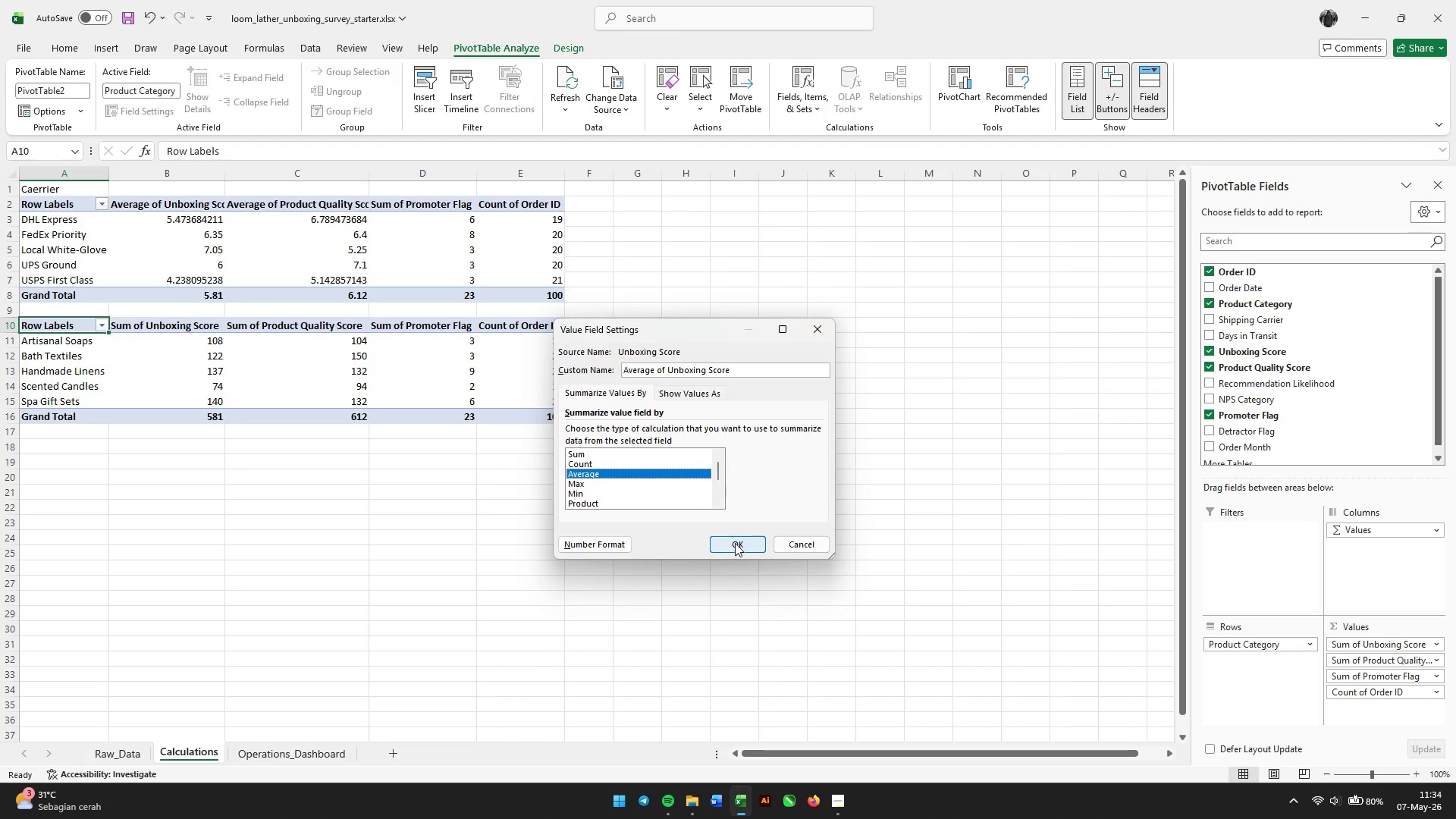 
left_click([735, 542])
 